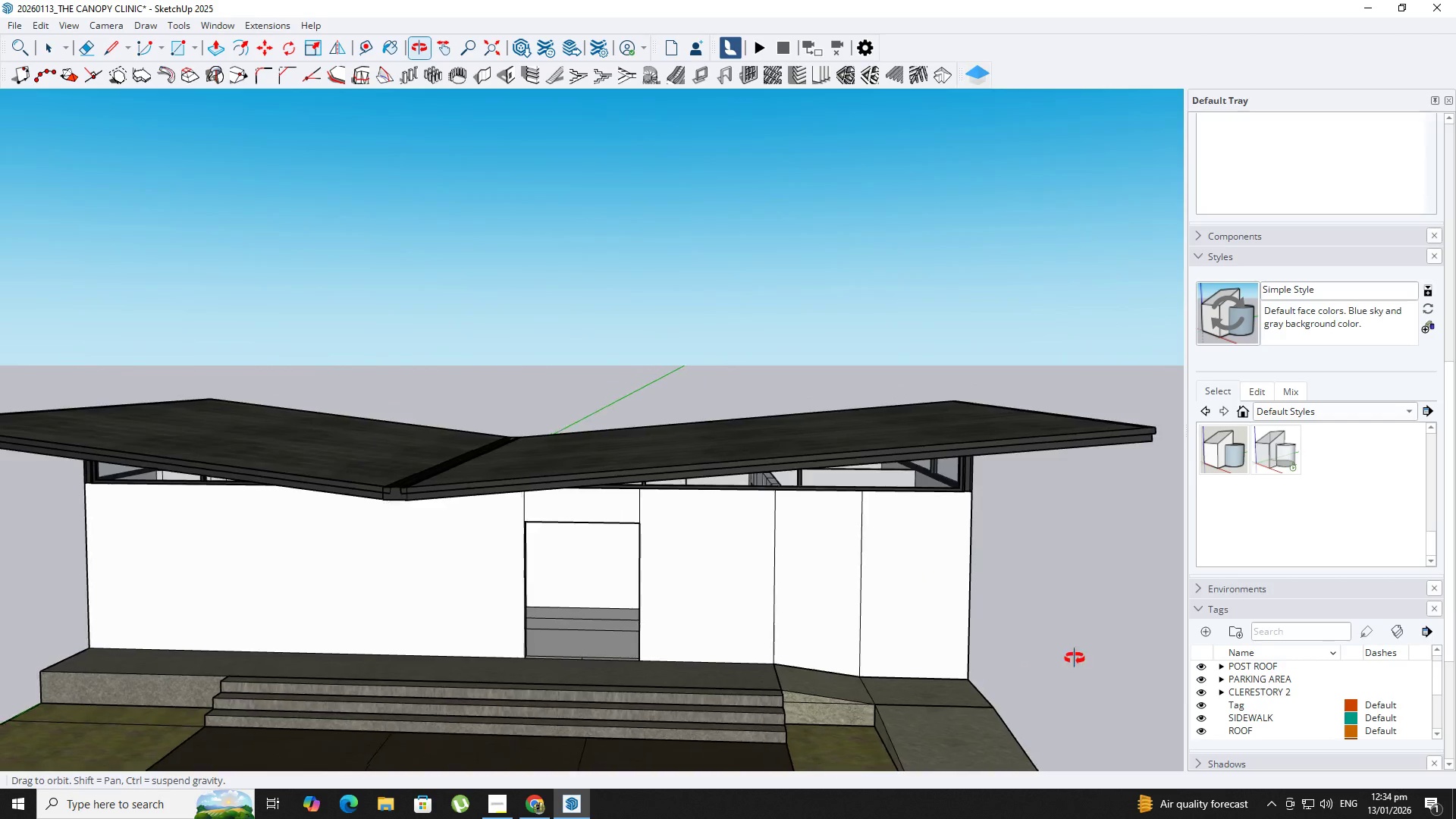 
key(Space)
 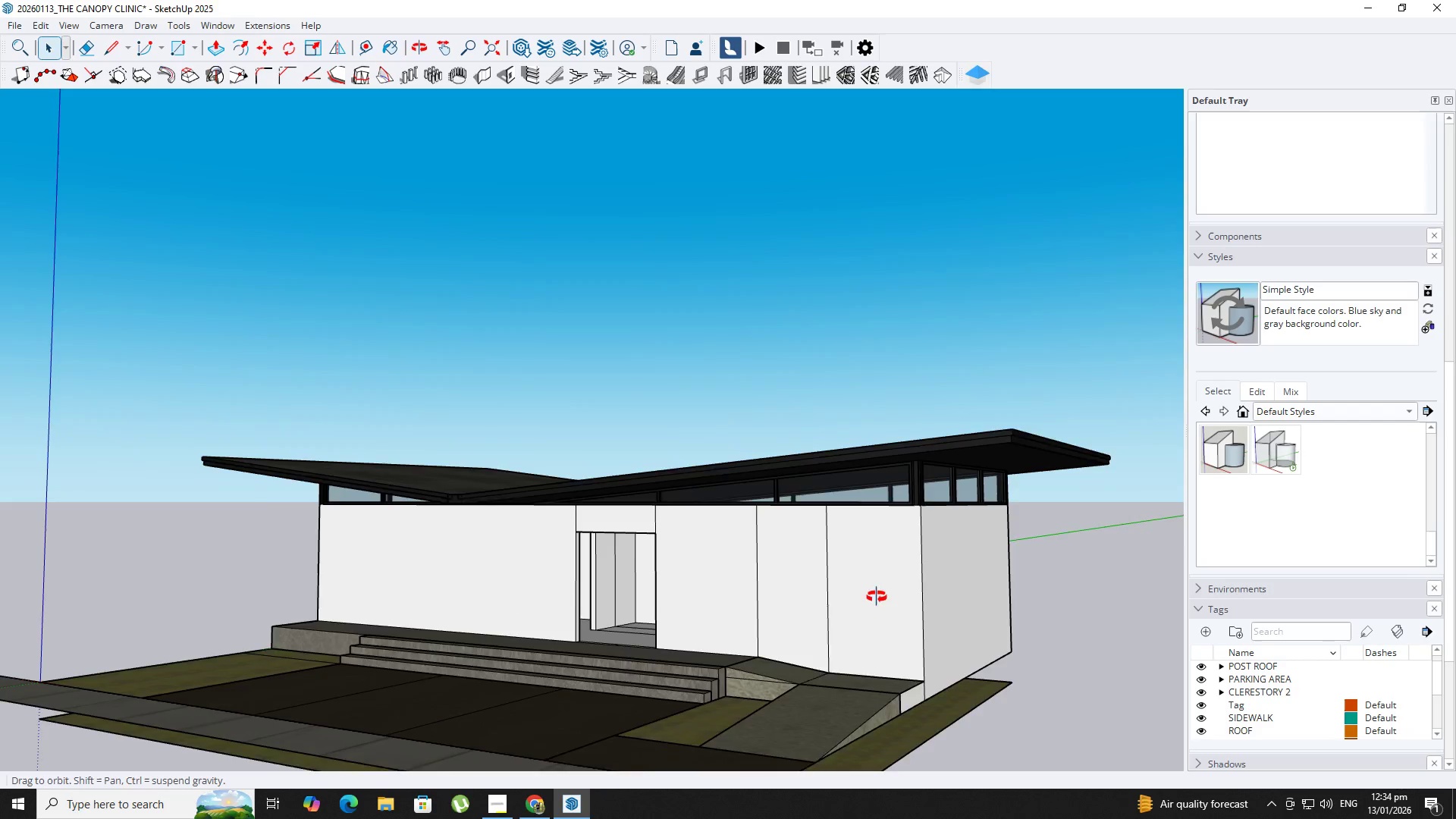 
scroll: coordinate [981, 583], scroll_direction: down, amount: 6.0
 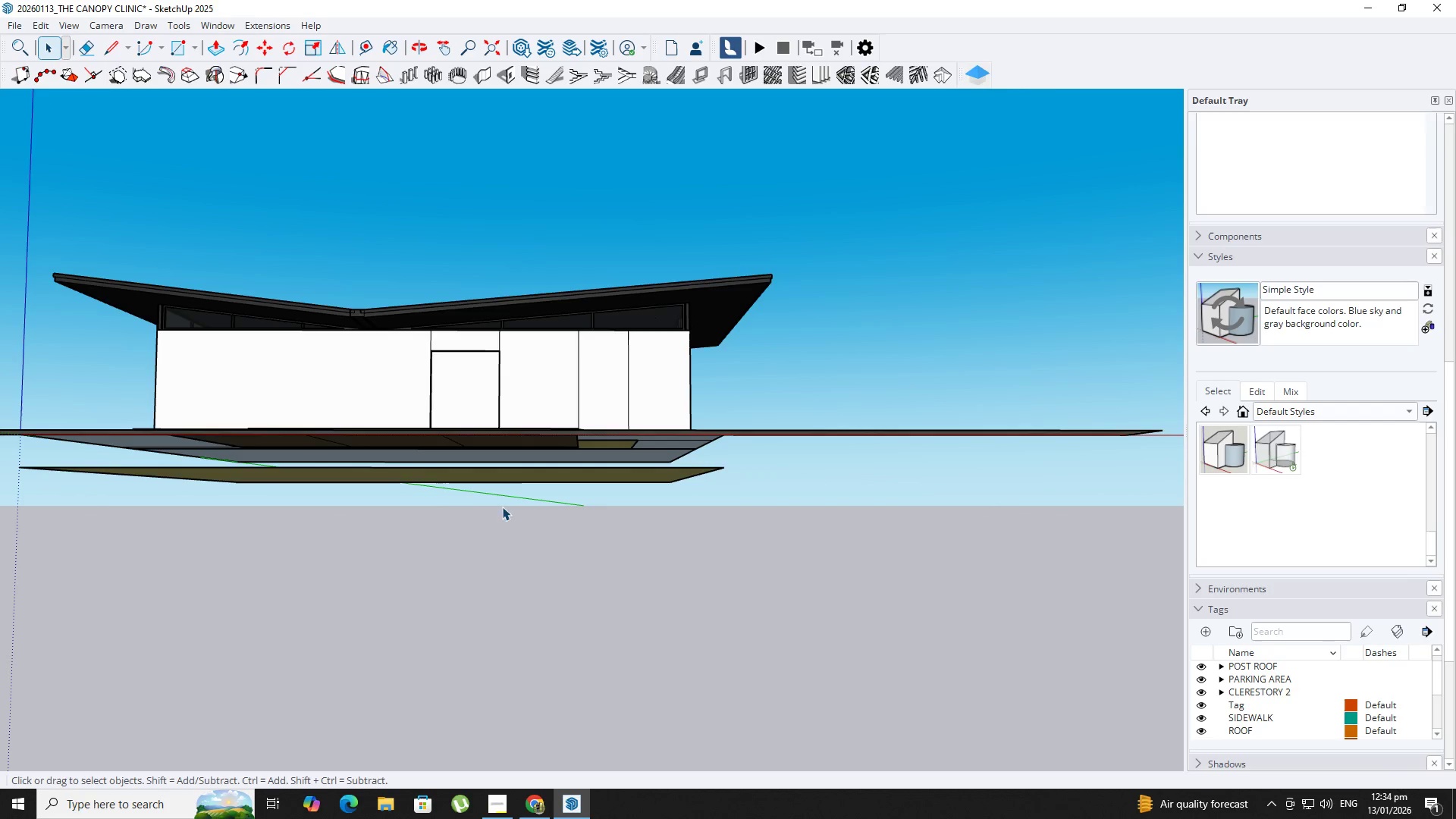 
hold_key(key=ShiftLeft, duration=0.62)
 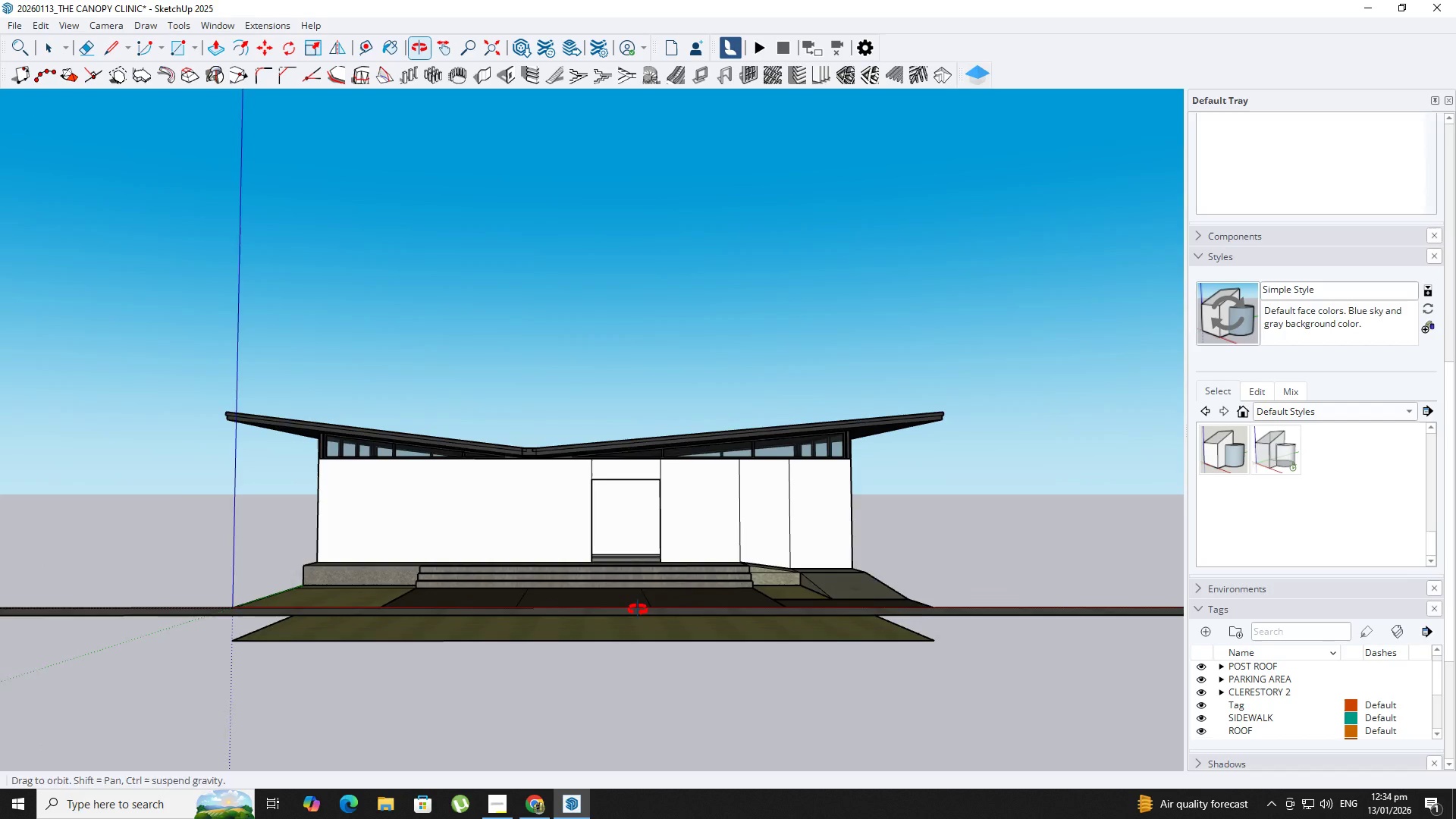 
key(Space)
 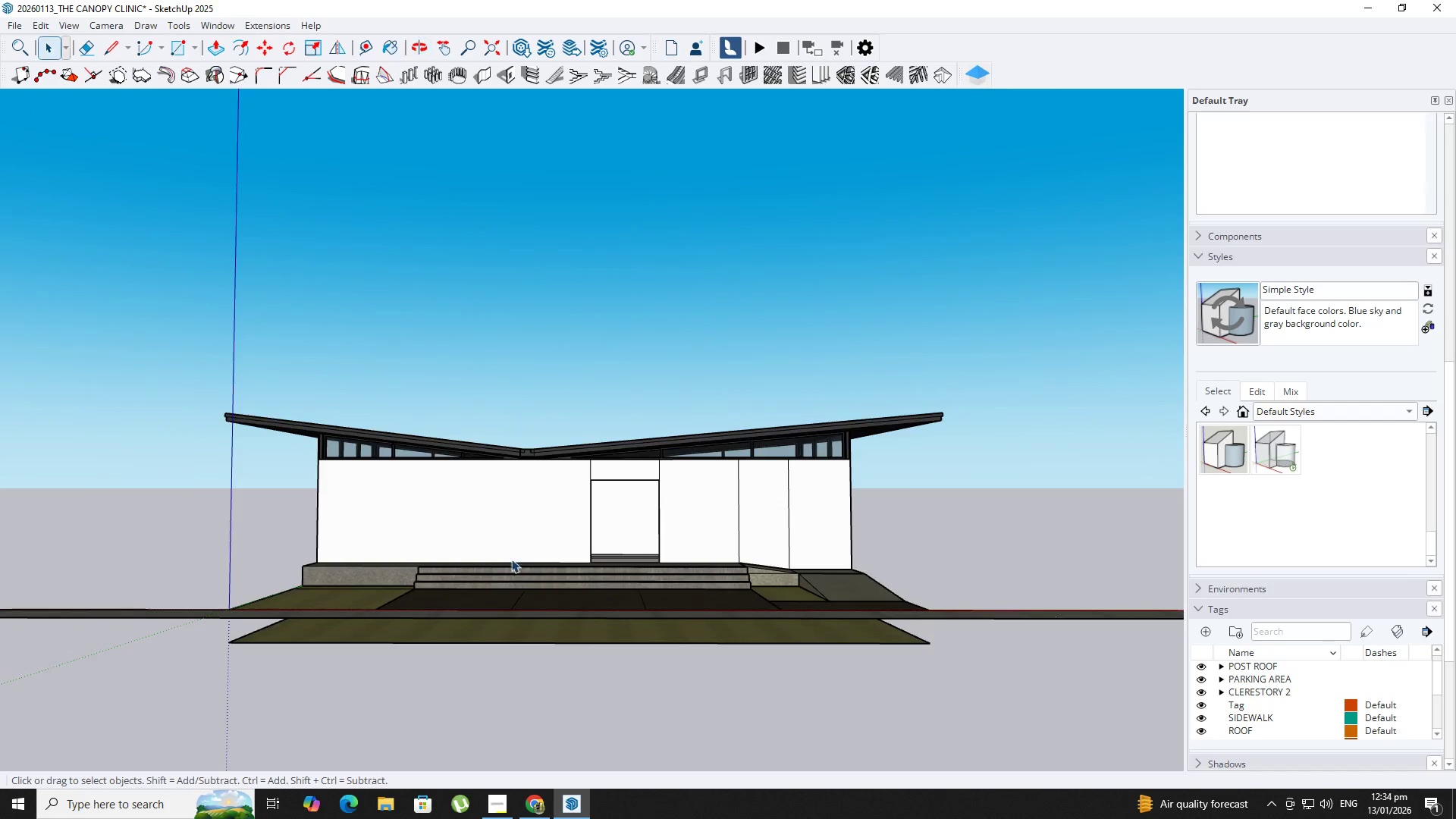 
double_click([495, 515])
 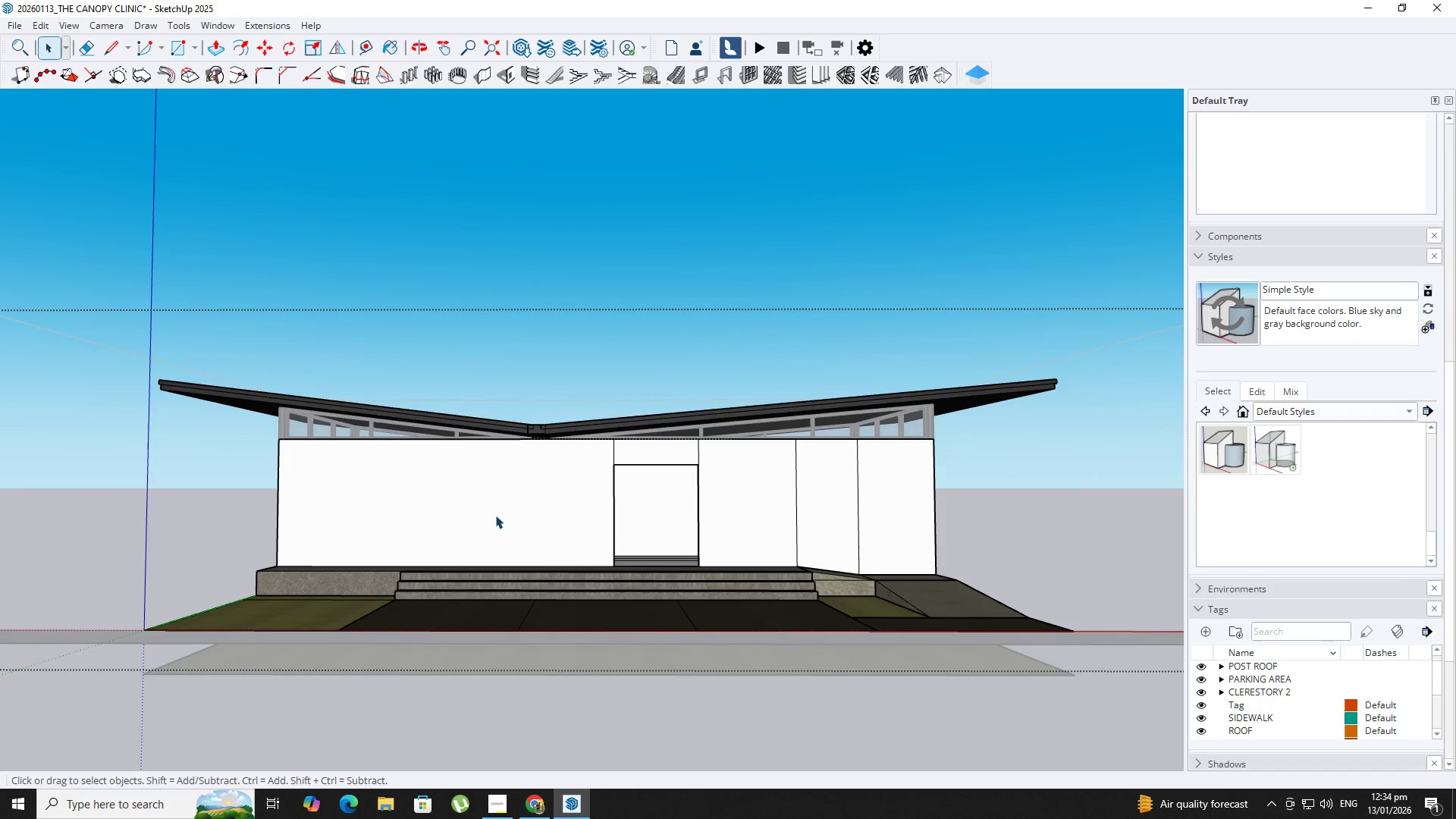 
scroll: coordinate [485, 542], scroll_direction: up, amount: 2.0
 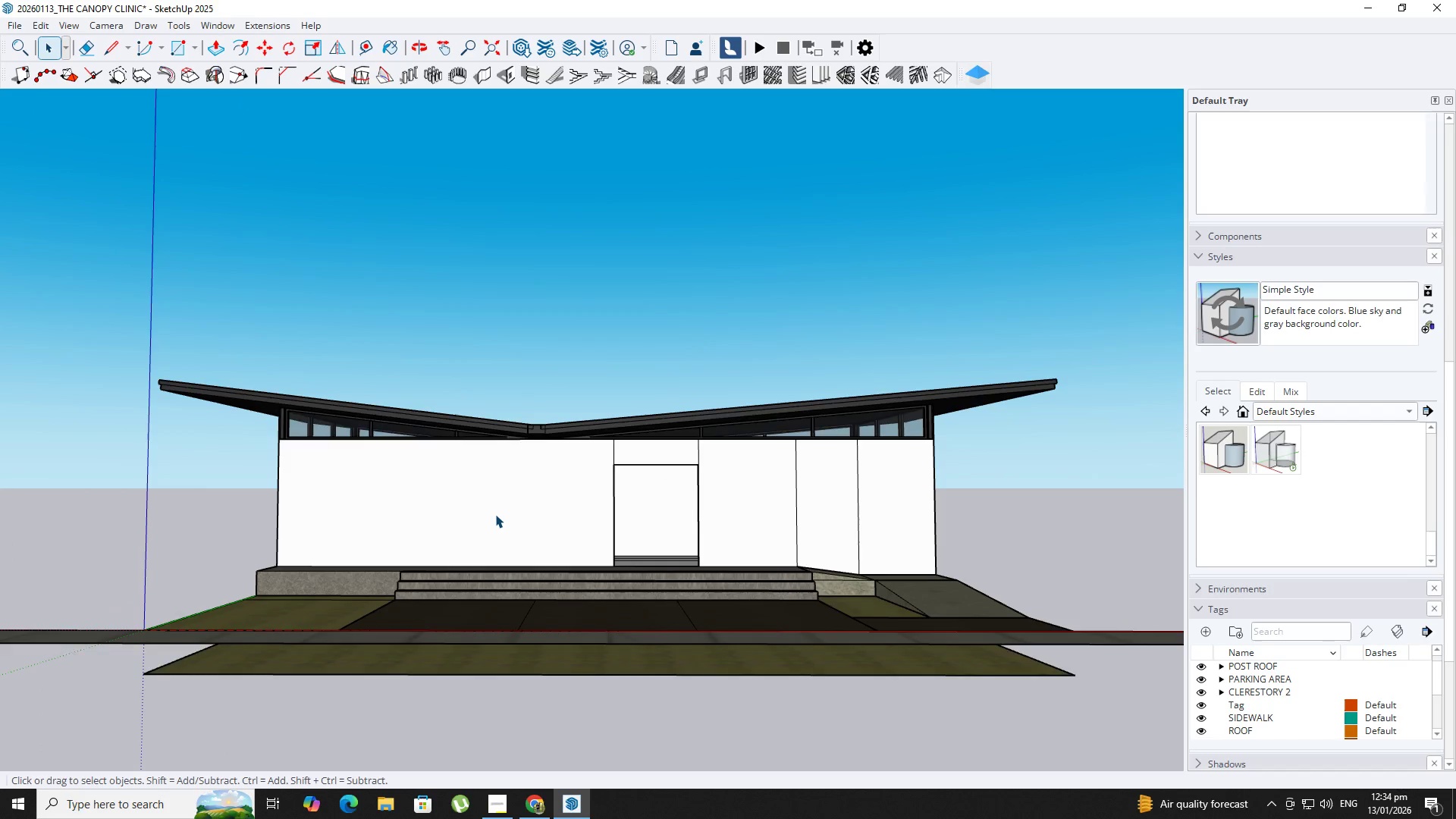 
triple_click([495, 515])
 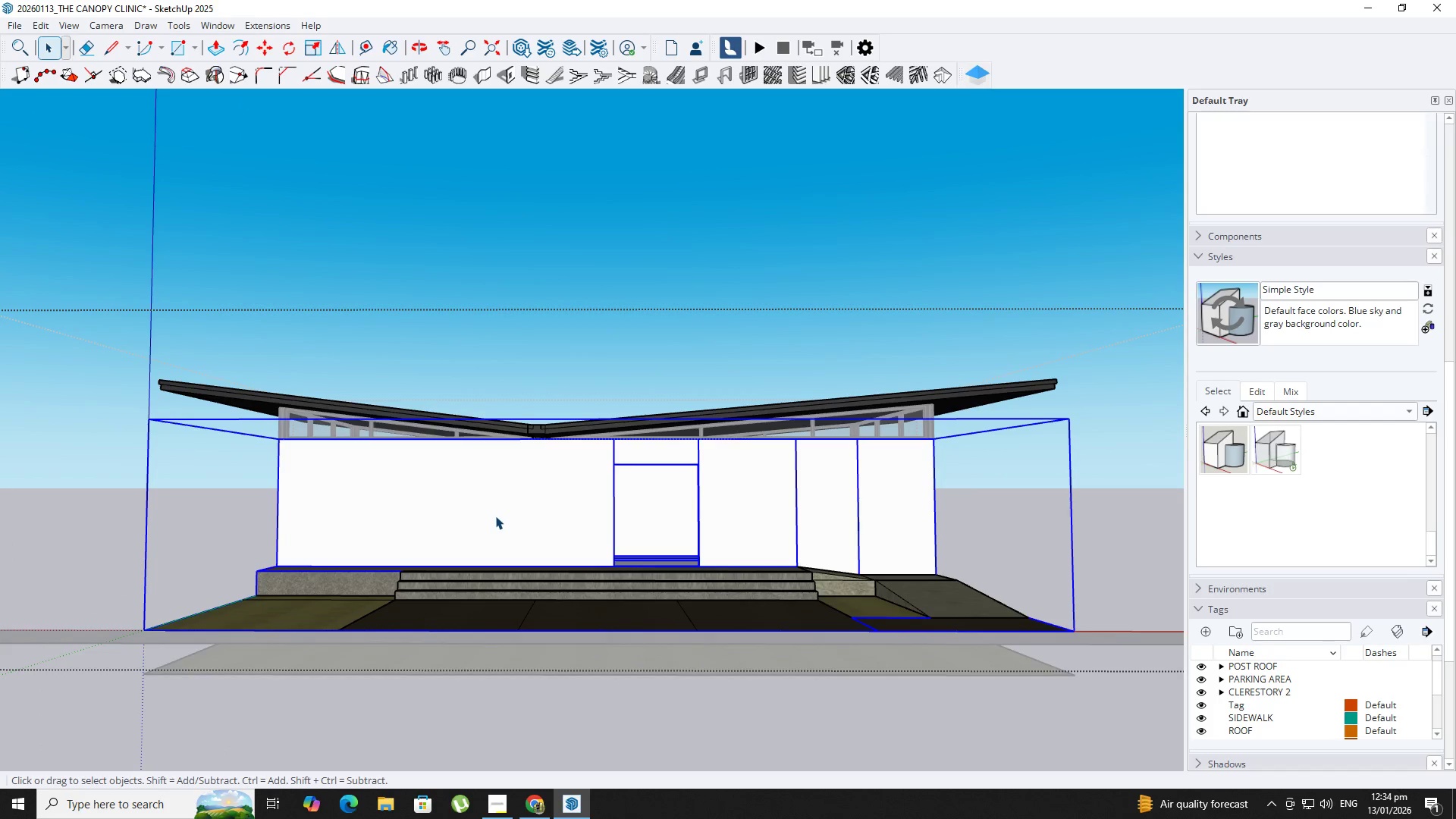 
key(Backquote)
 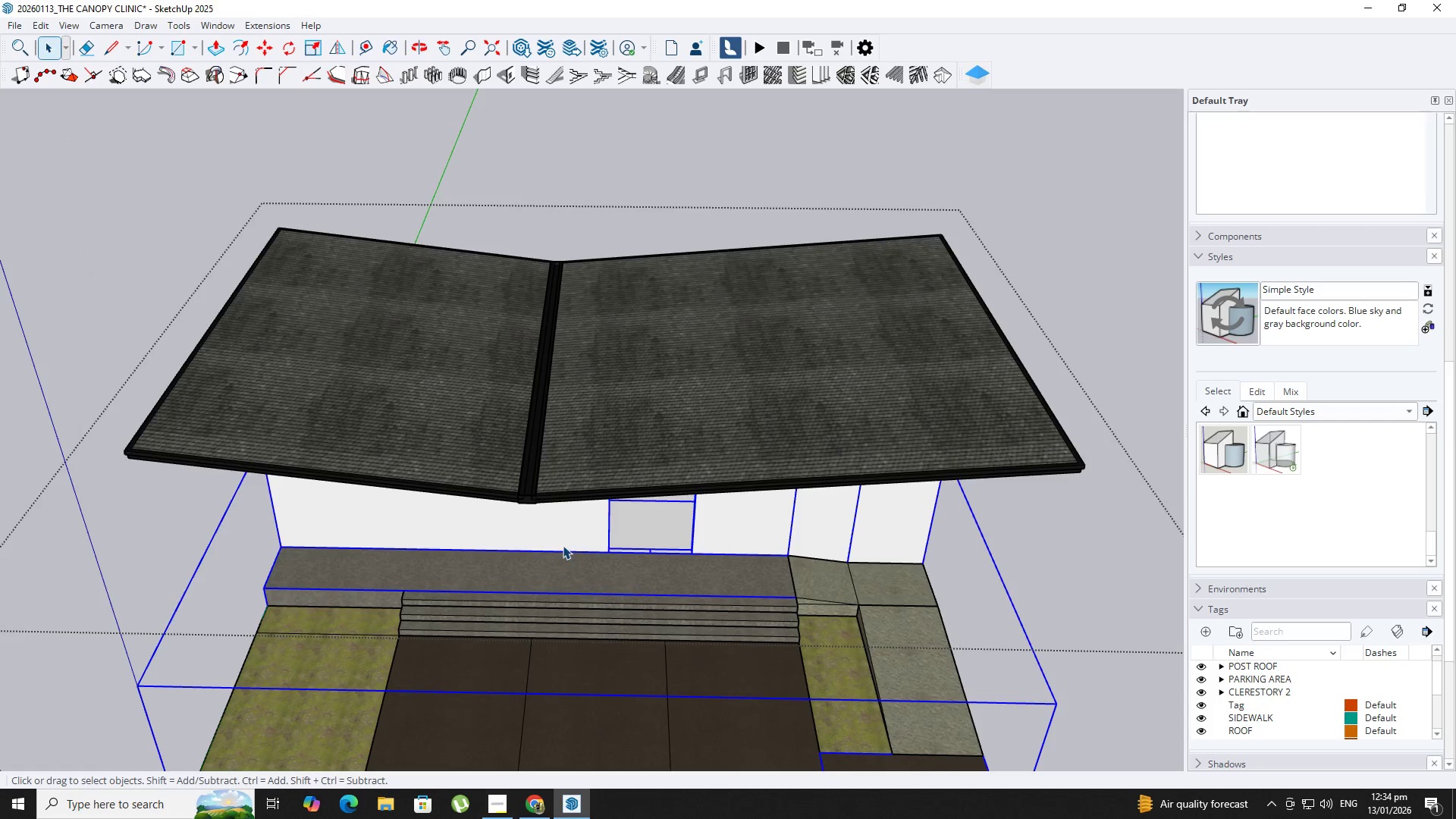 
left_click([557, 519])
 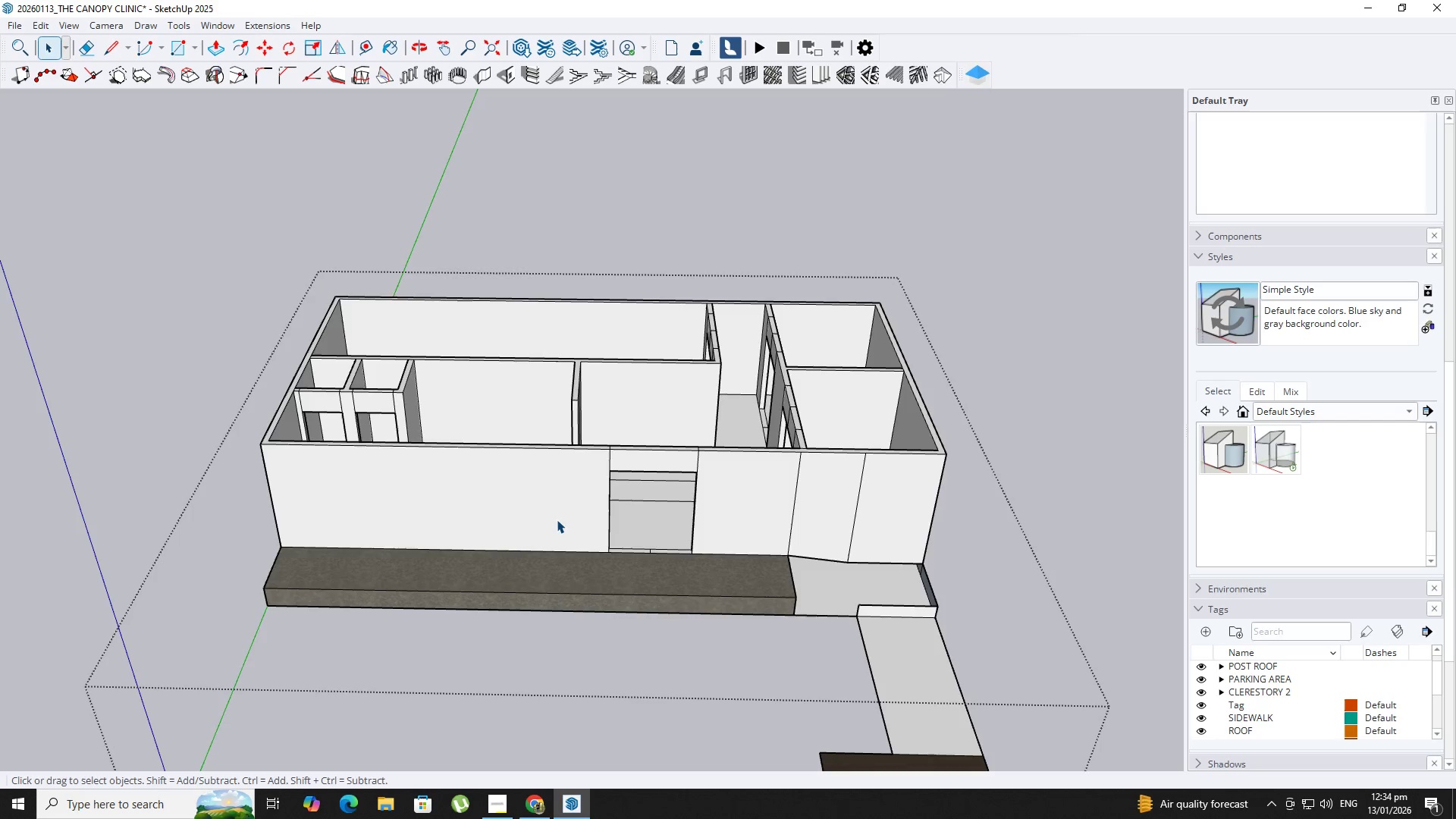 
triple_click([556, 519])
 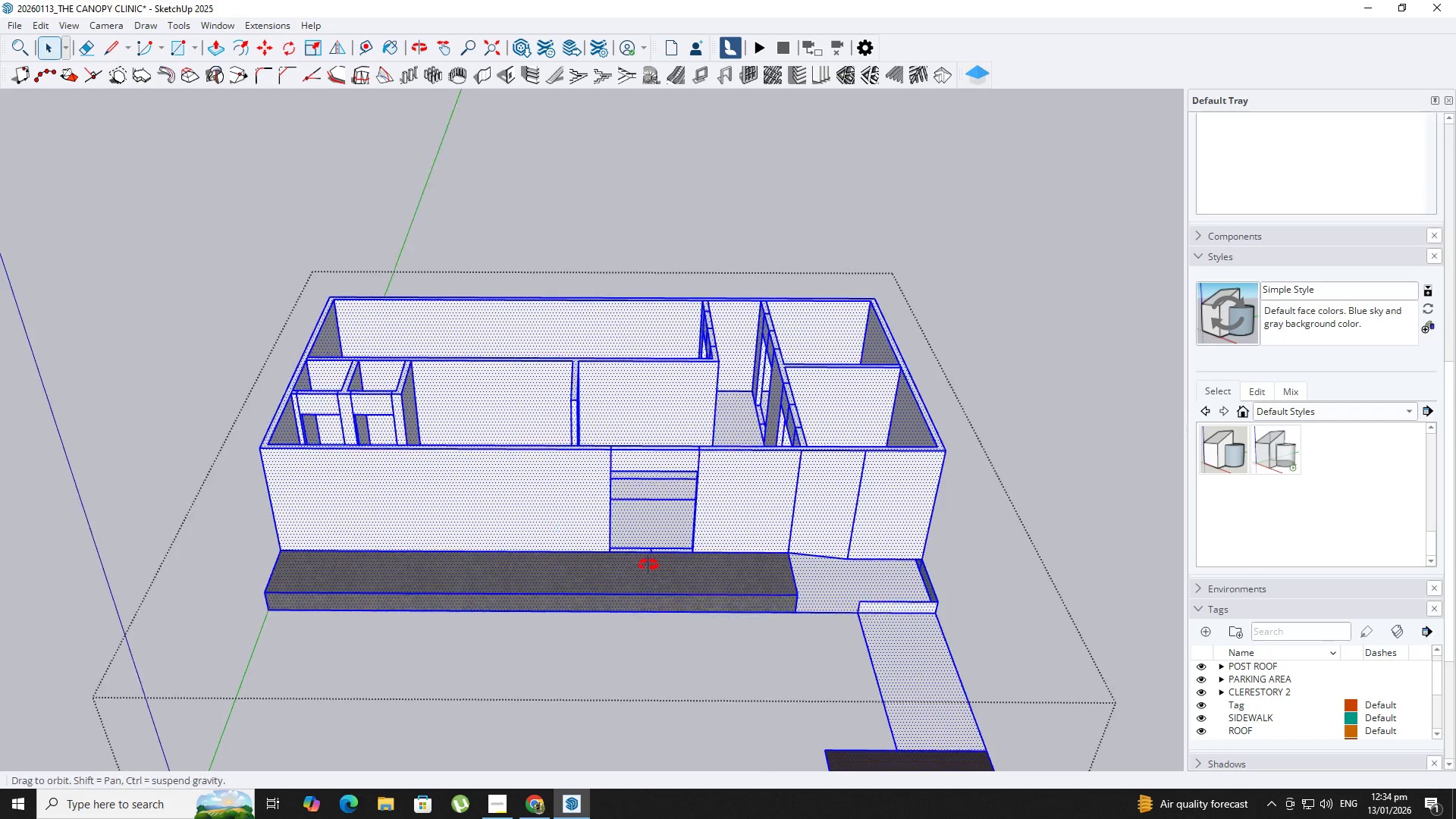 
hold_key(key=ShiftLeft, duration=0.34)
 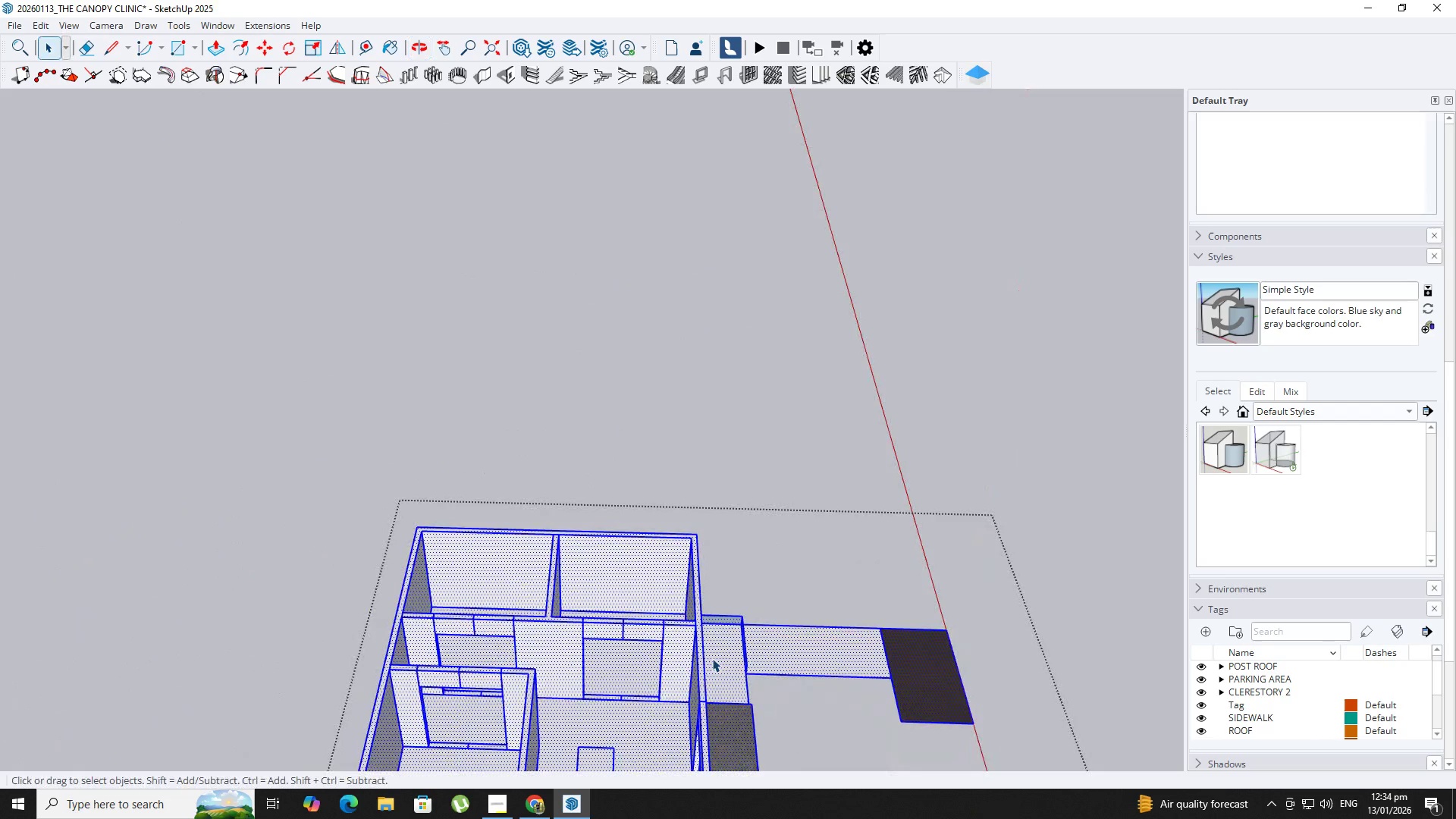 
hold_key(key=ShiftLeft, duration=0.36)
 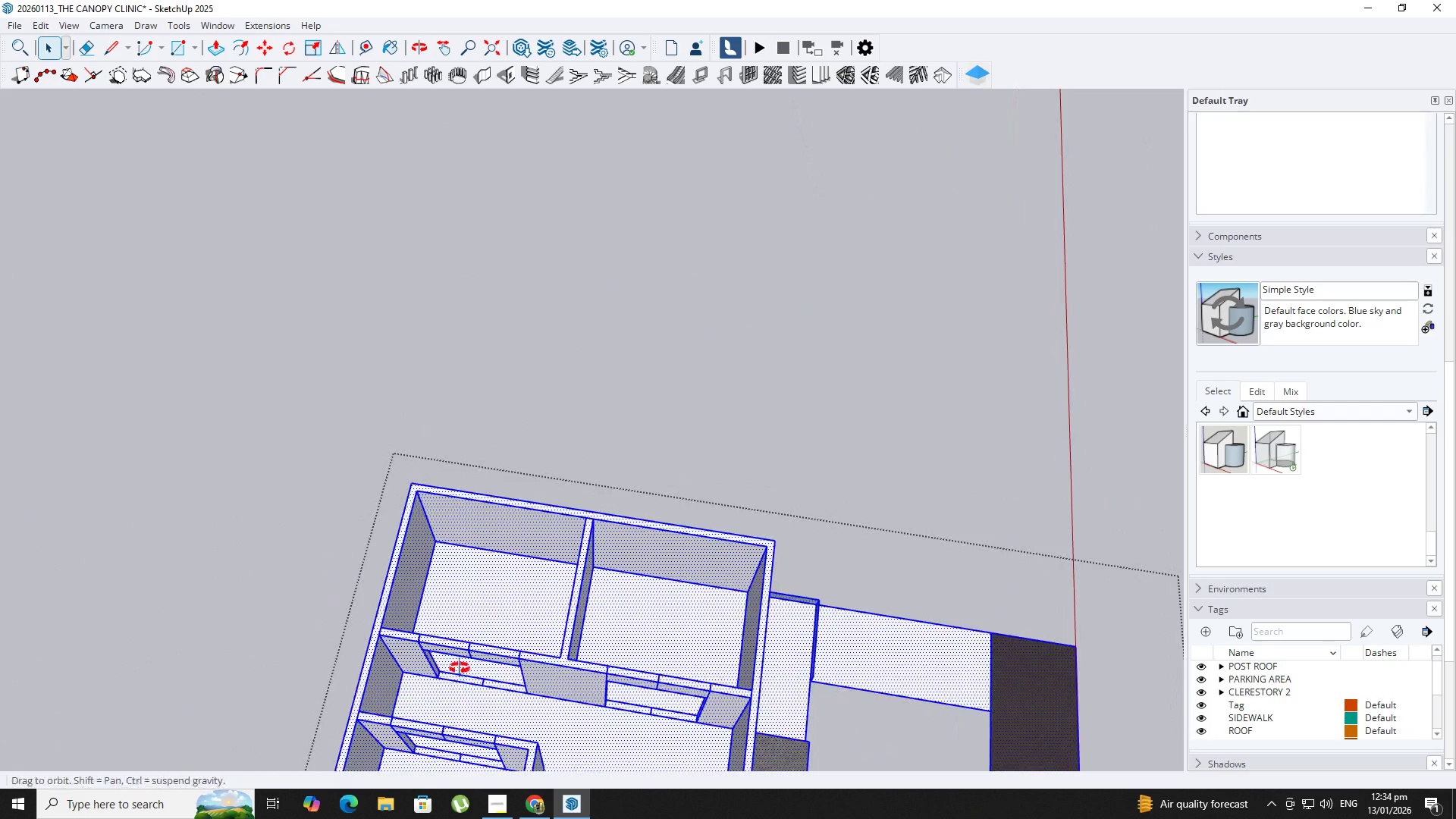 
scroll: coordinate [488, 573], scroll_direction: up, amount: 4.0
 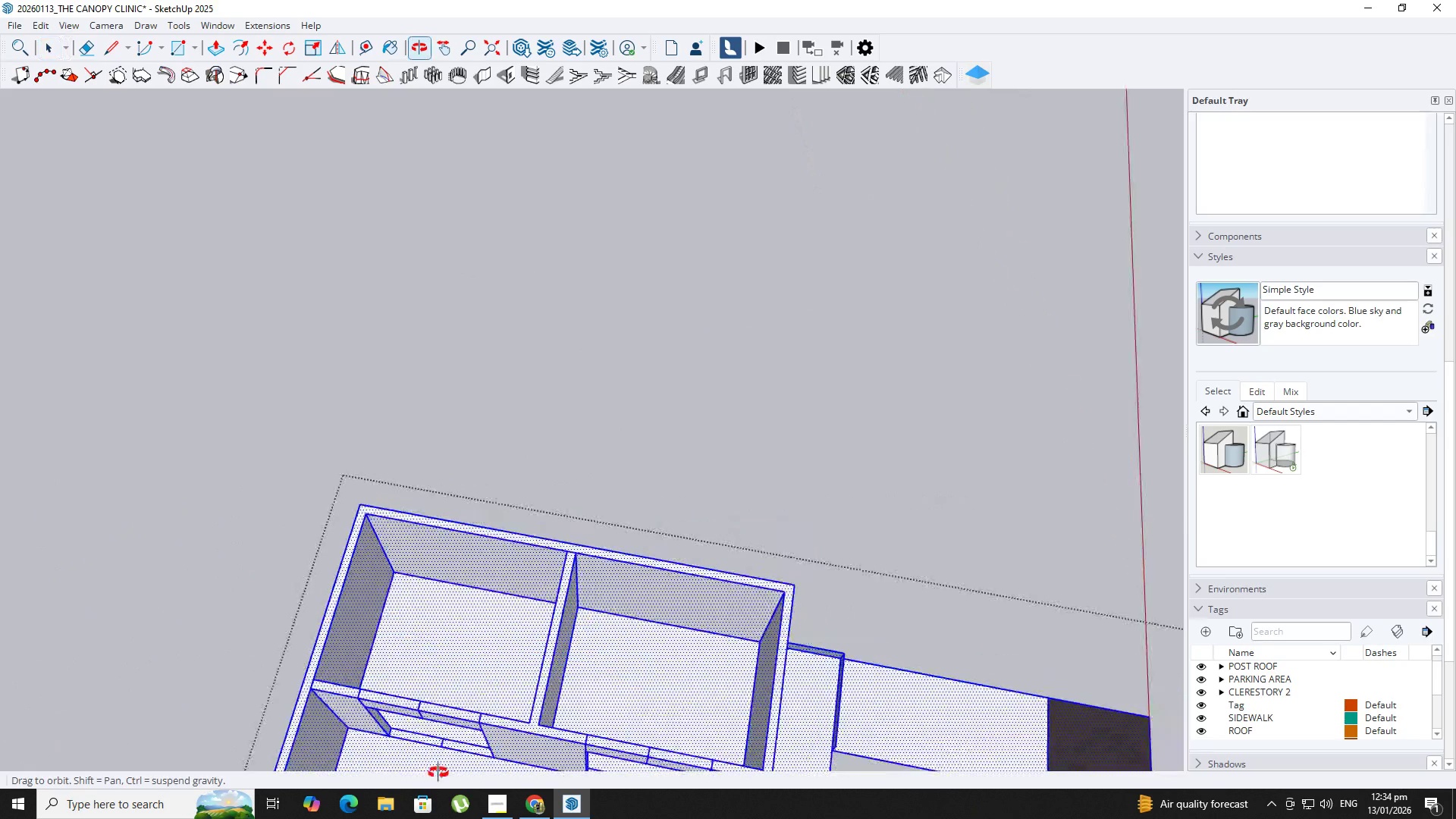 
scroll: coordinate [456, 669], scroll_direction: down, amount: 2.0
 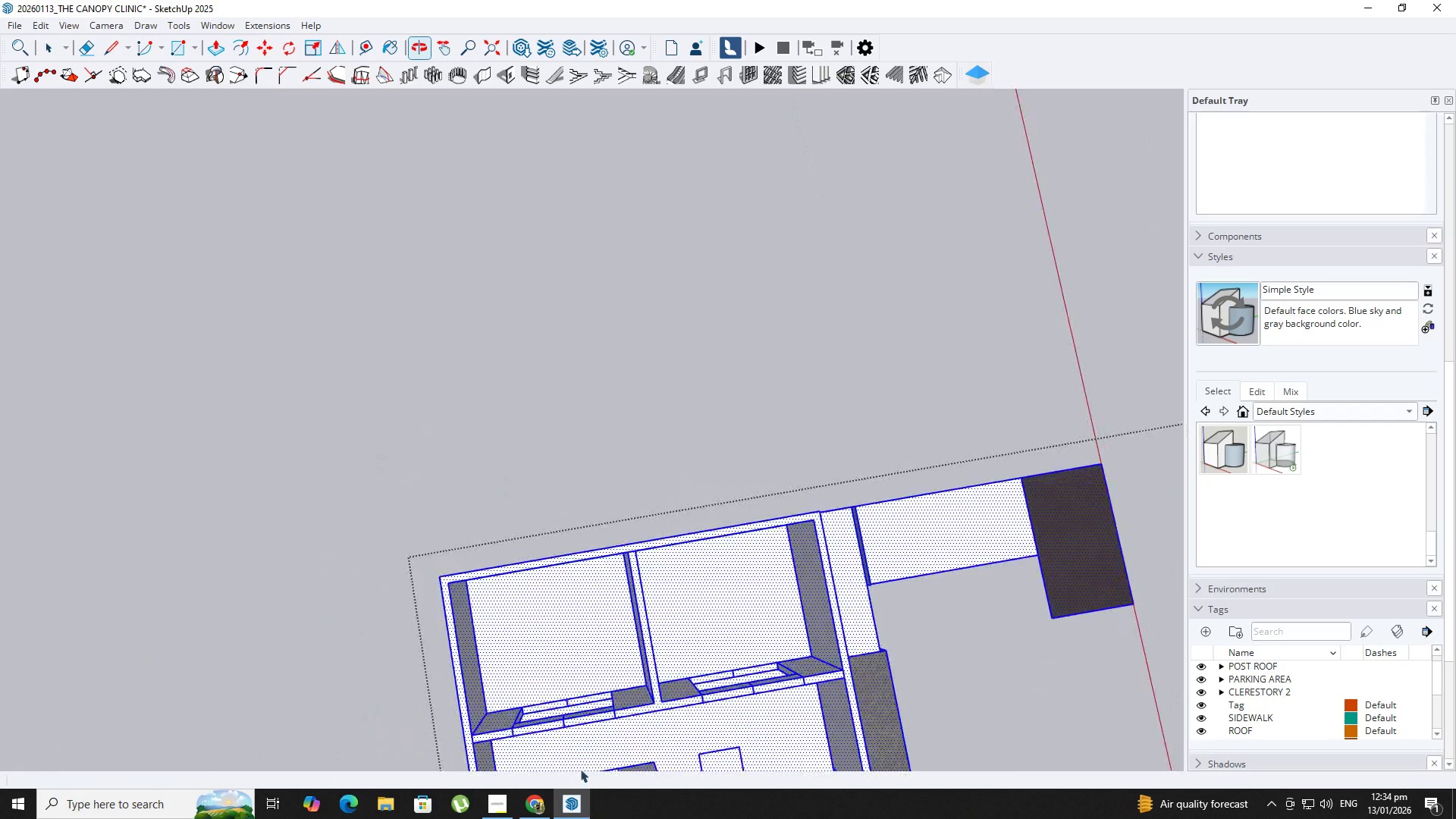 
scroll: coordinate [558, 655], scroll_direction: up, amount: 1.0
 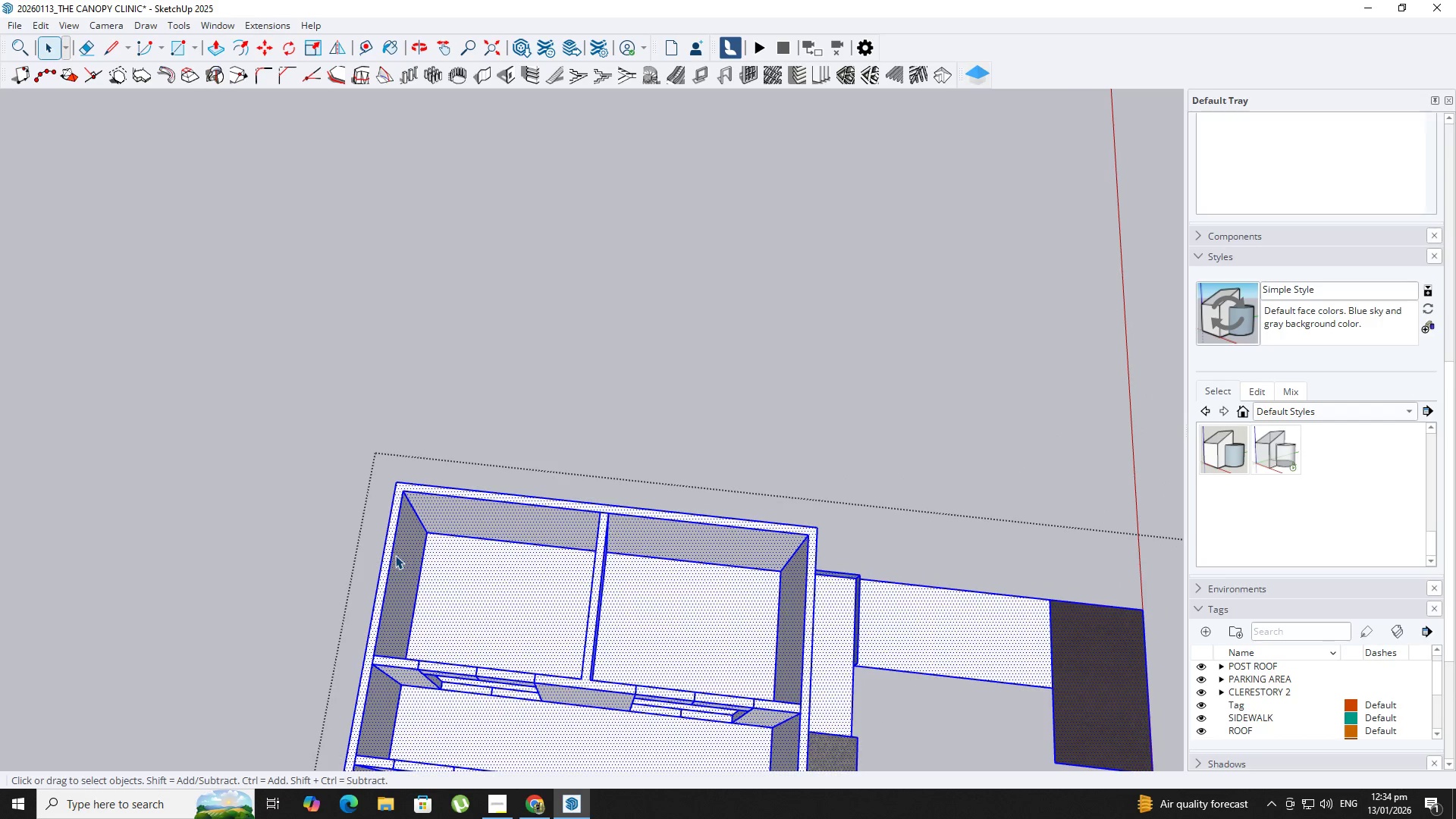 
wait(9.0)
 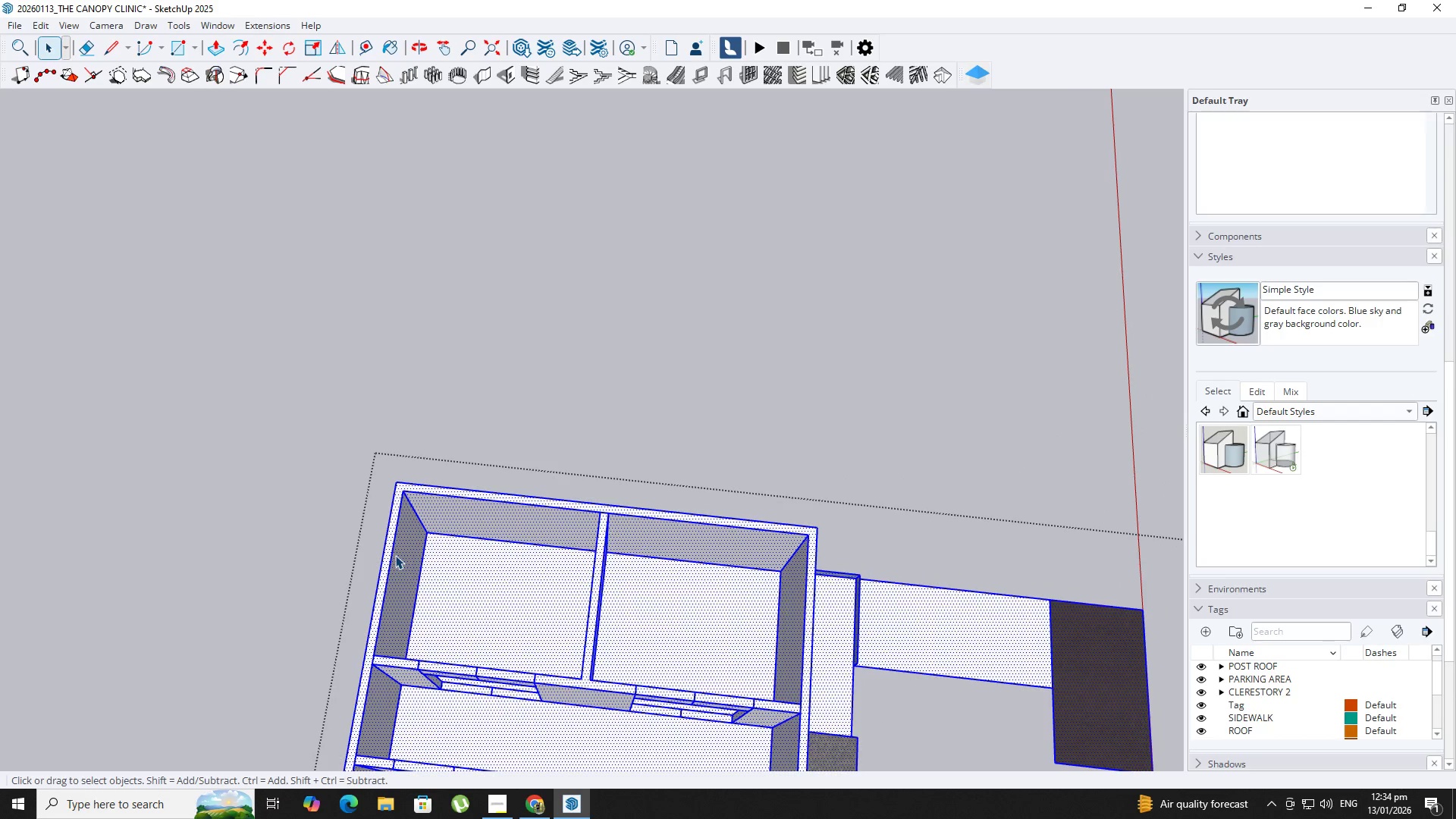 
key(T)
 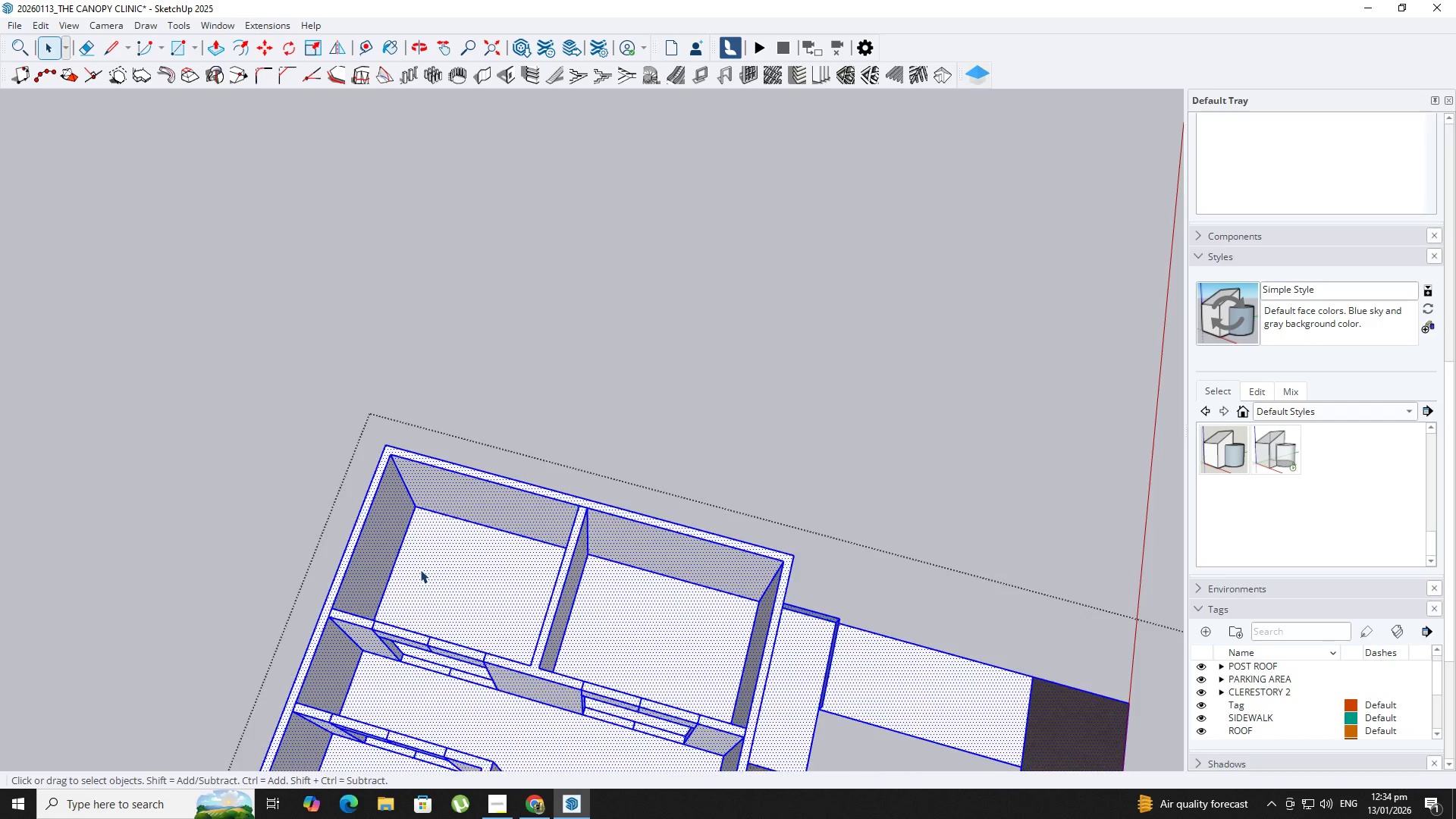 
scroll: coordinate [419, 567], scroll_direction: up, amount: 3.0
 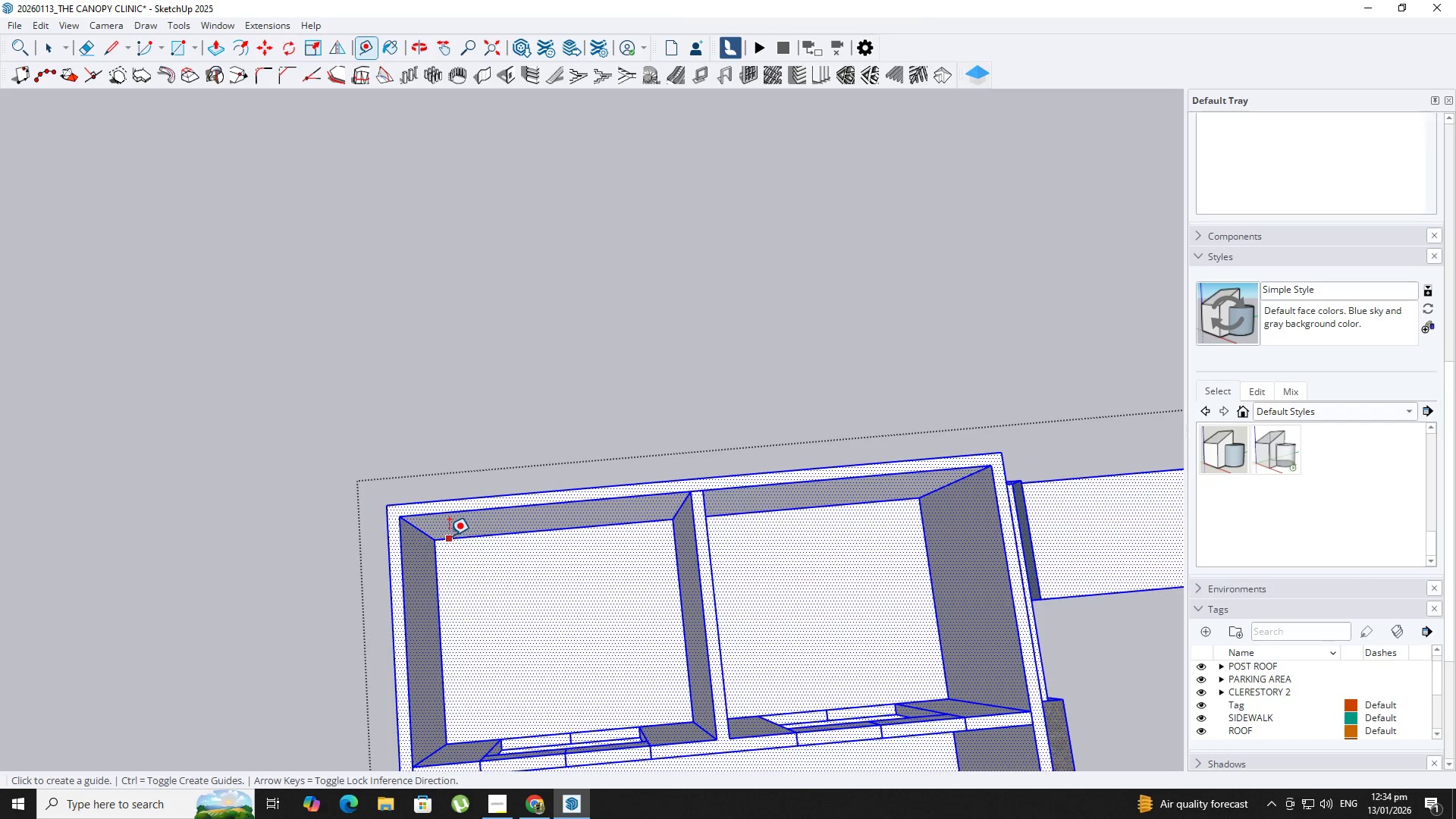 
wait(5.79)
 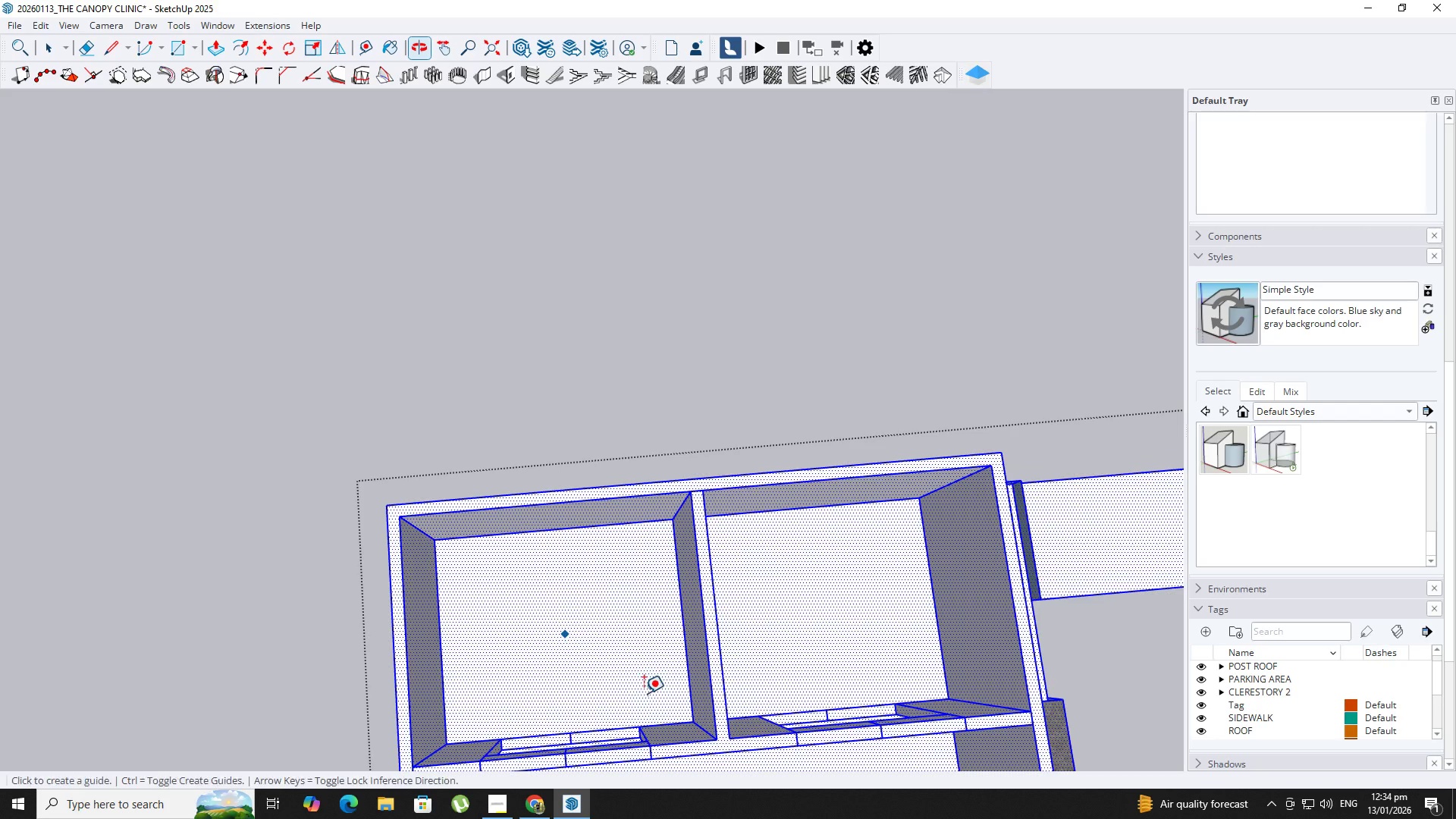 
left_click([449, 535])
 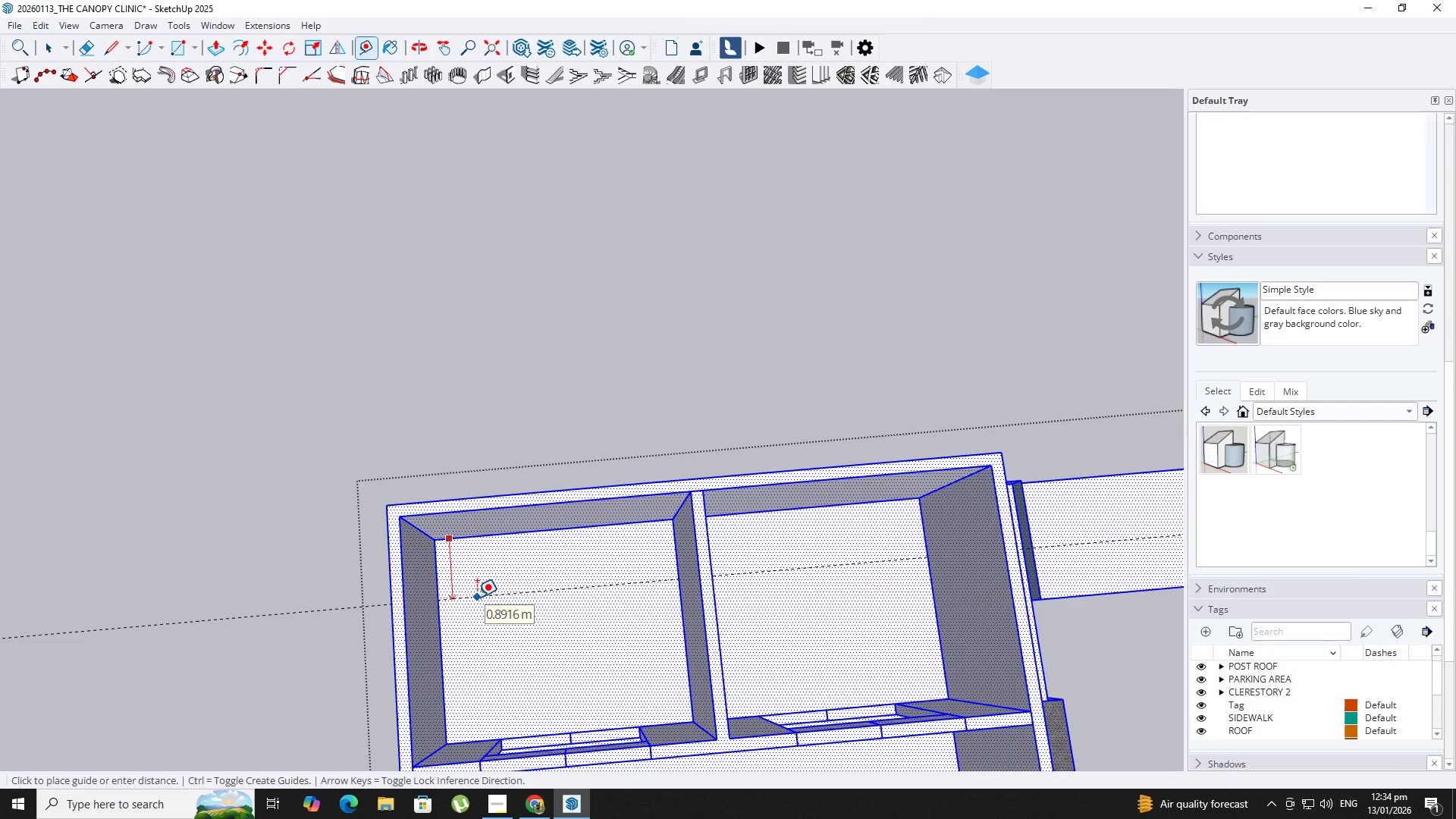 
key(NumpadDecimal)
 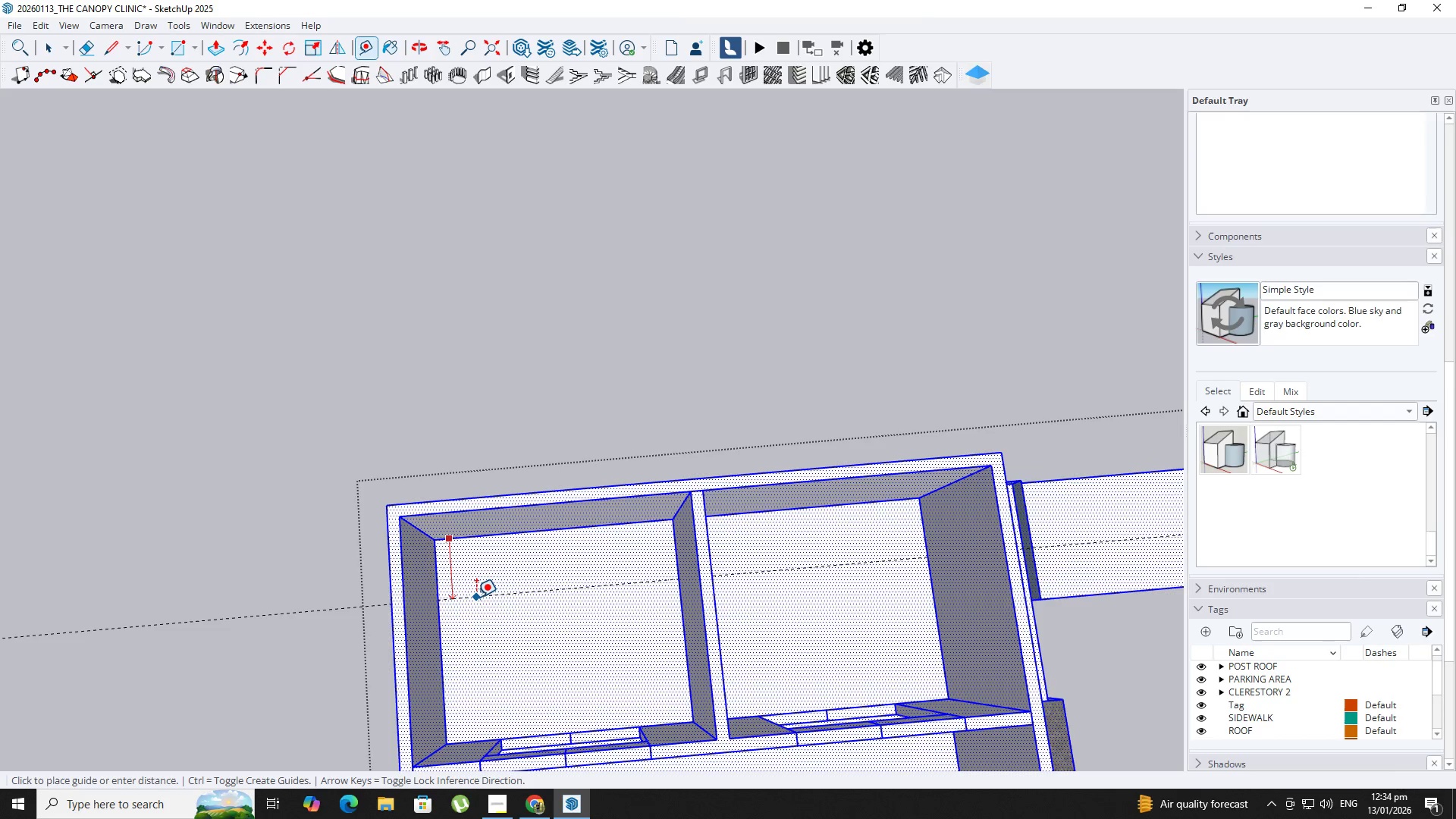 
key(Numpad8)
 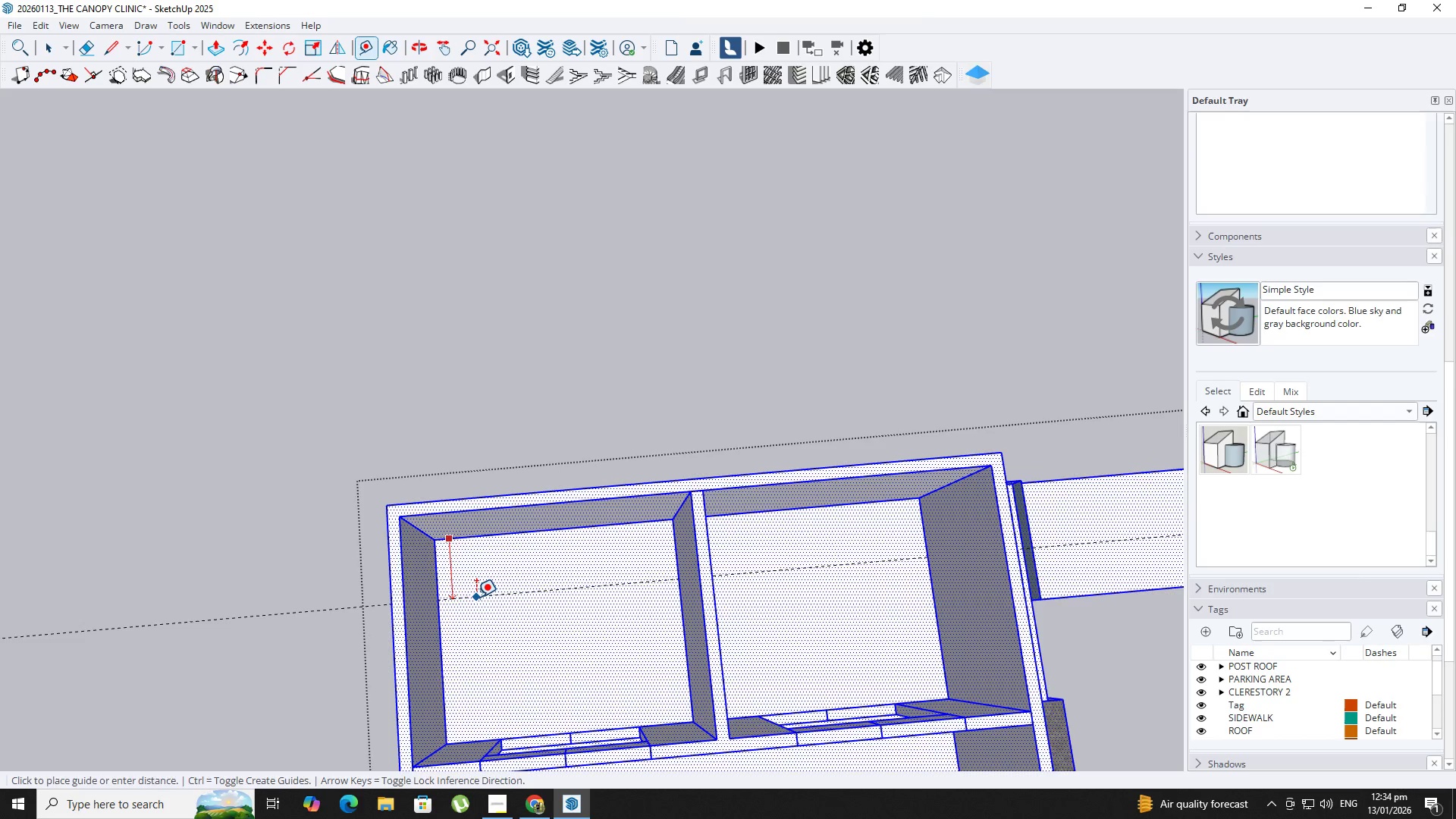 
key(NumpadEnter)
 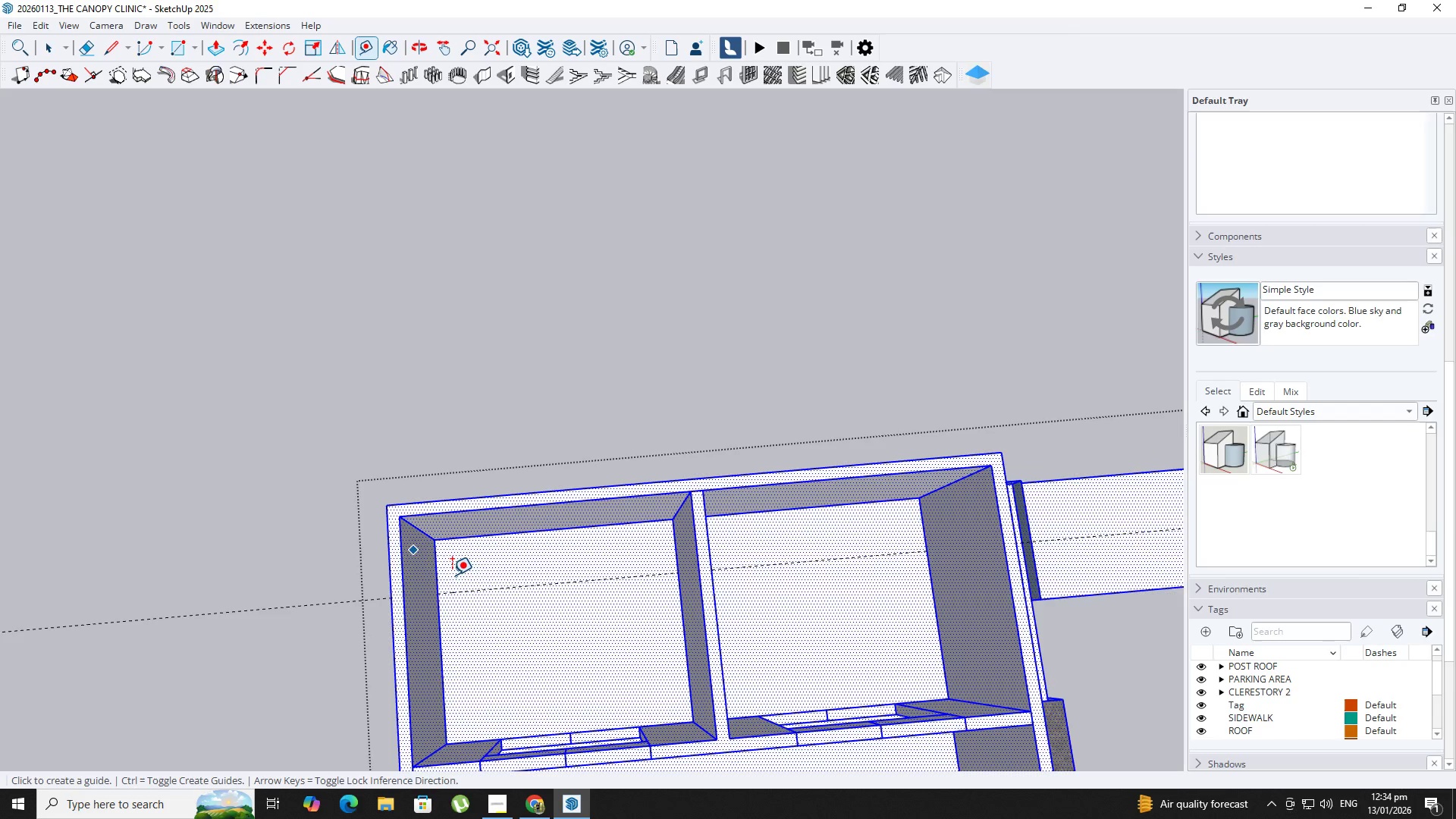 
scroll: coordinate [473, 554], scroll_direction: up, amount: 2.0
 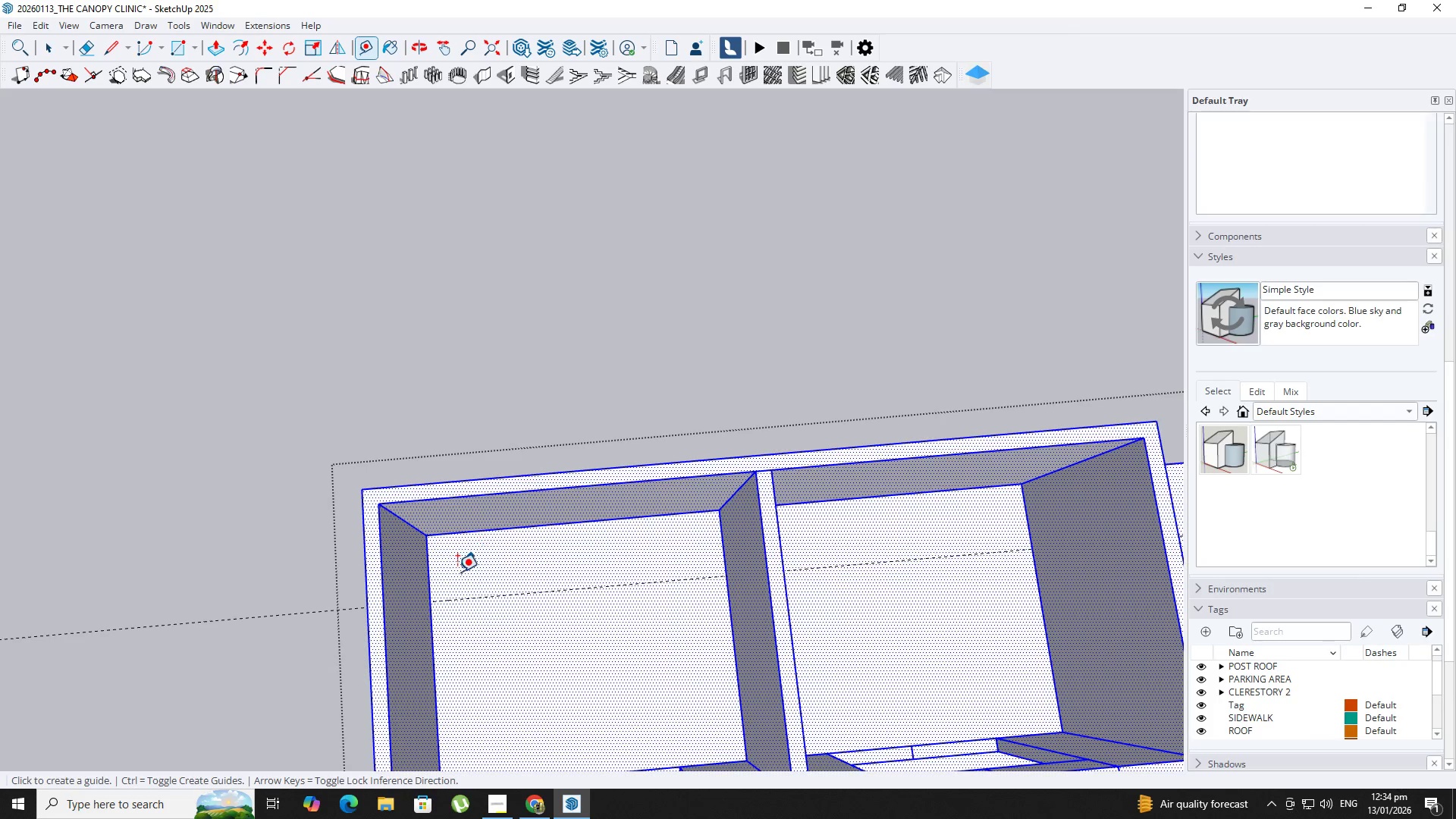 
key(R)
 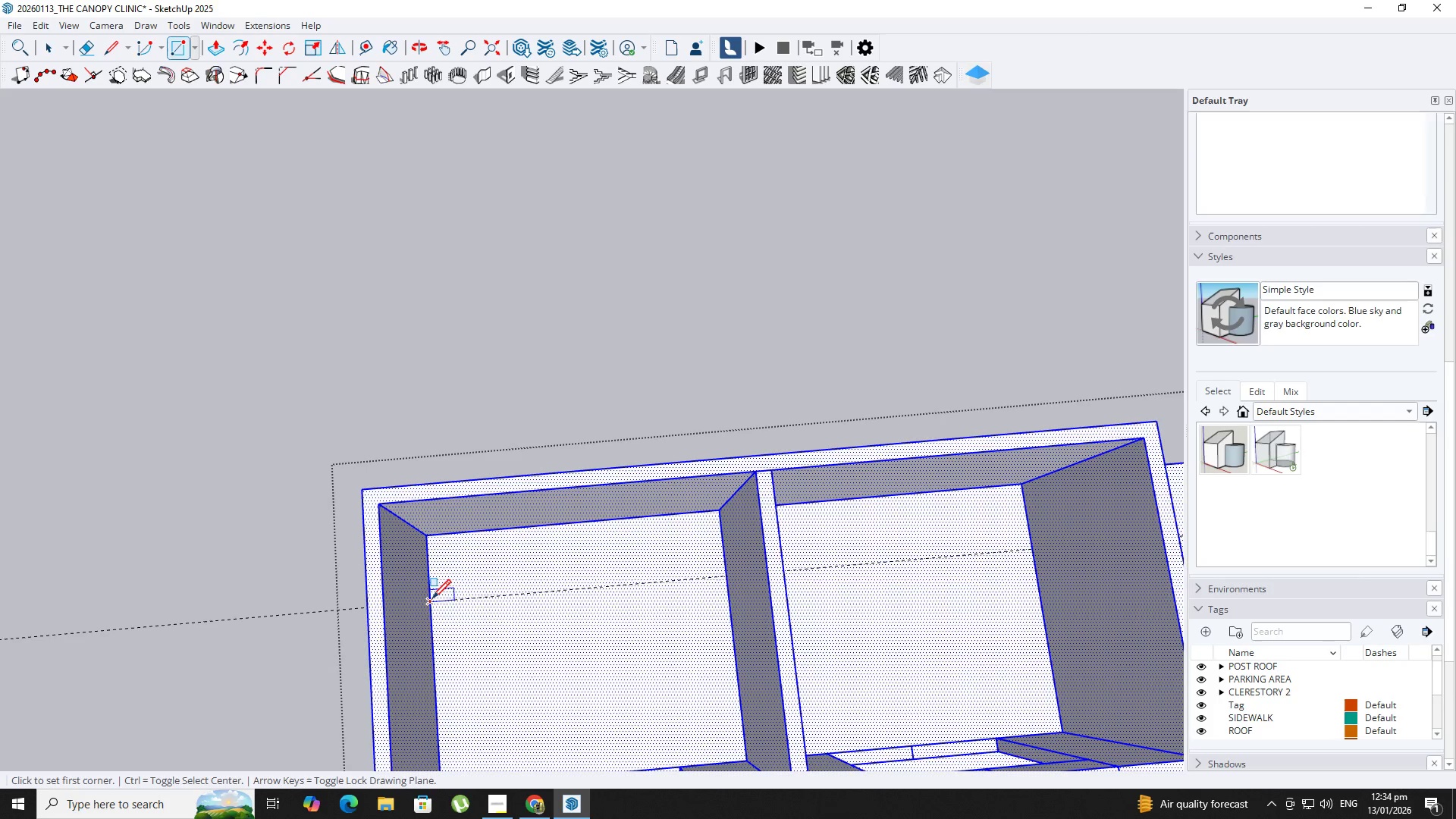 
left_click_drag(start_coordinate=[432, 600], to_coordinate=[436, 599])
 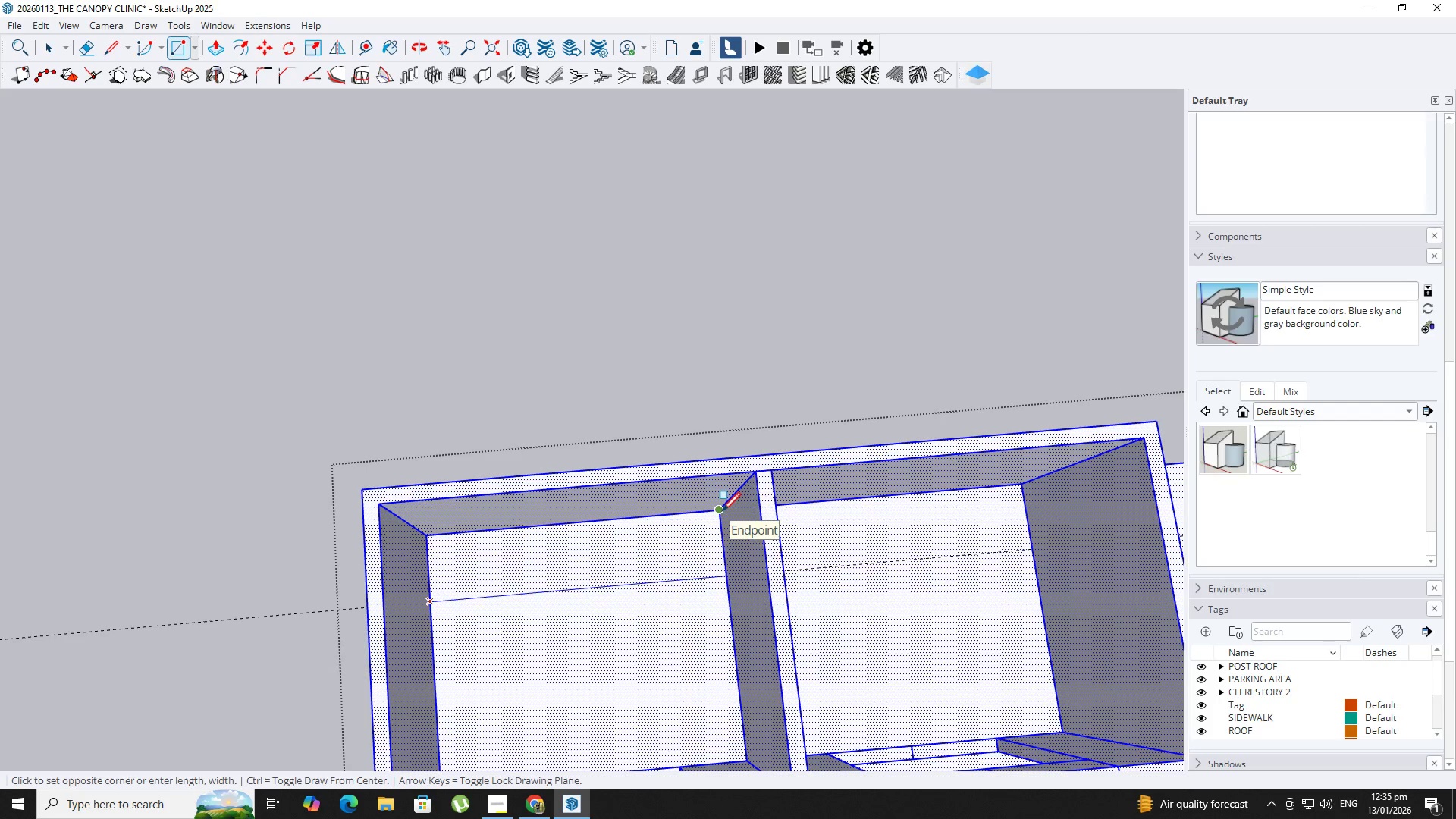 
left_click([722, 513])
 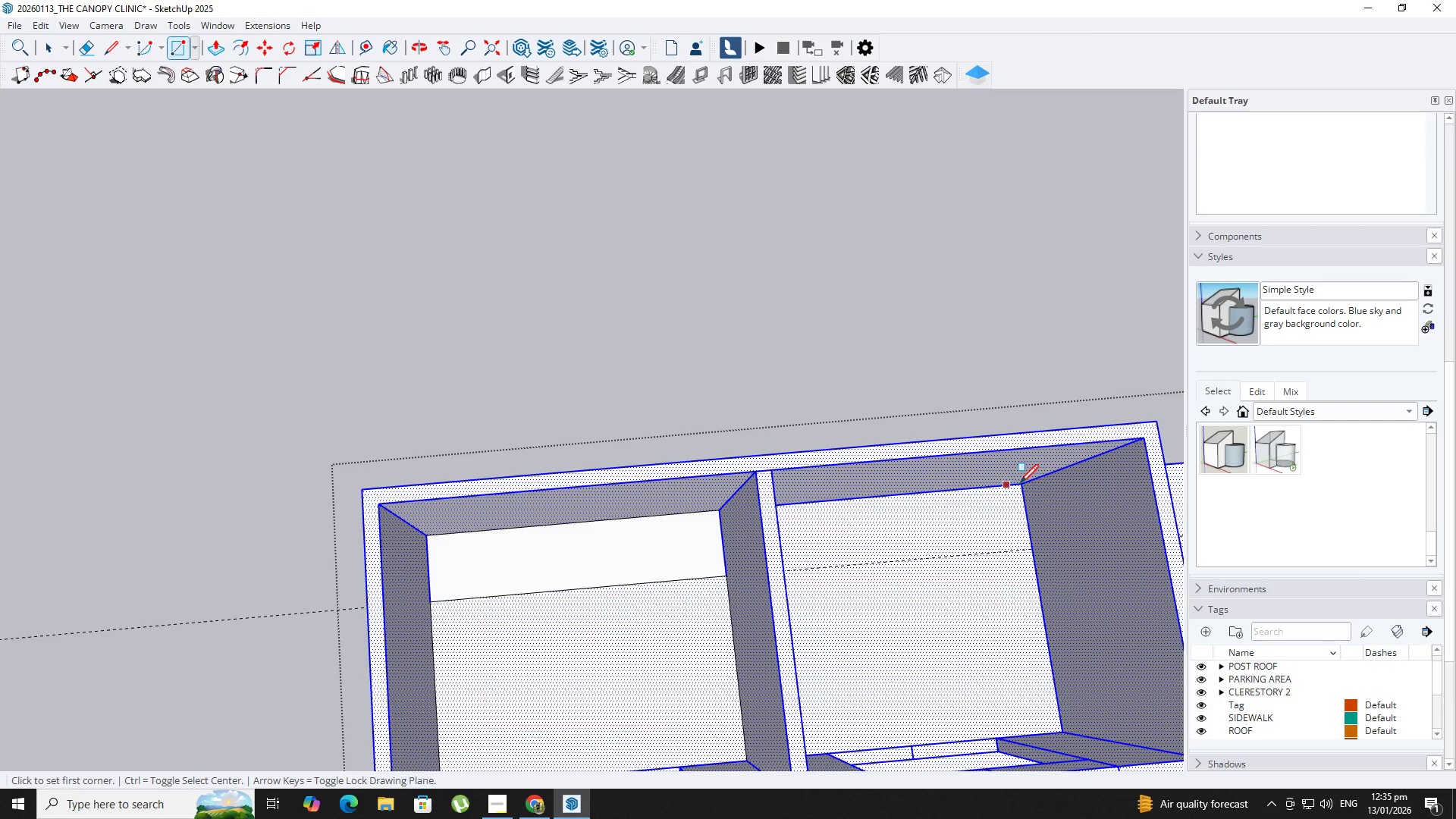 
left_click_drag(start_coordinate=[1020, 485], to_coordinate=[1020, 492])
 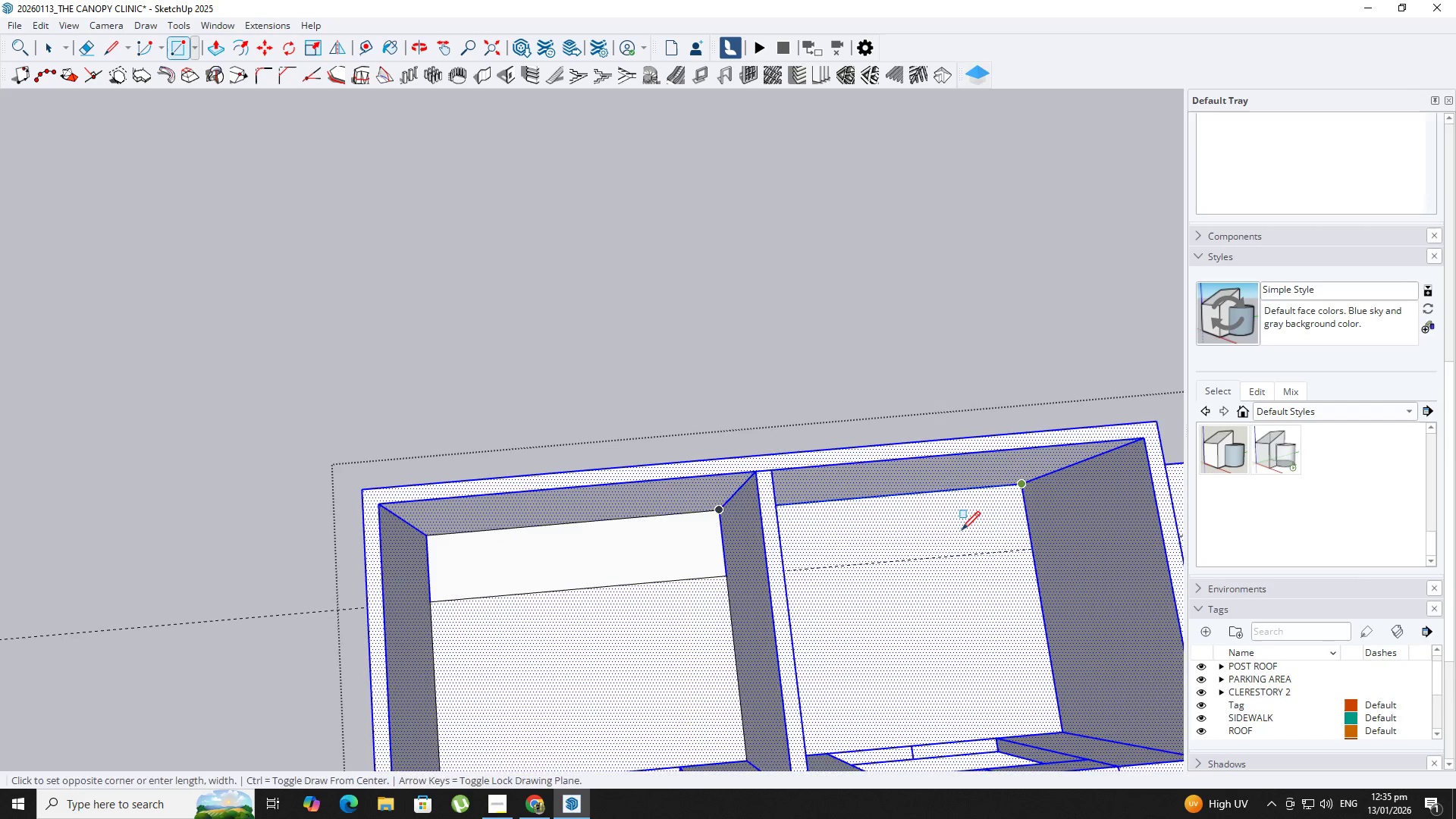 
hold_key(key=ShiftLeft, duration=0.31)
 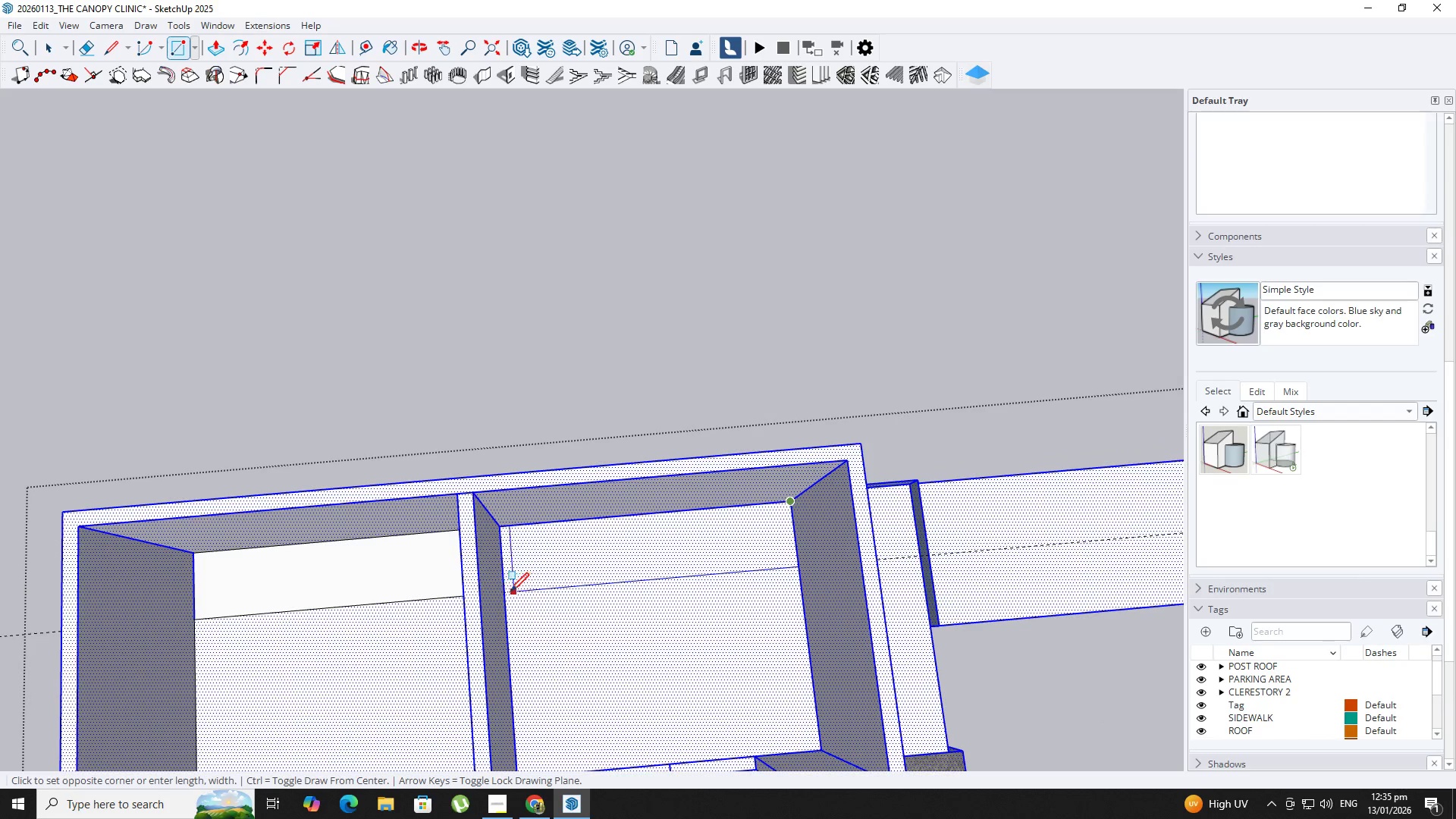 
left_click([504, 595])
 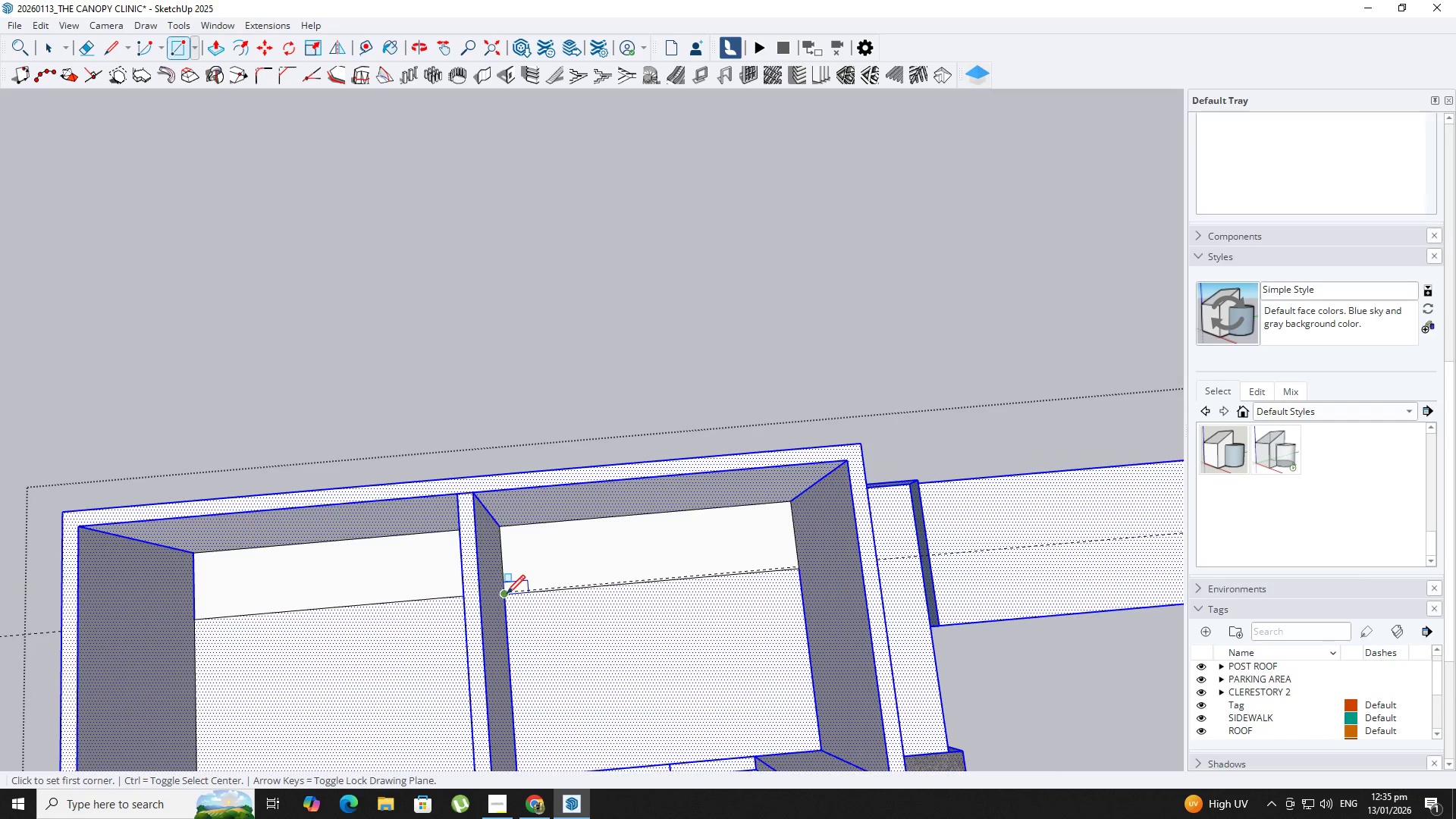 
key(Control+Z)
 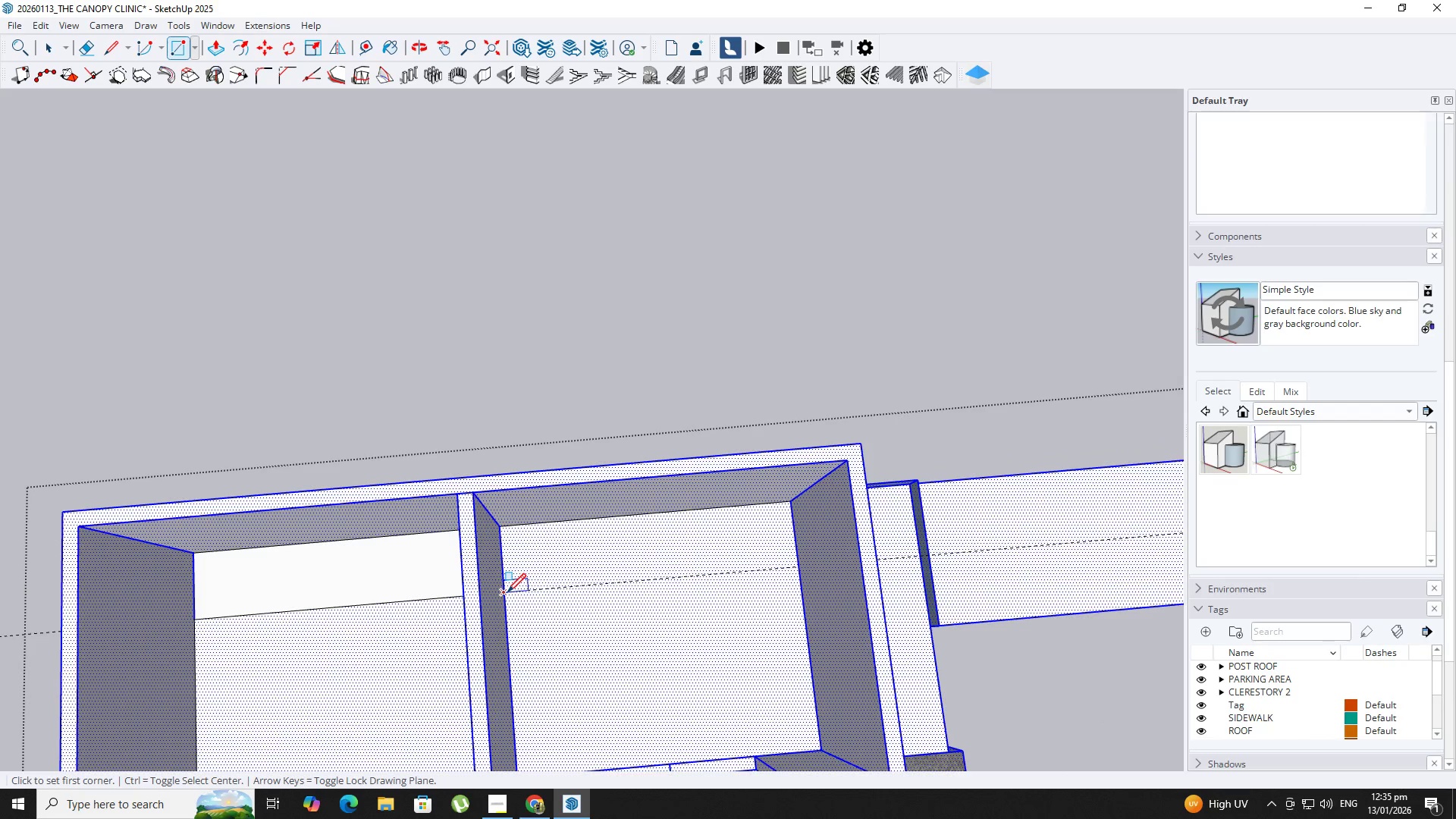 
left_click([507, 594])
 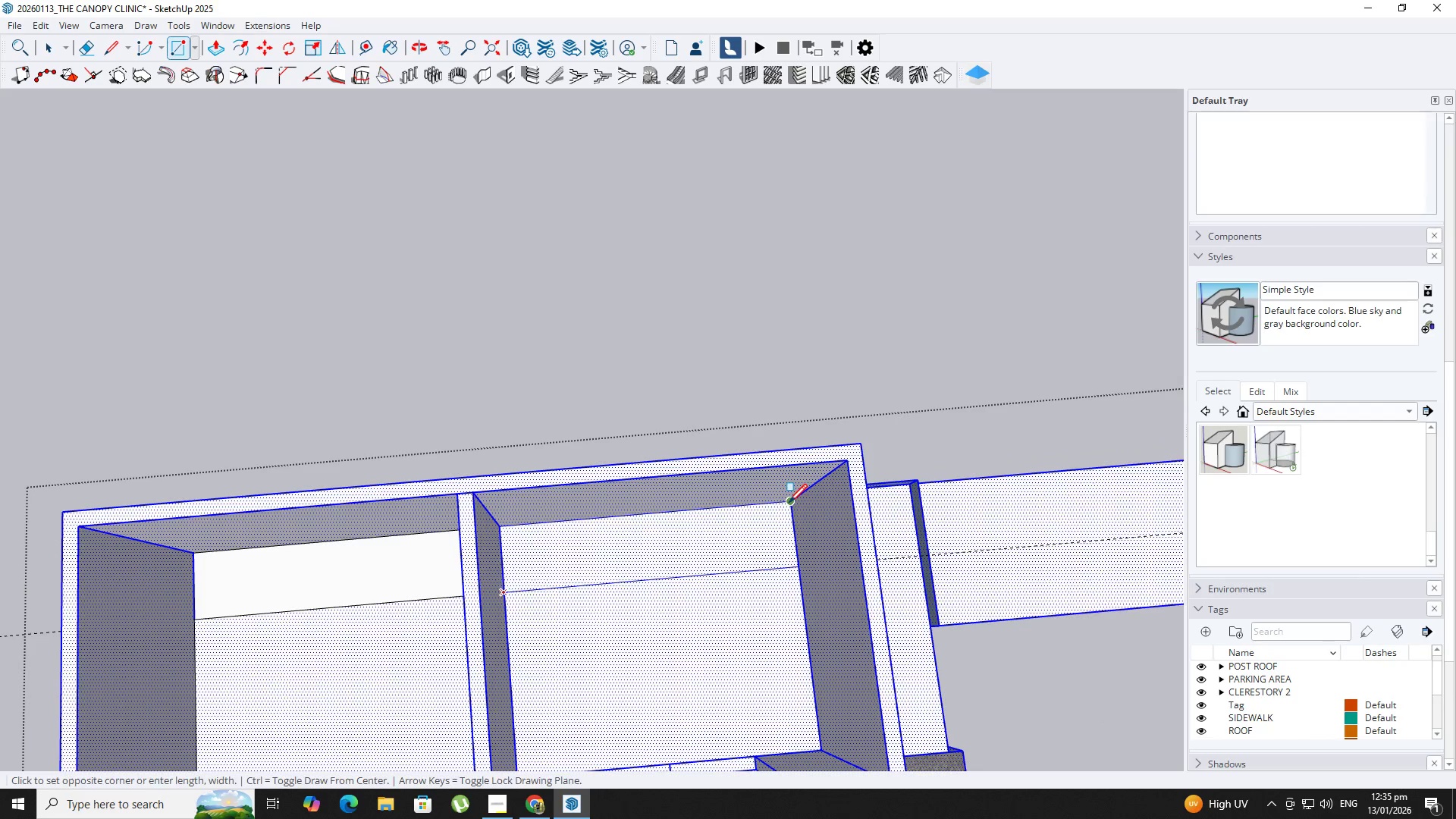 
hold_key(key=ShiftLeft, duration=0.39)
 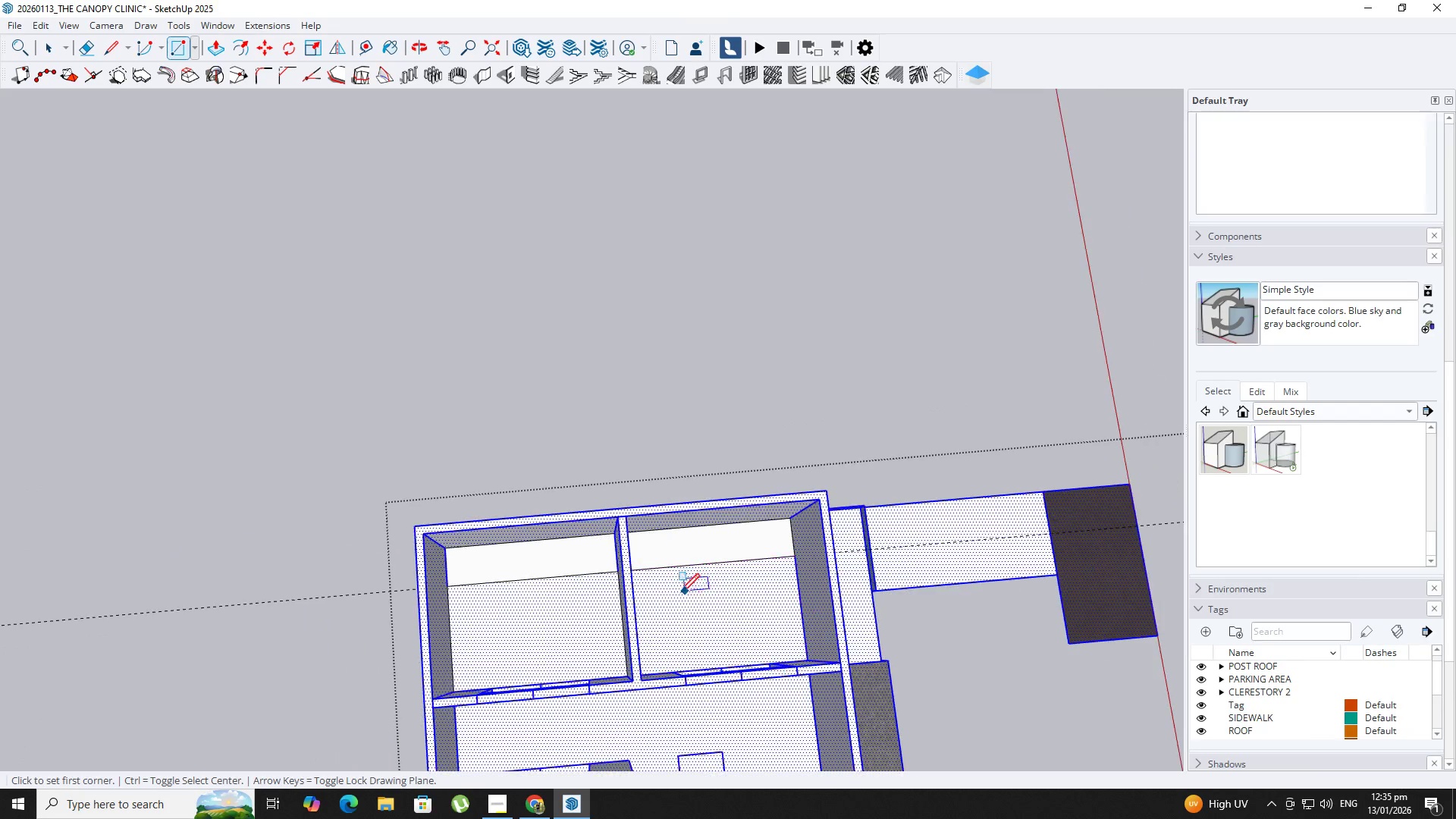 
key(Space)
 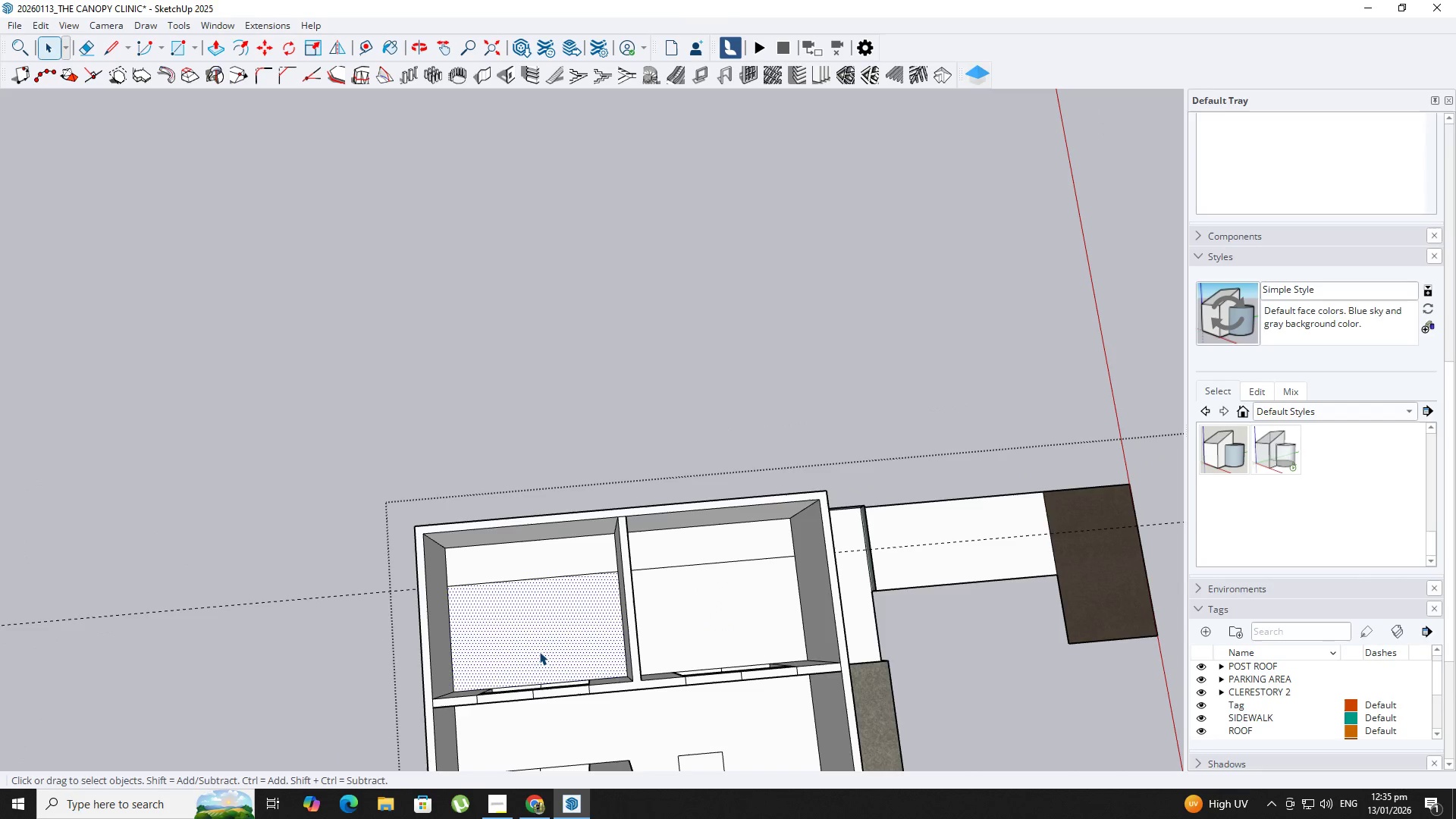 
scroll: coordinate [686, 588], scroll_direction: down, amount: 6.0
 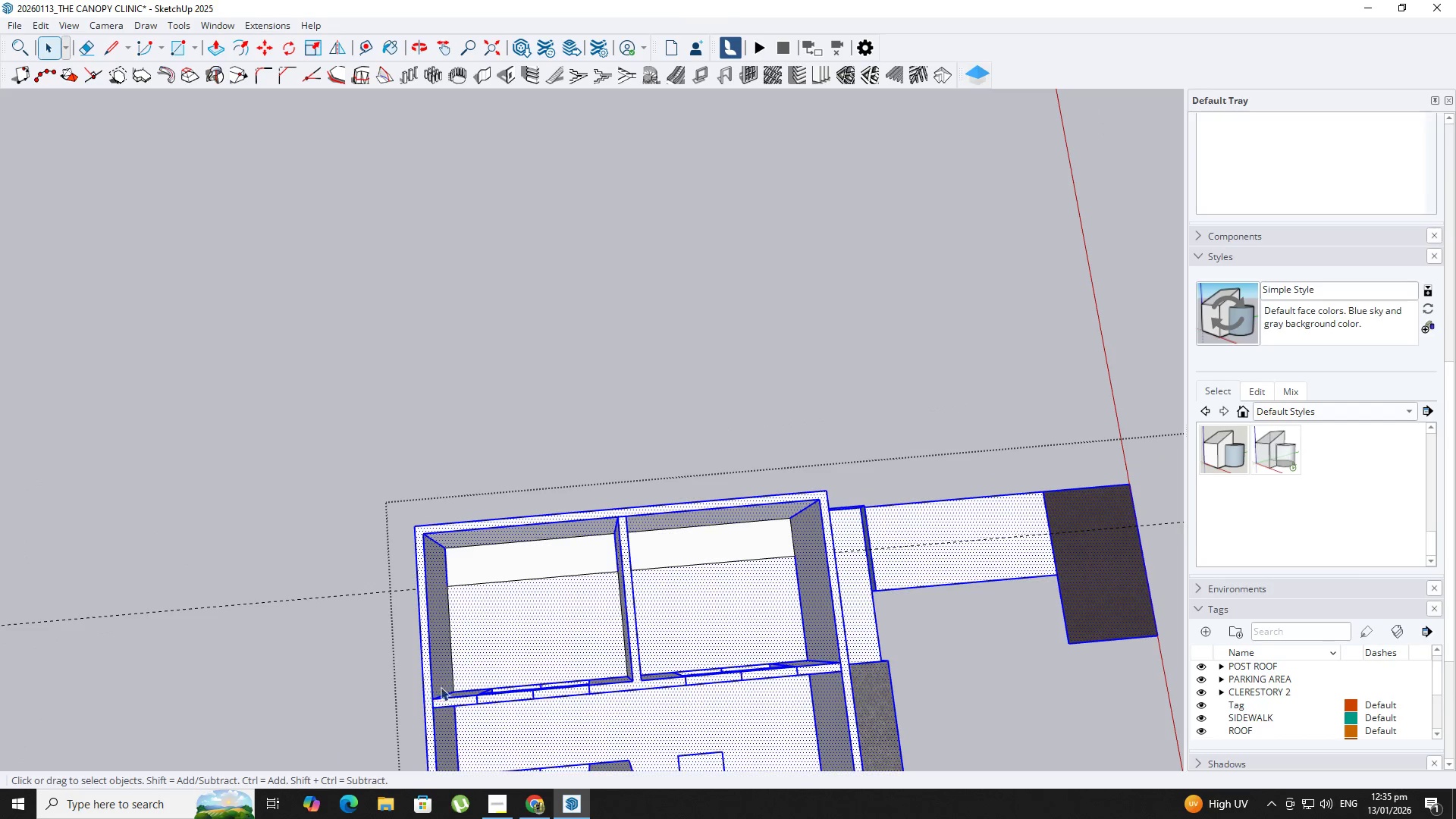 
key(T)
 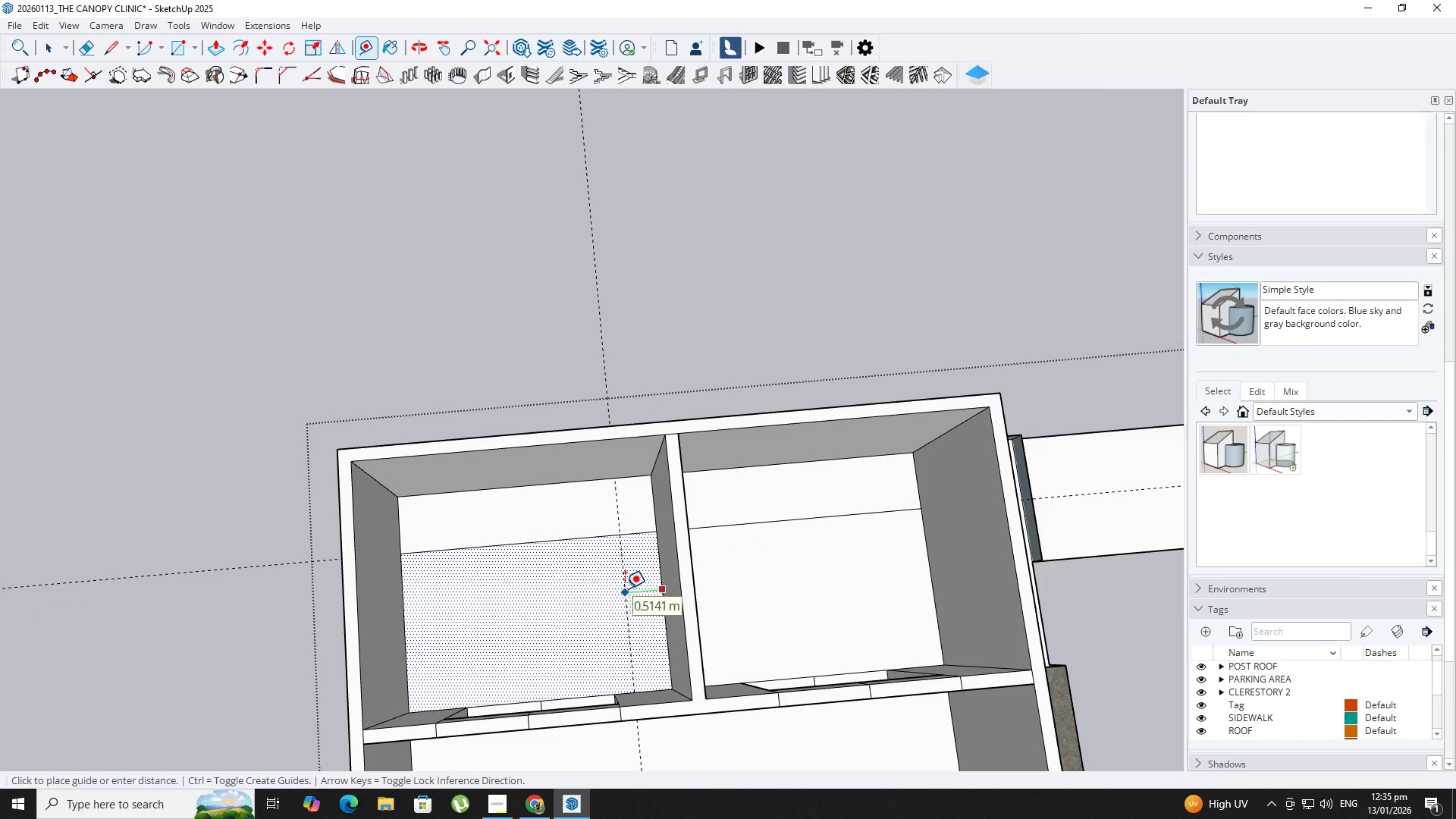 
scroll: coordinate [543, 652], scroll_direction: up, amount: 4.0
 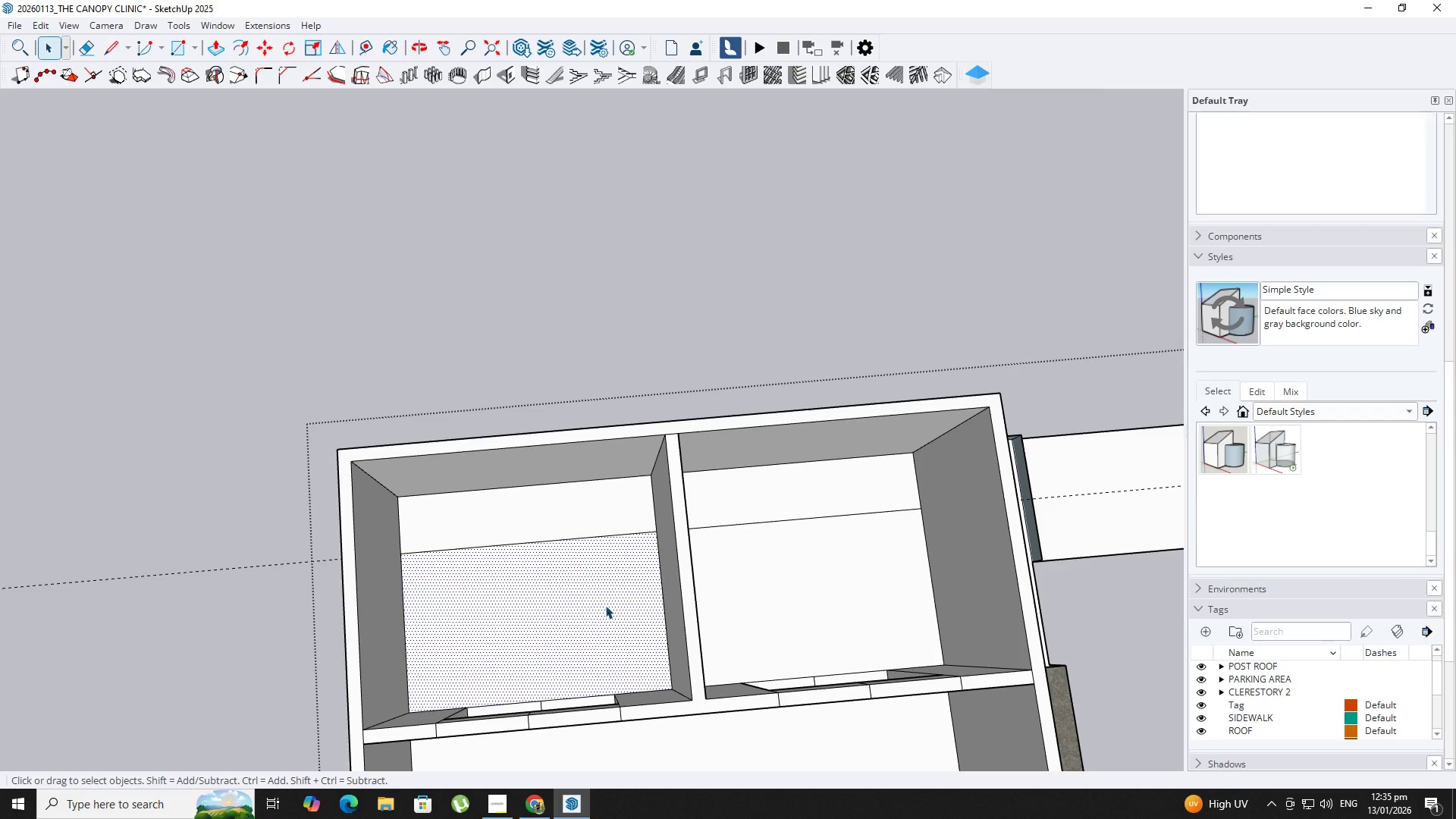 
key(NumpadDecimal)
 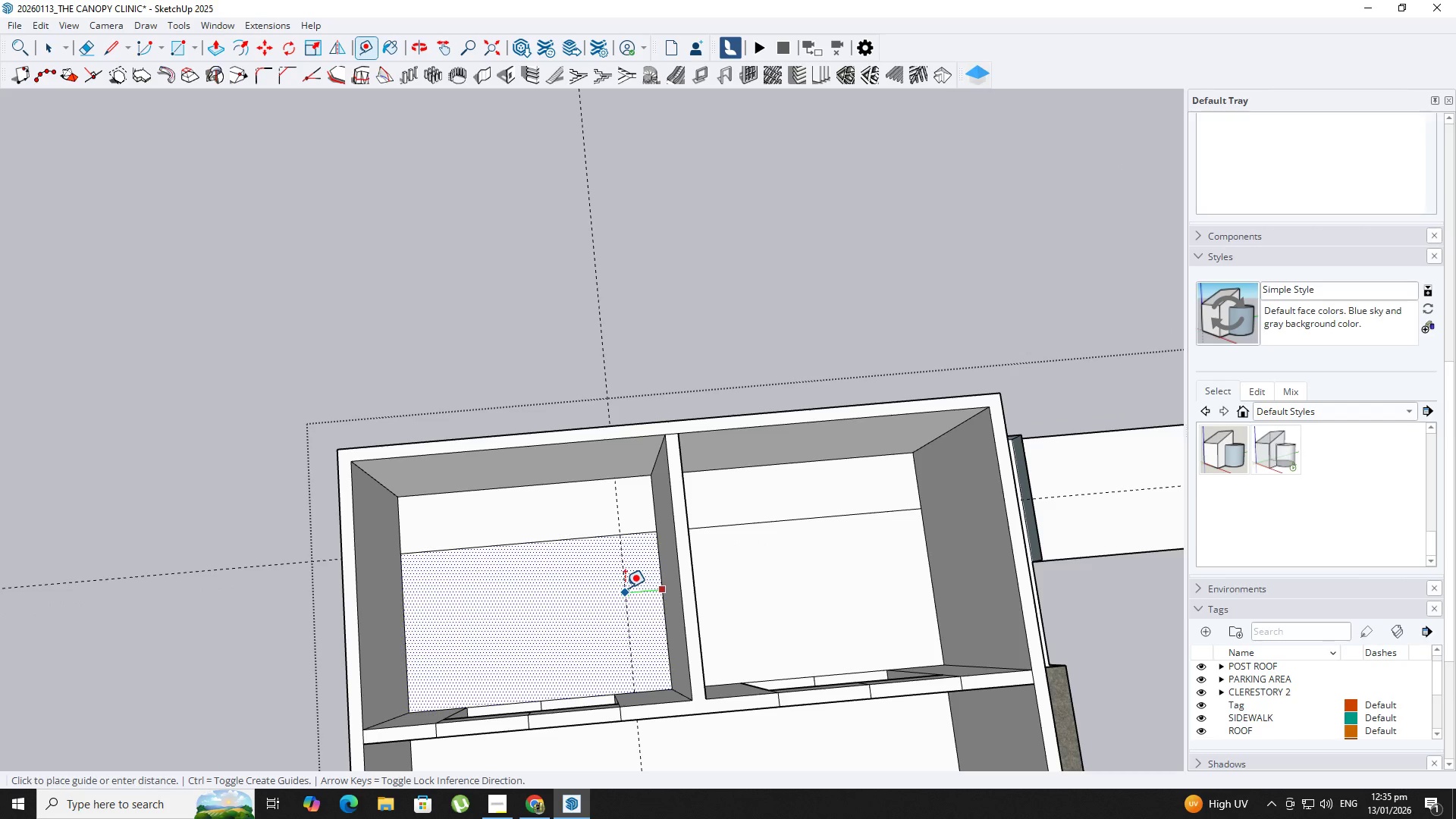 
key(Numpad6)
 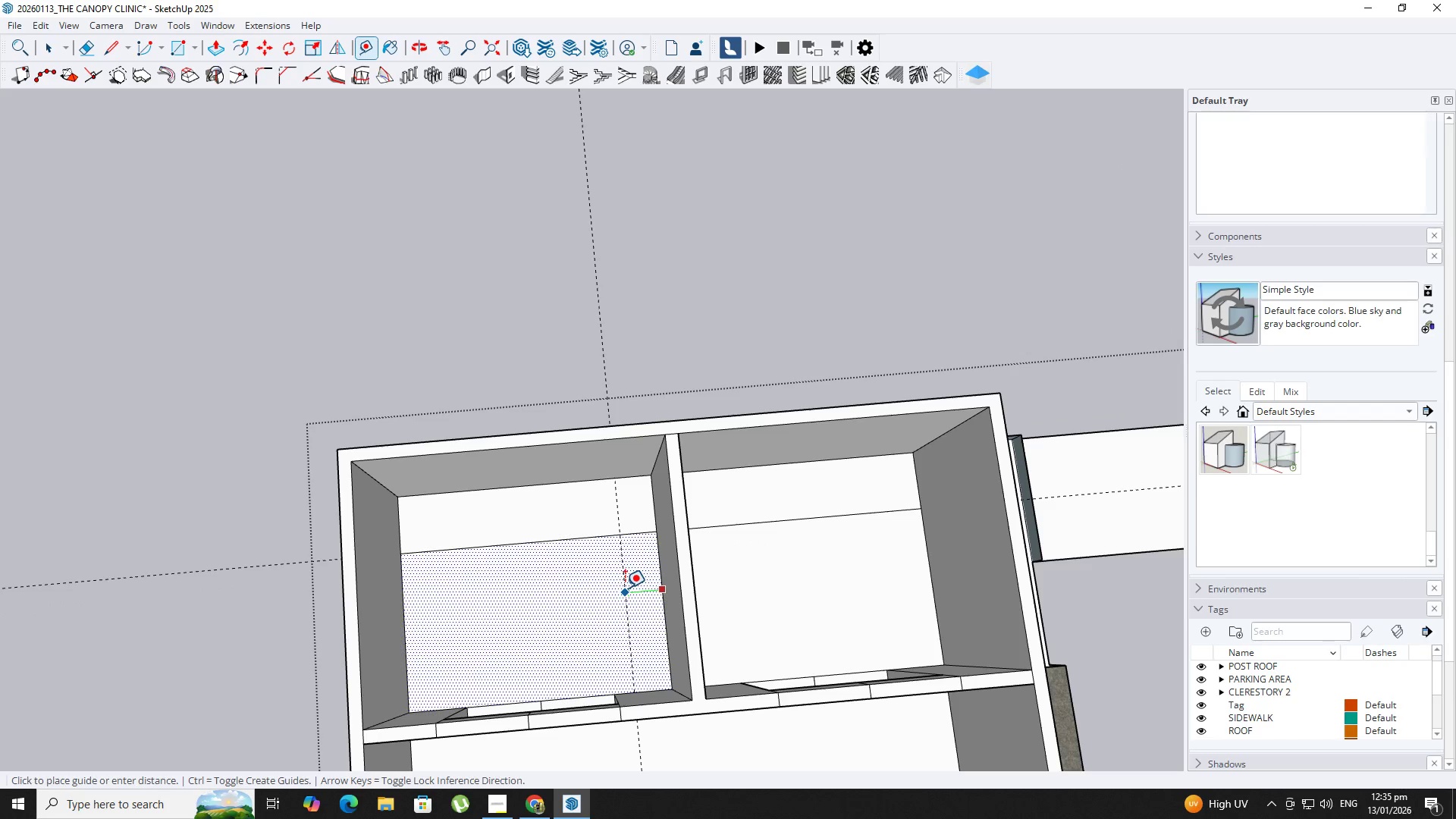 
key(NumpadEnter)
 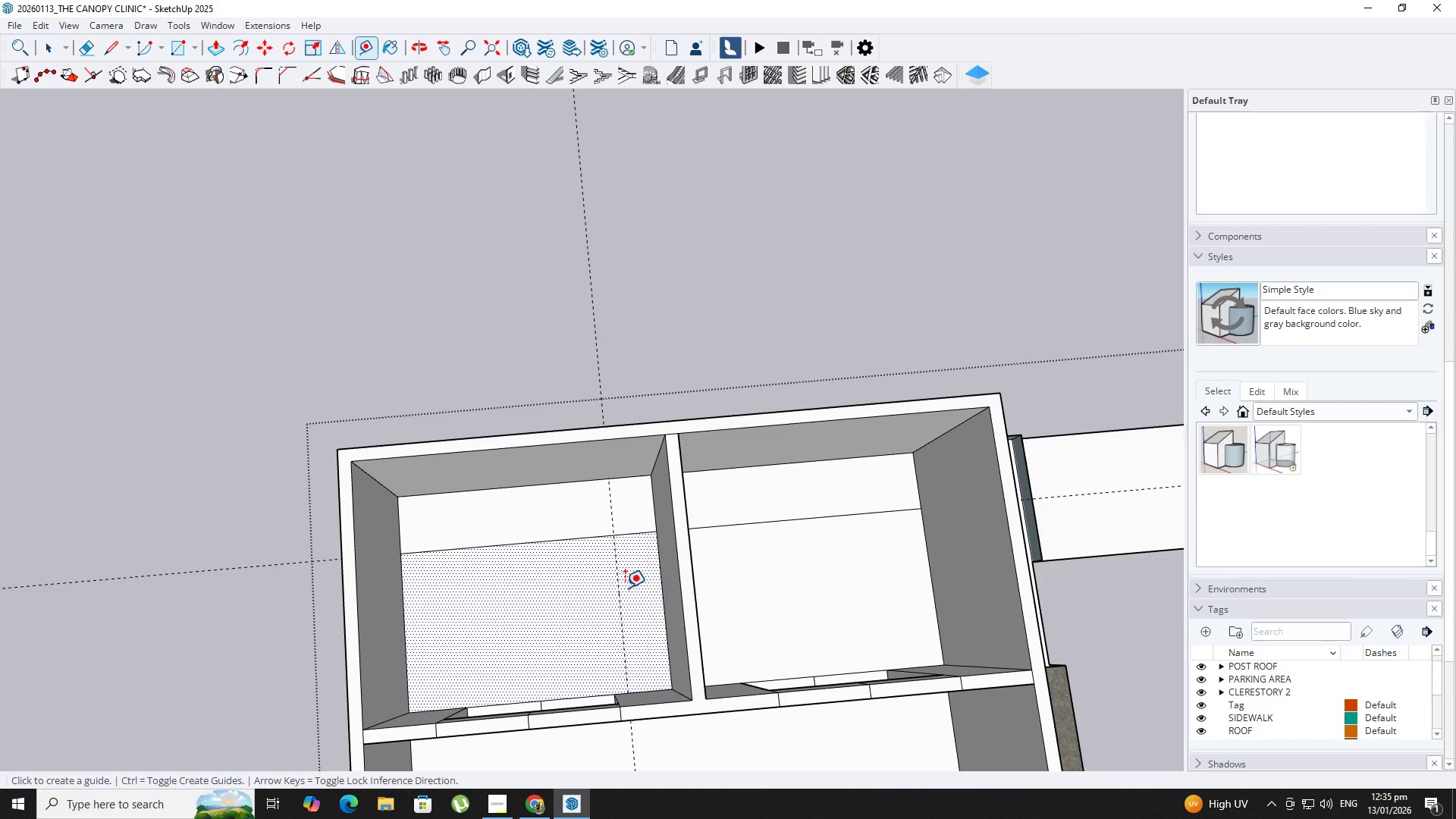 
key(R)
 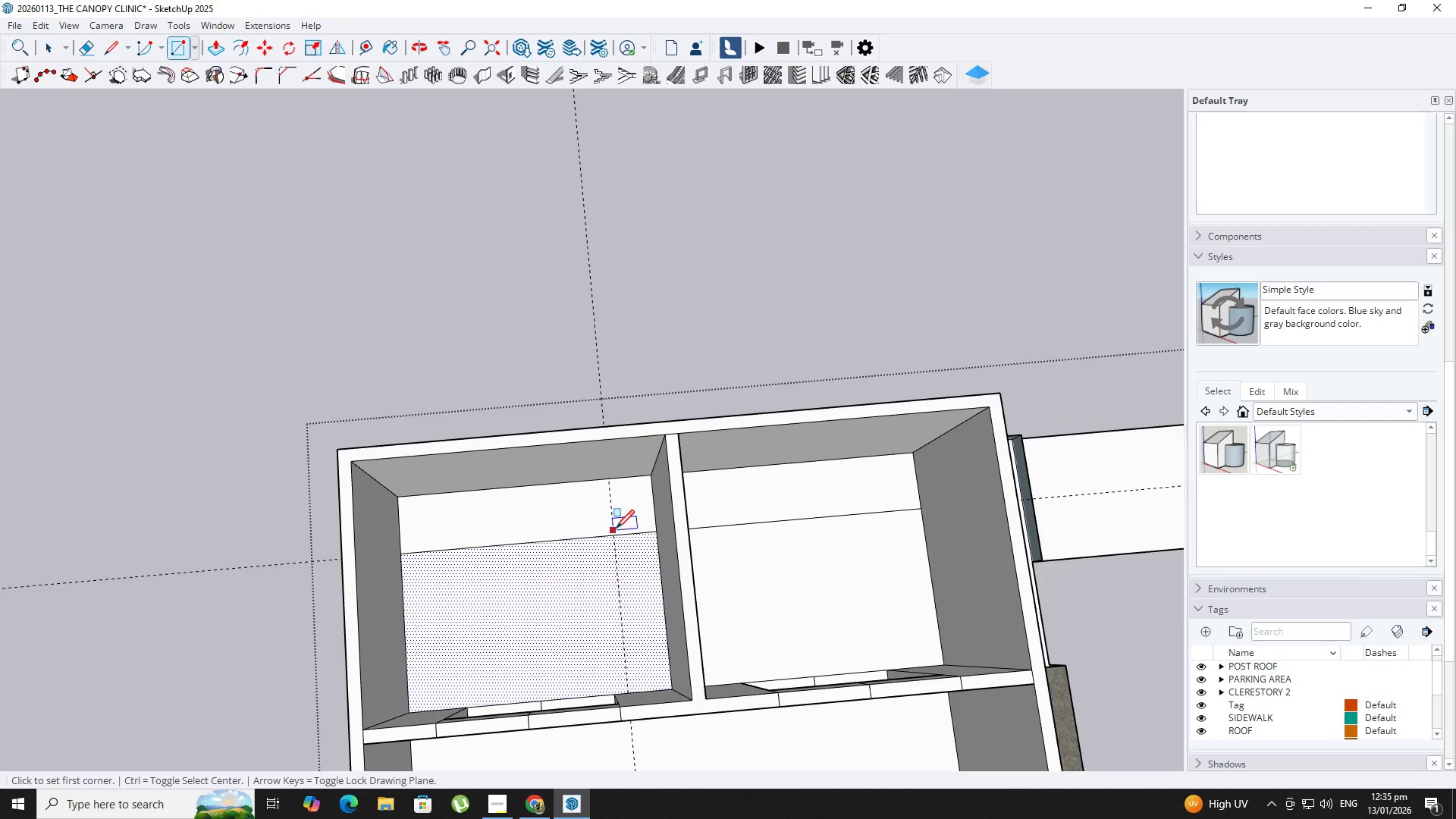 
left_click([616, 532])
 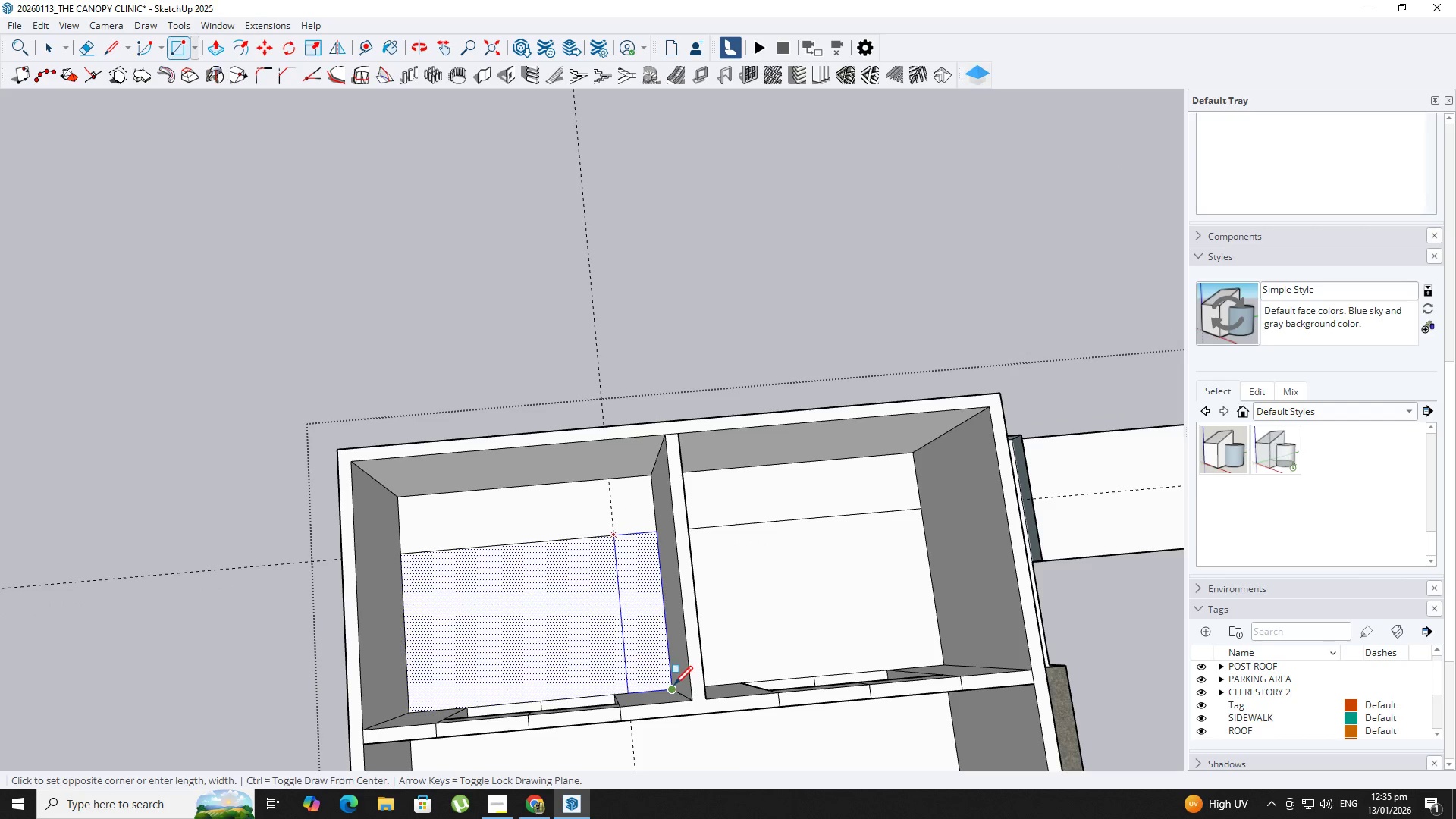 
key(Space)
 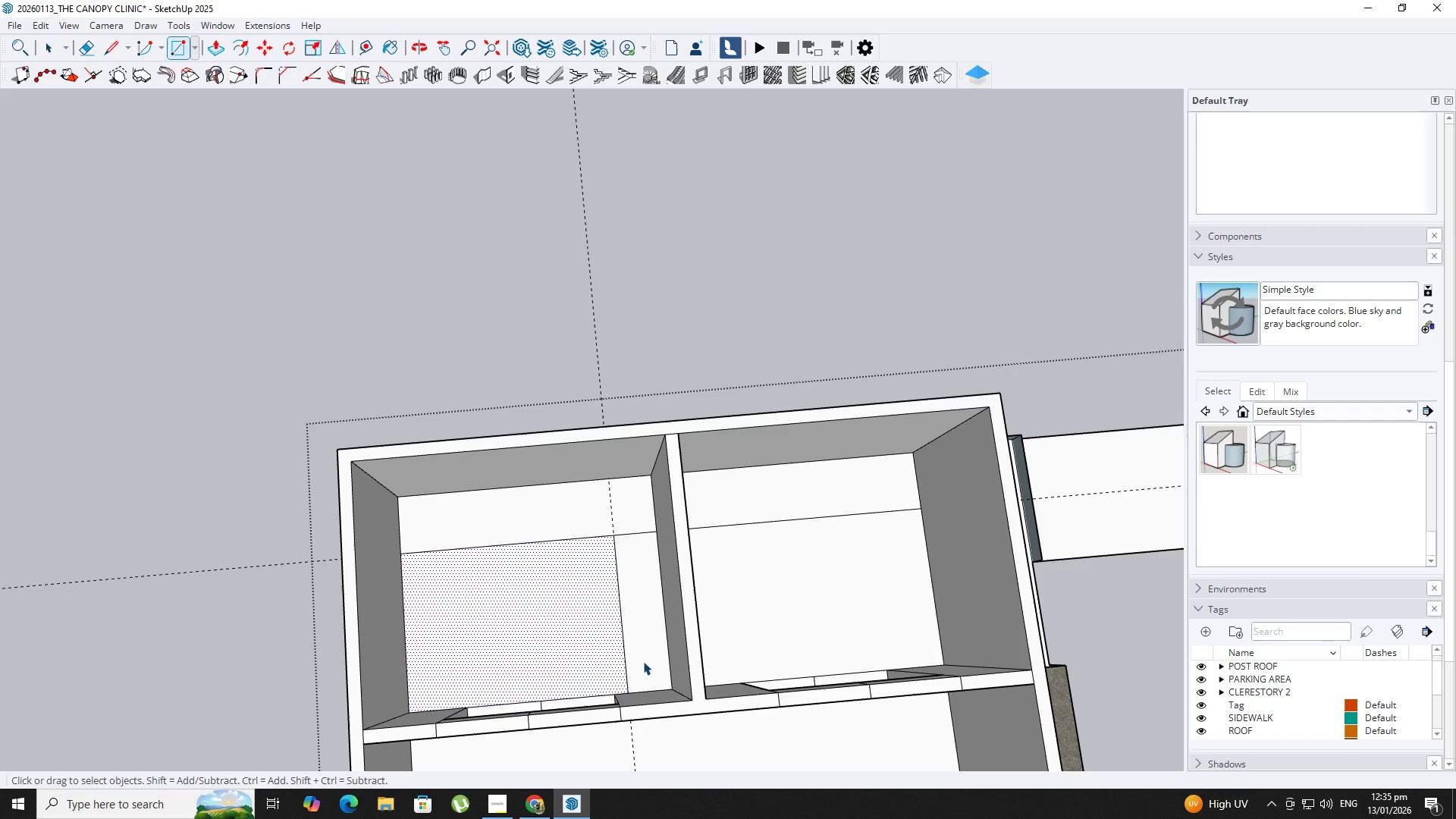 
double_click([643, 661])
 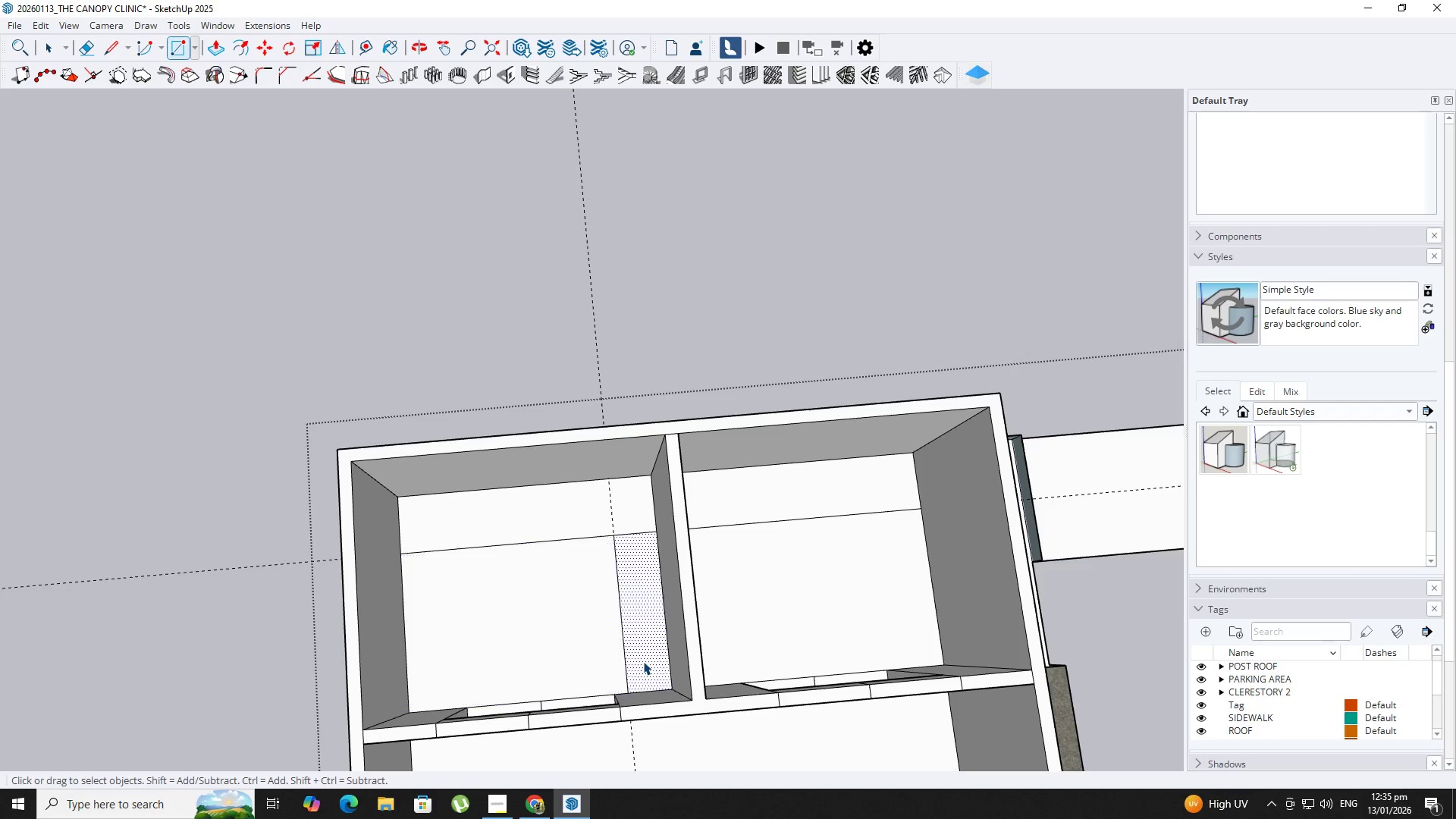 
triple_click([643, 661])
 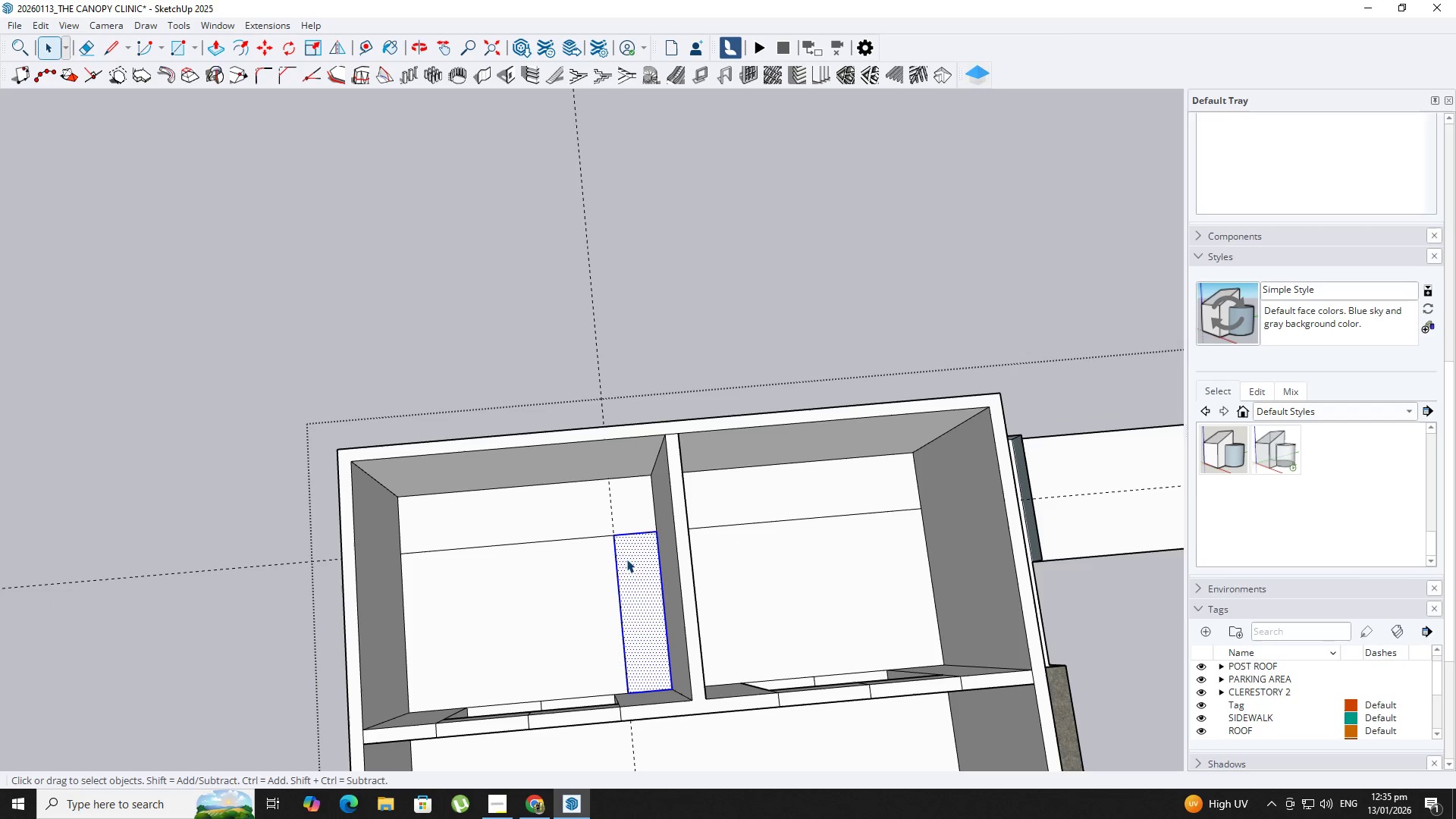 
key(M)
 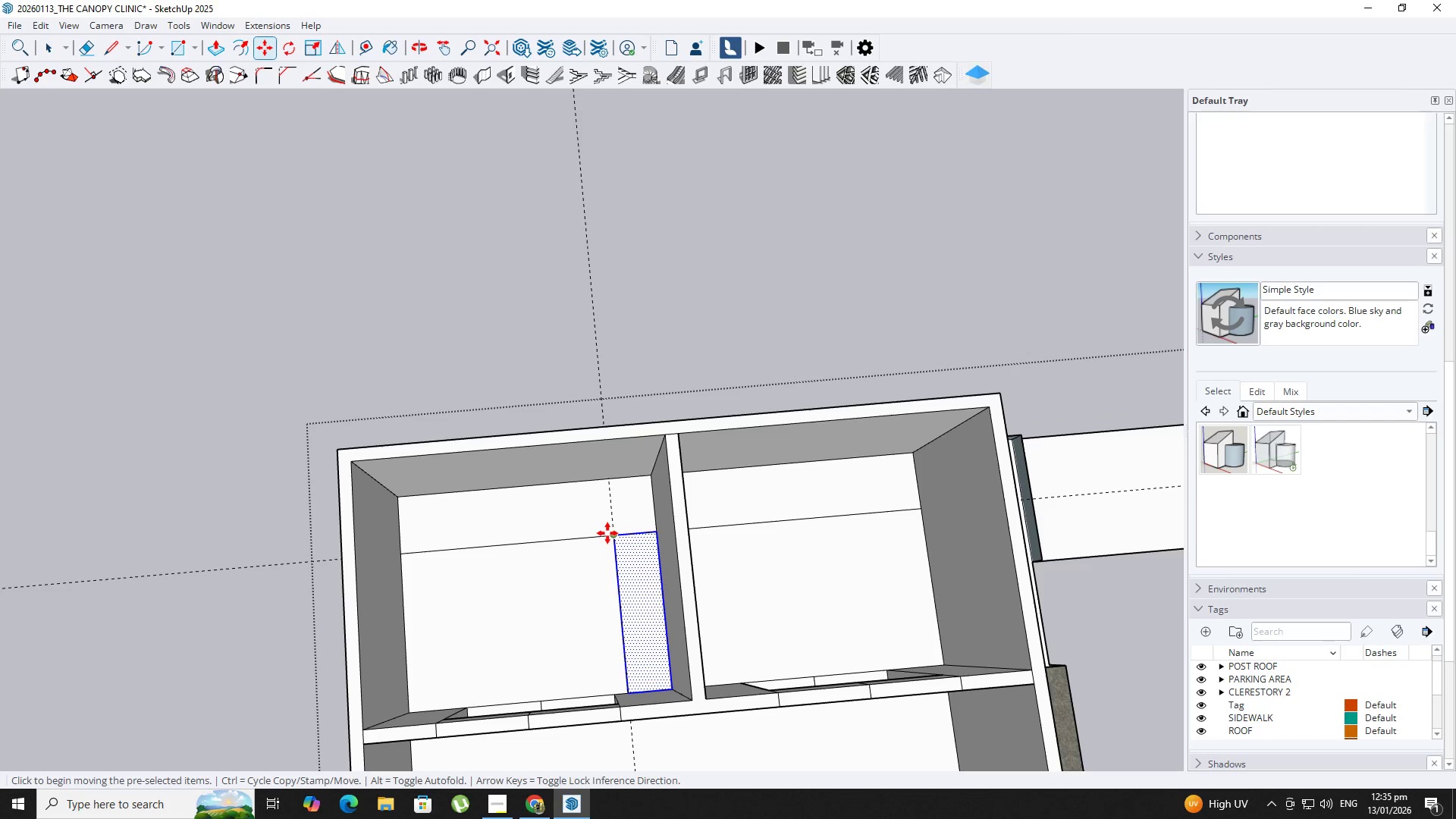 
key(Control+ControlLeft)
 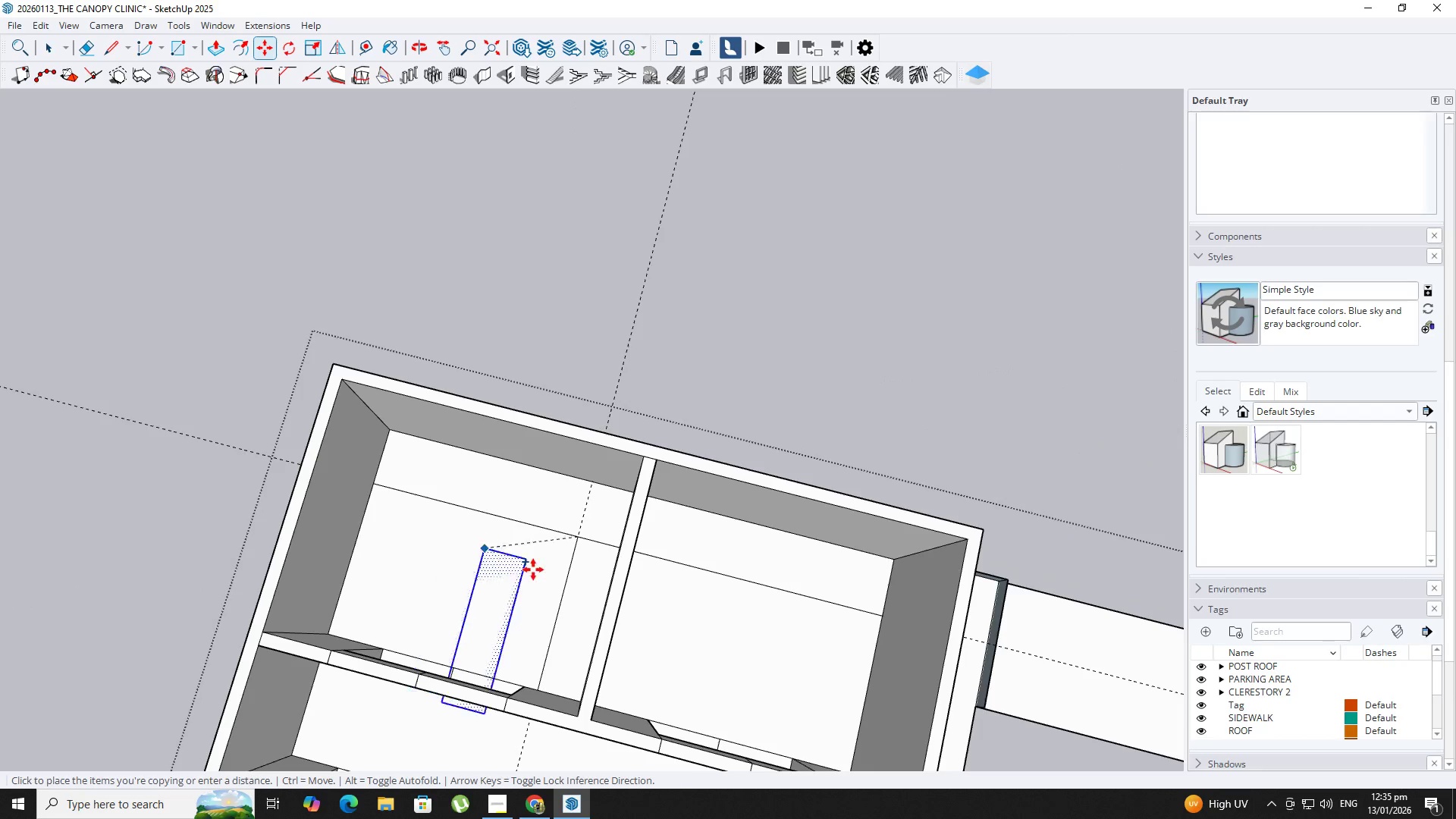 
key(Shift+ShiftLeft)
 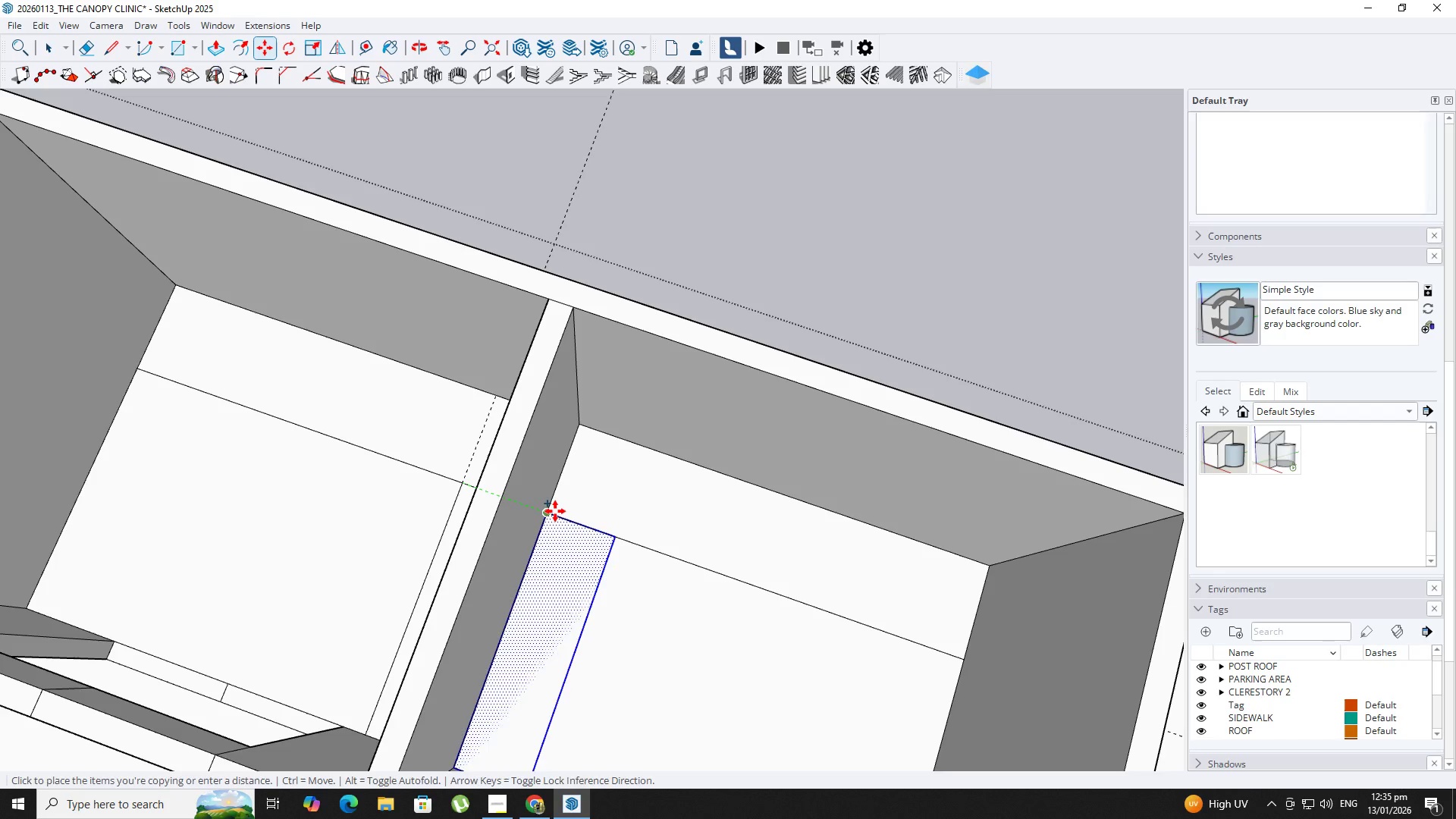 
scroll: coordinate [638, 576], scroll_direction: up, amount: 5.0
 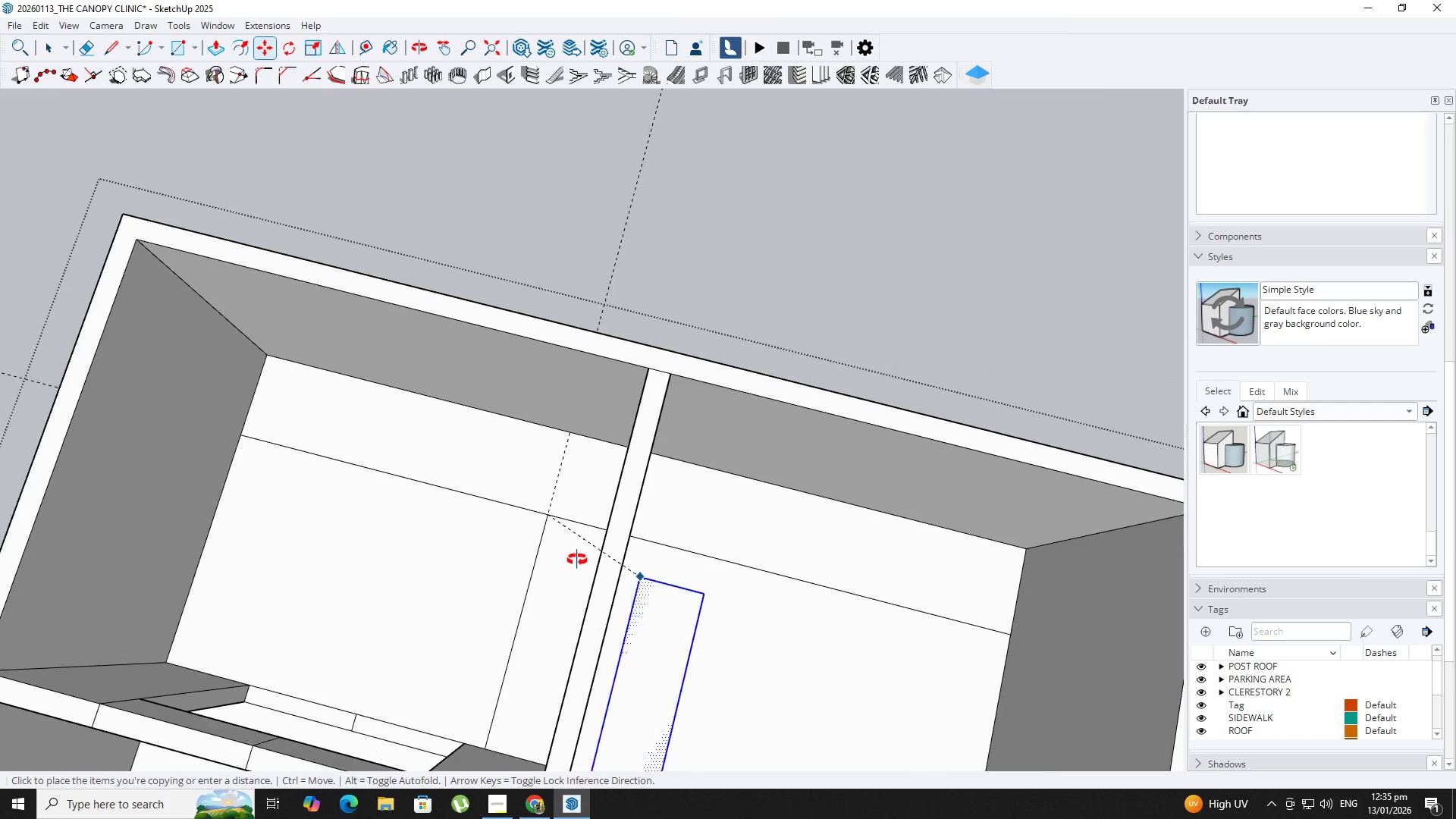 
scroll: coordinate [535, 553], scroll_direction: down, amount: 10.0
 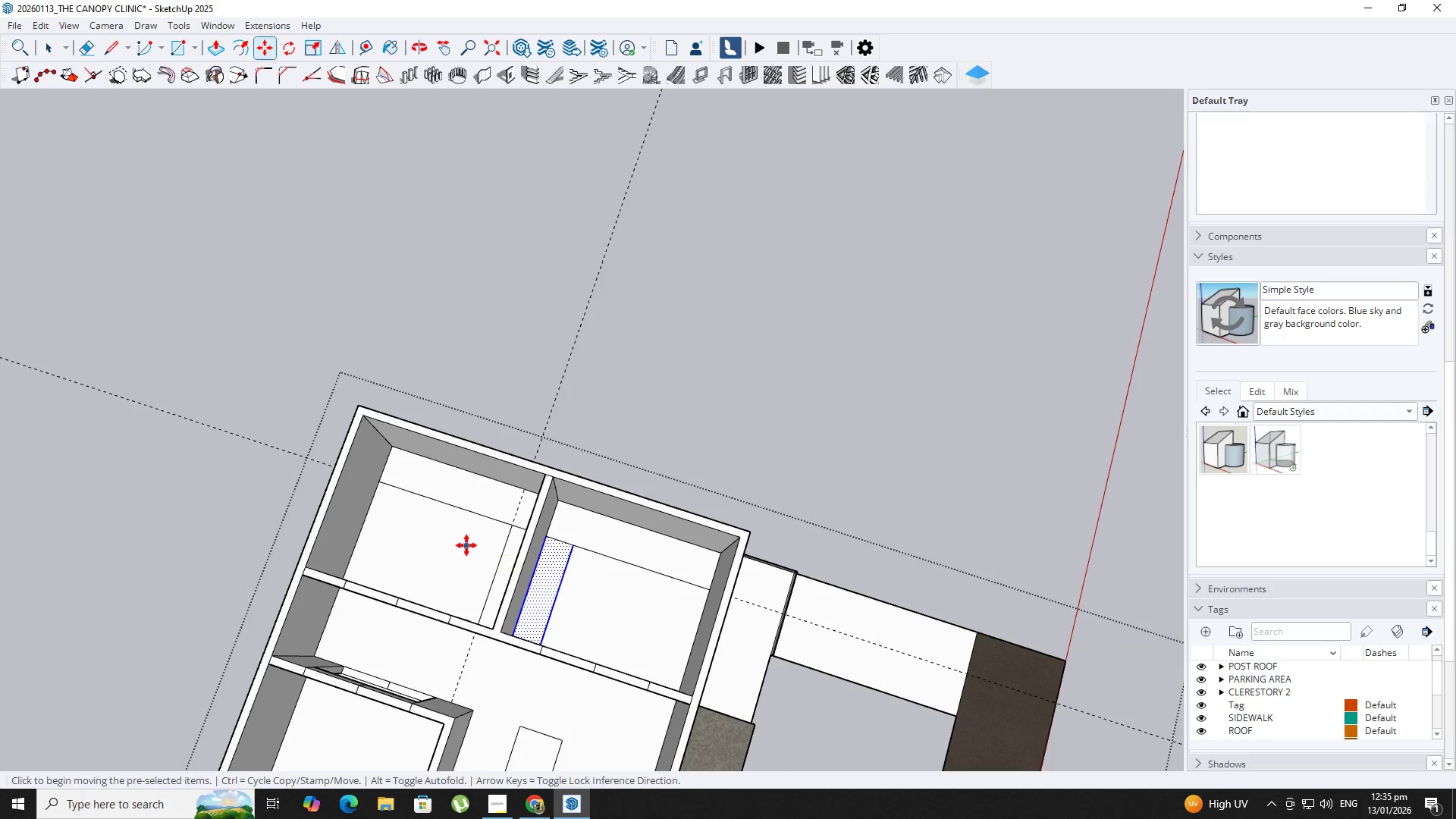 
hold_key(key=ShiftLeft, duration=0.38)
 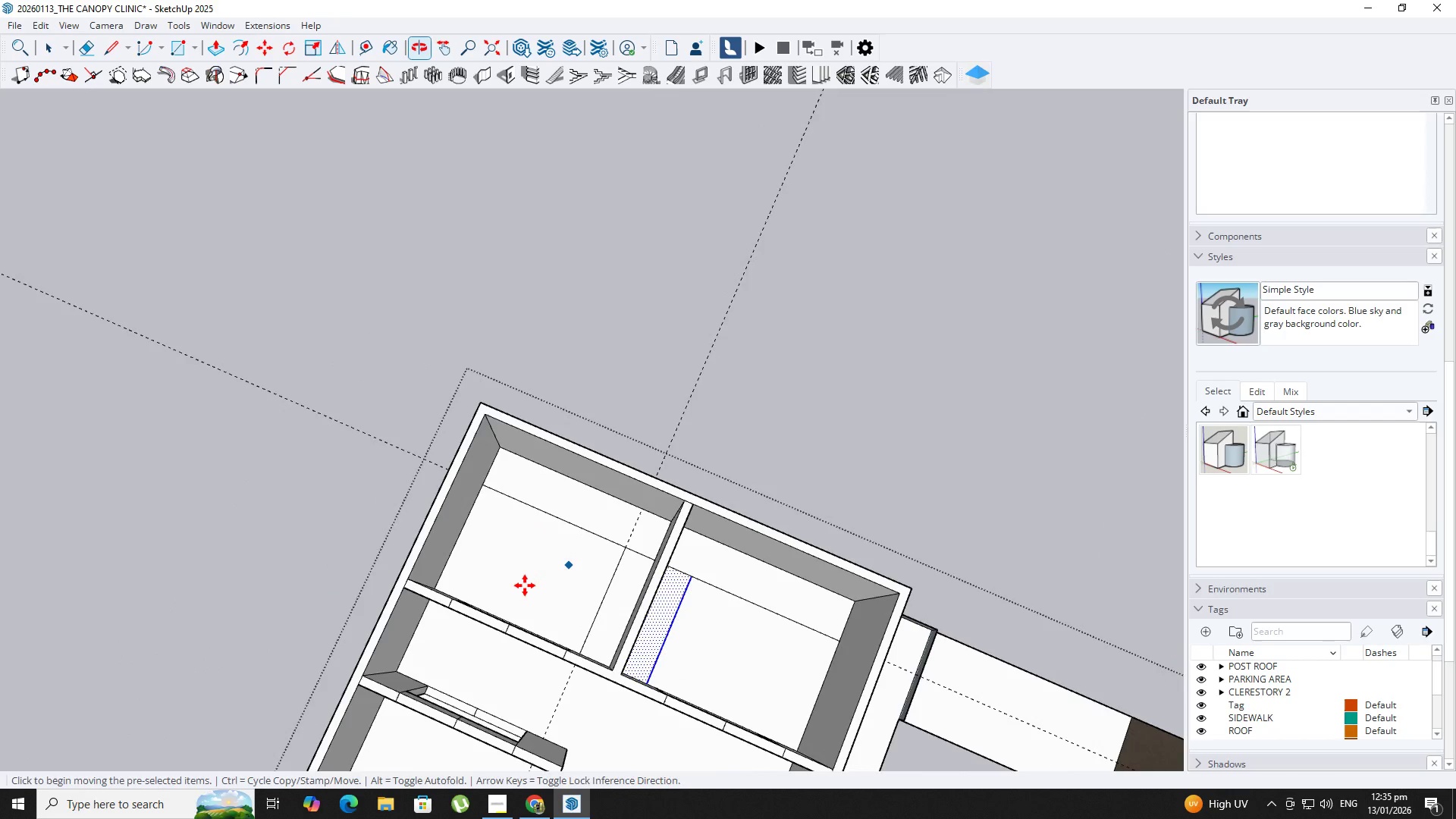 
scroll: coordinate [525, 587], scroll_direction: up, amount: 2.0
 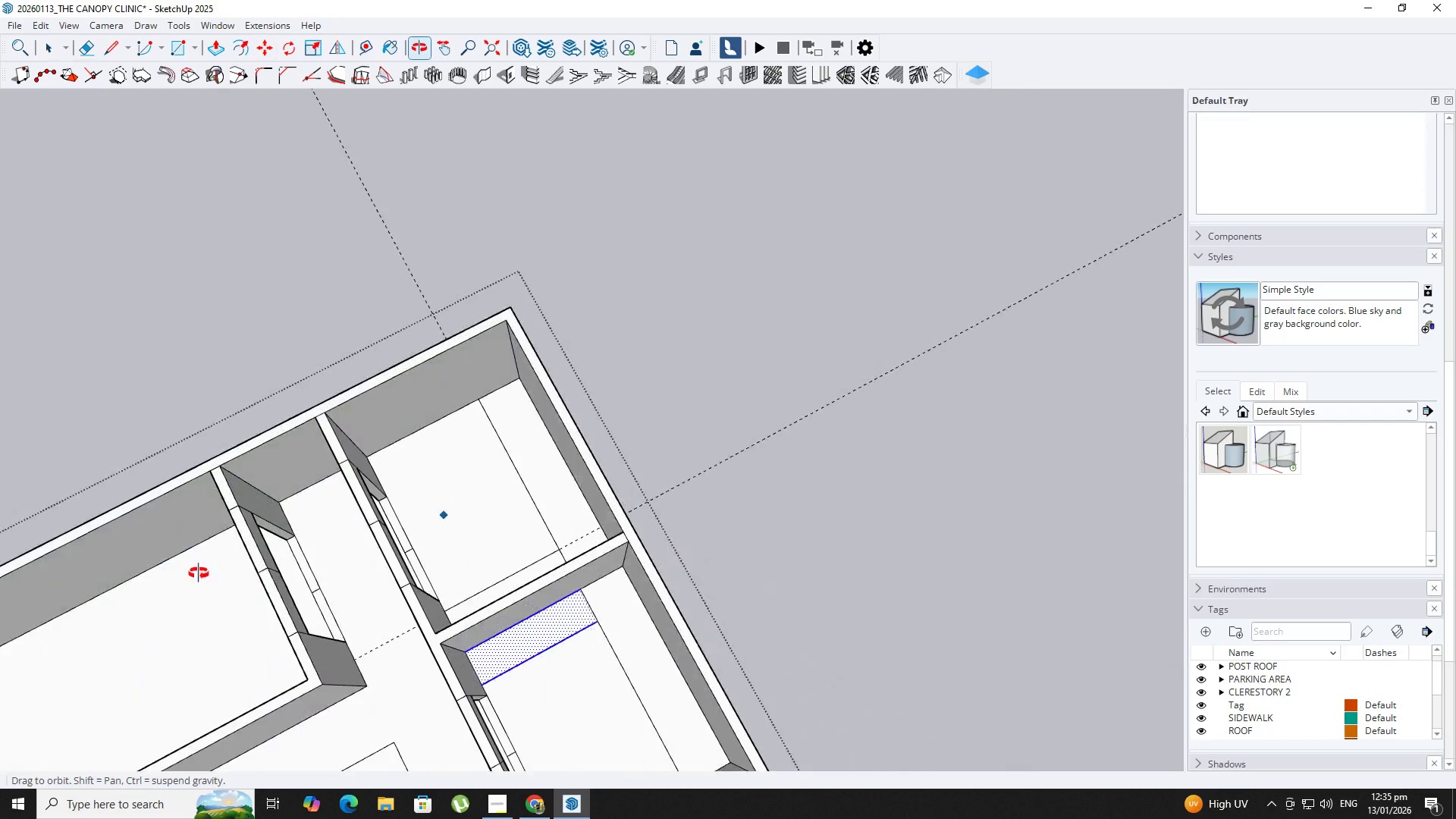 
key(Space)
 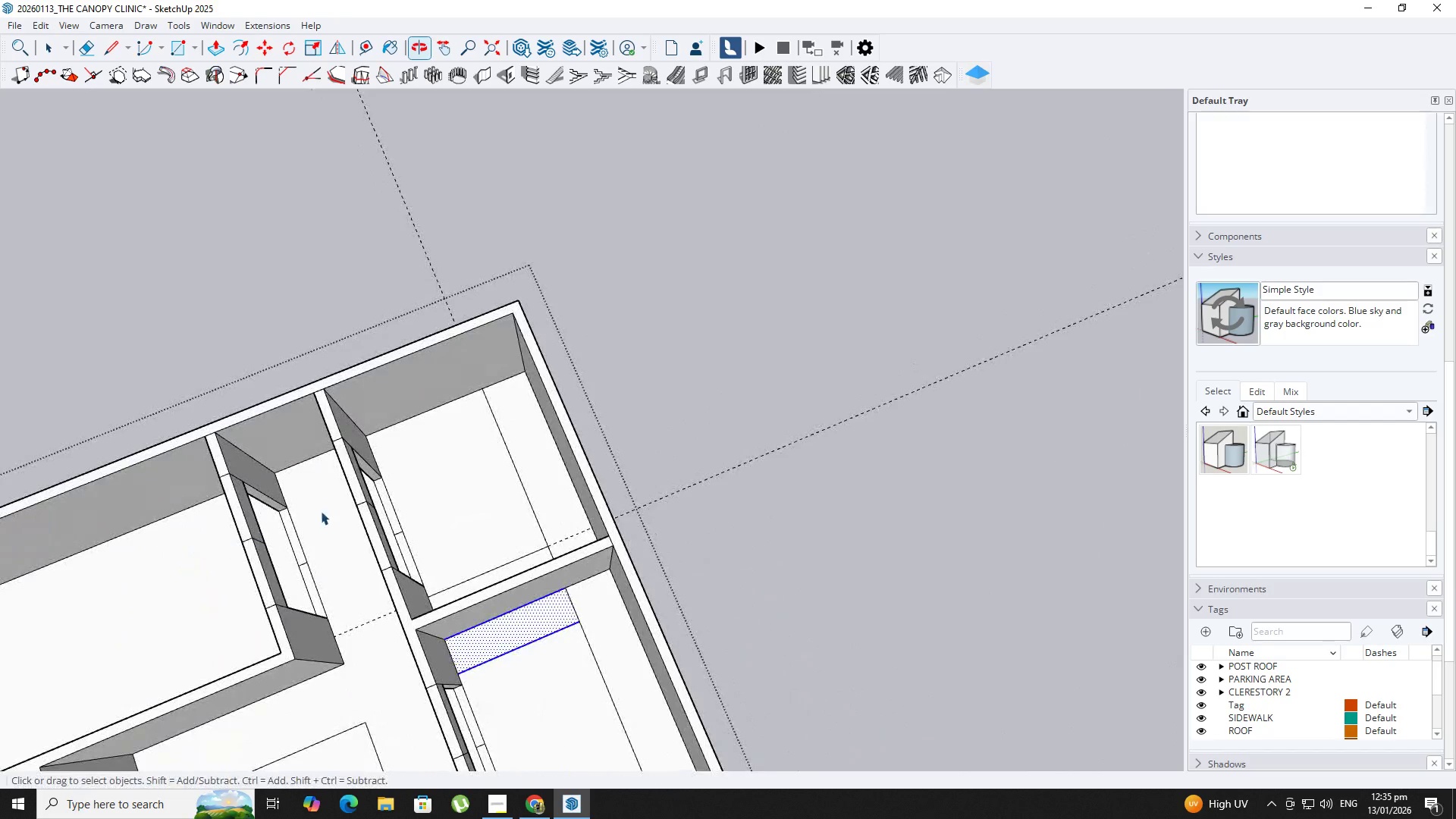 
key(Shift+ShiftLeft)
 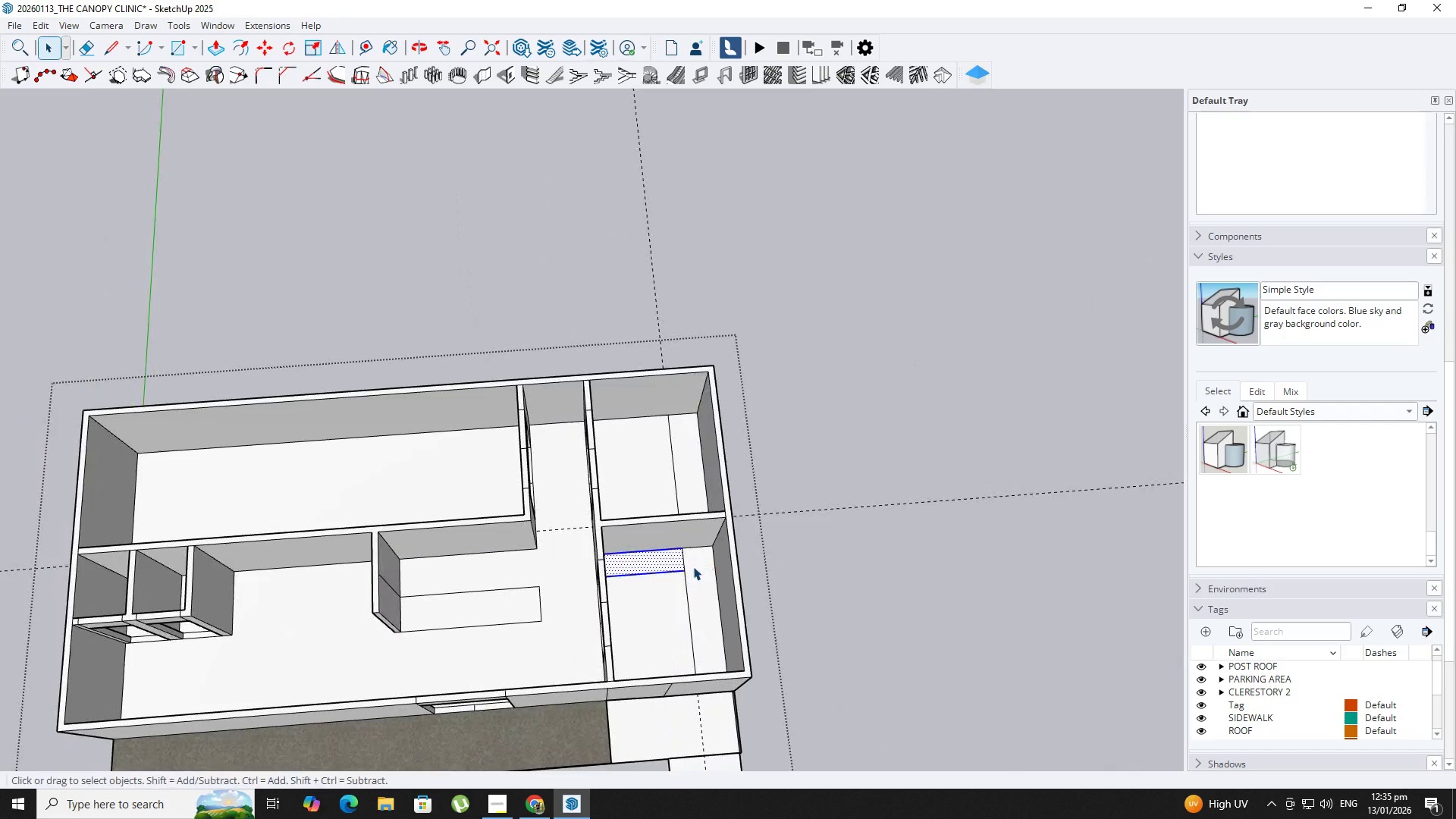 
scroll: coordinate [418, 507], scroll_direction: down, amount: 5.0
 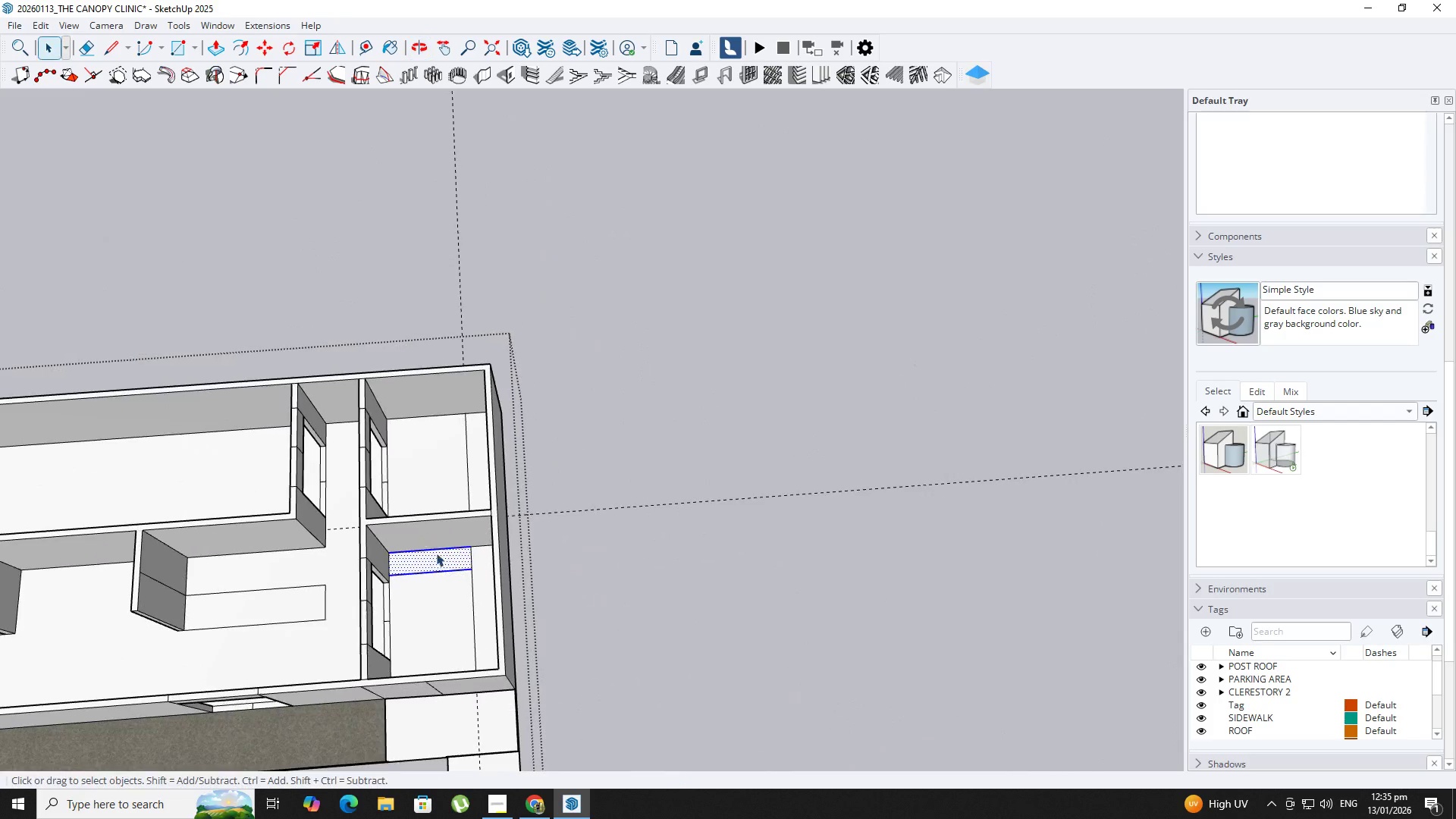 
double_click([750, 568])
 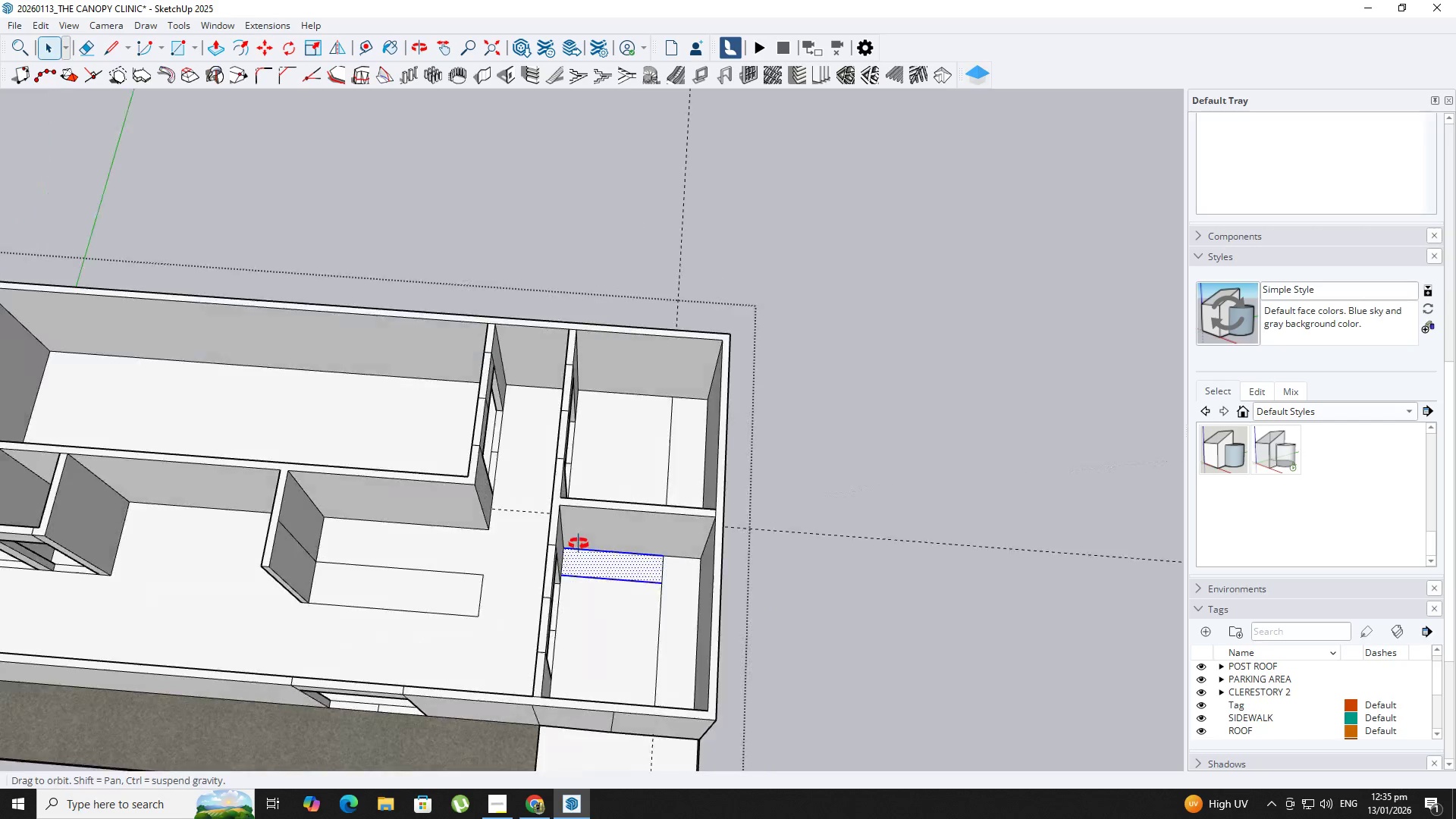 
scroll: coordinate [692, 567], scroll_direction: up, amount: 2.0
 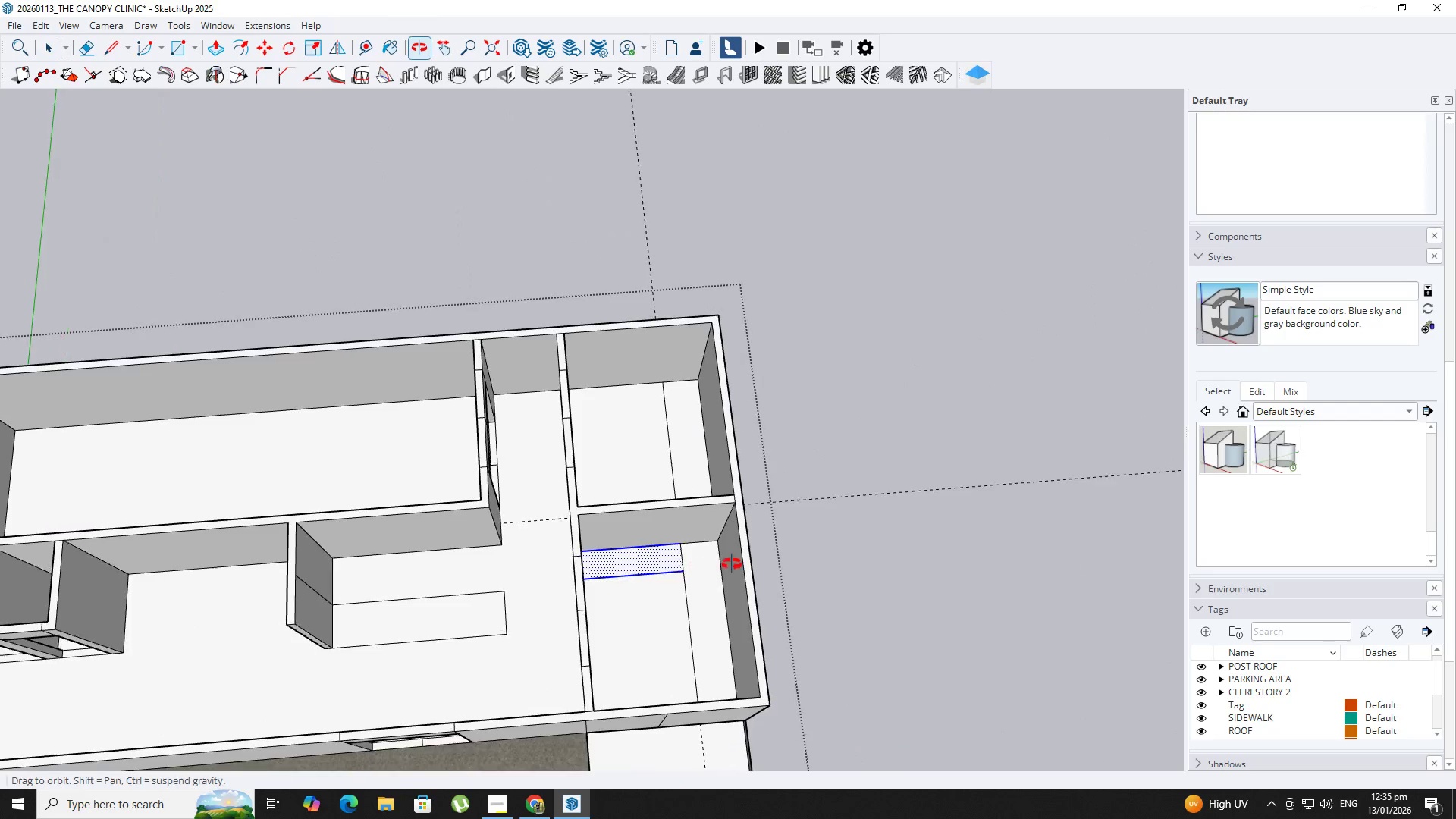 
hold_key(key=ShiftLeft, duration=0.55)
 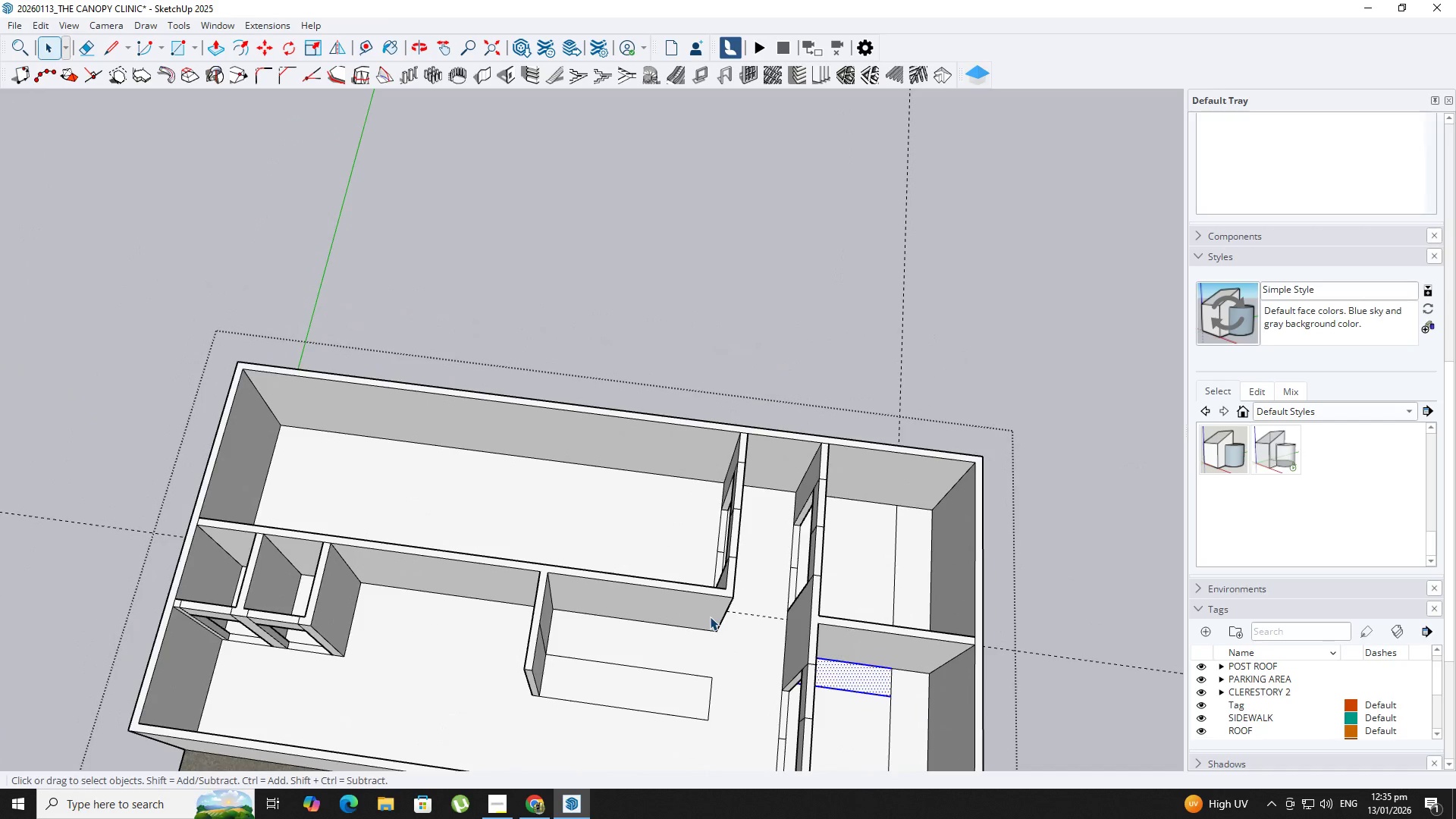 
hold_key(key=ShiftLeft, duration=5.19)
 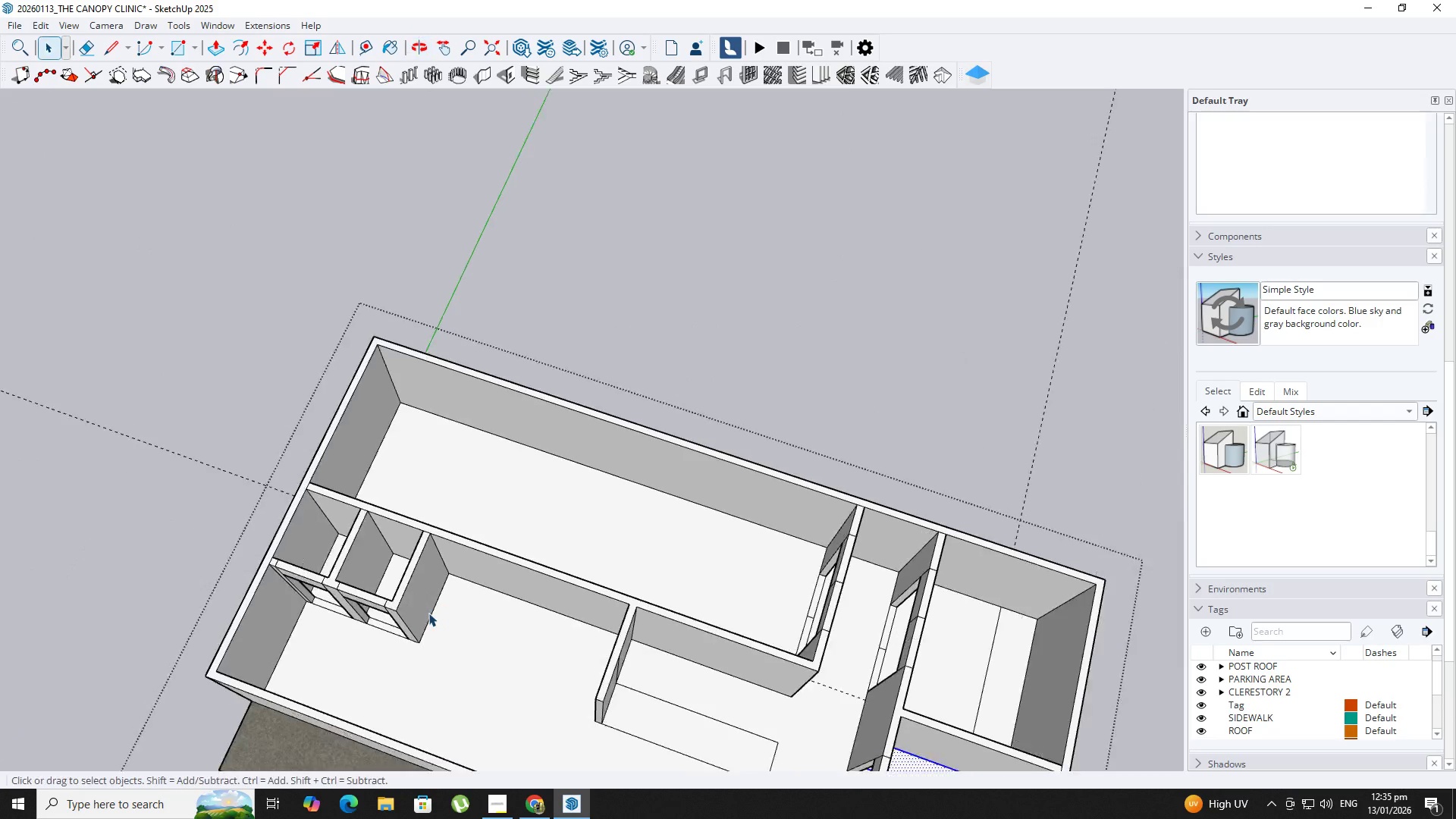 
hold_key(key=ShiftLeft, duration=0.48)
scroll: coordinate [556, 706], scroll_direction: down, amount: 1.0
 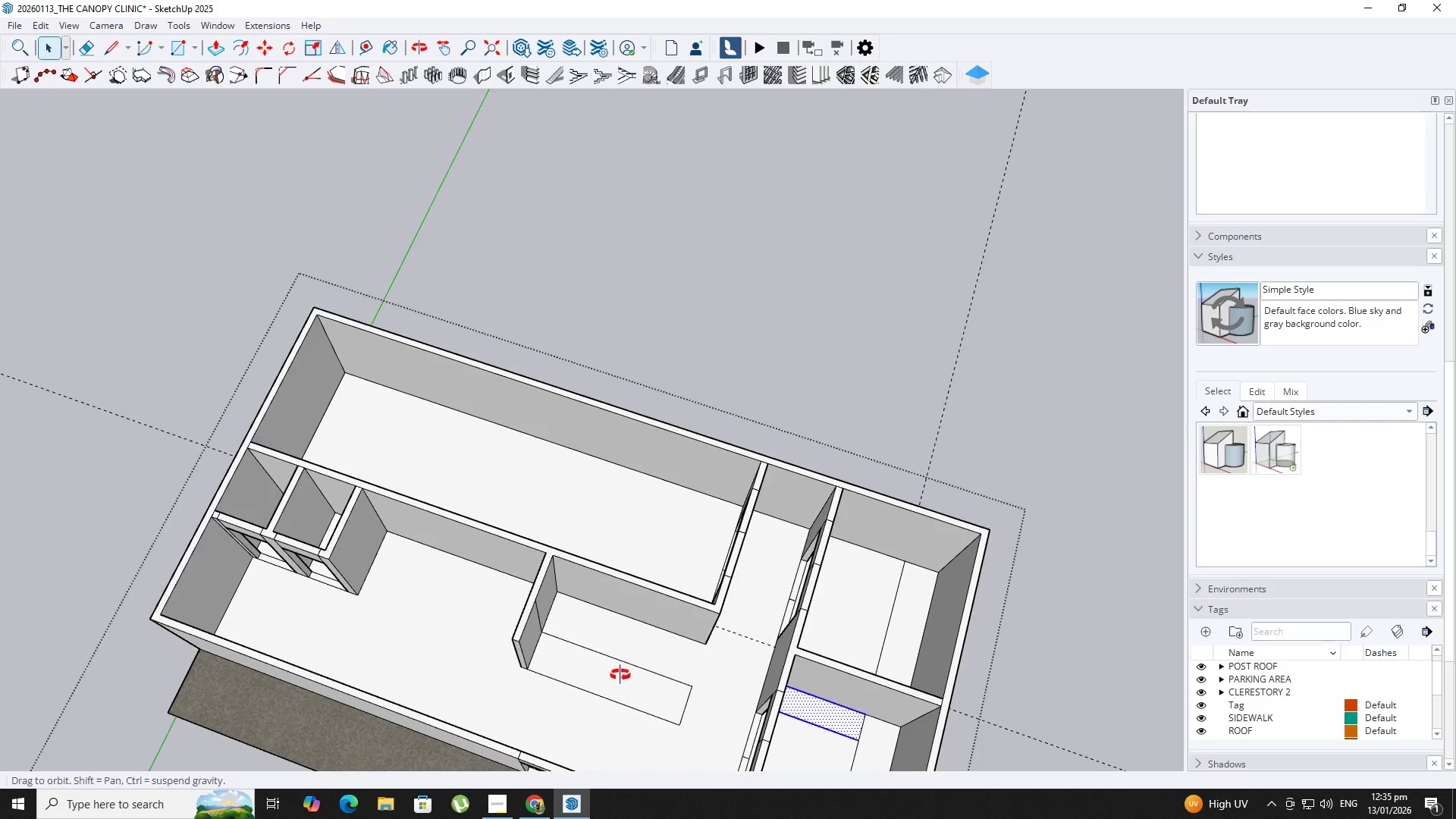 
scroll: coordinate [639, 664], scroll_direction: up, amount: 1.0
 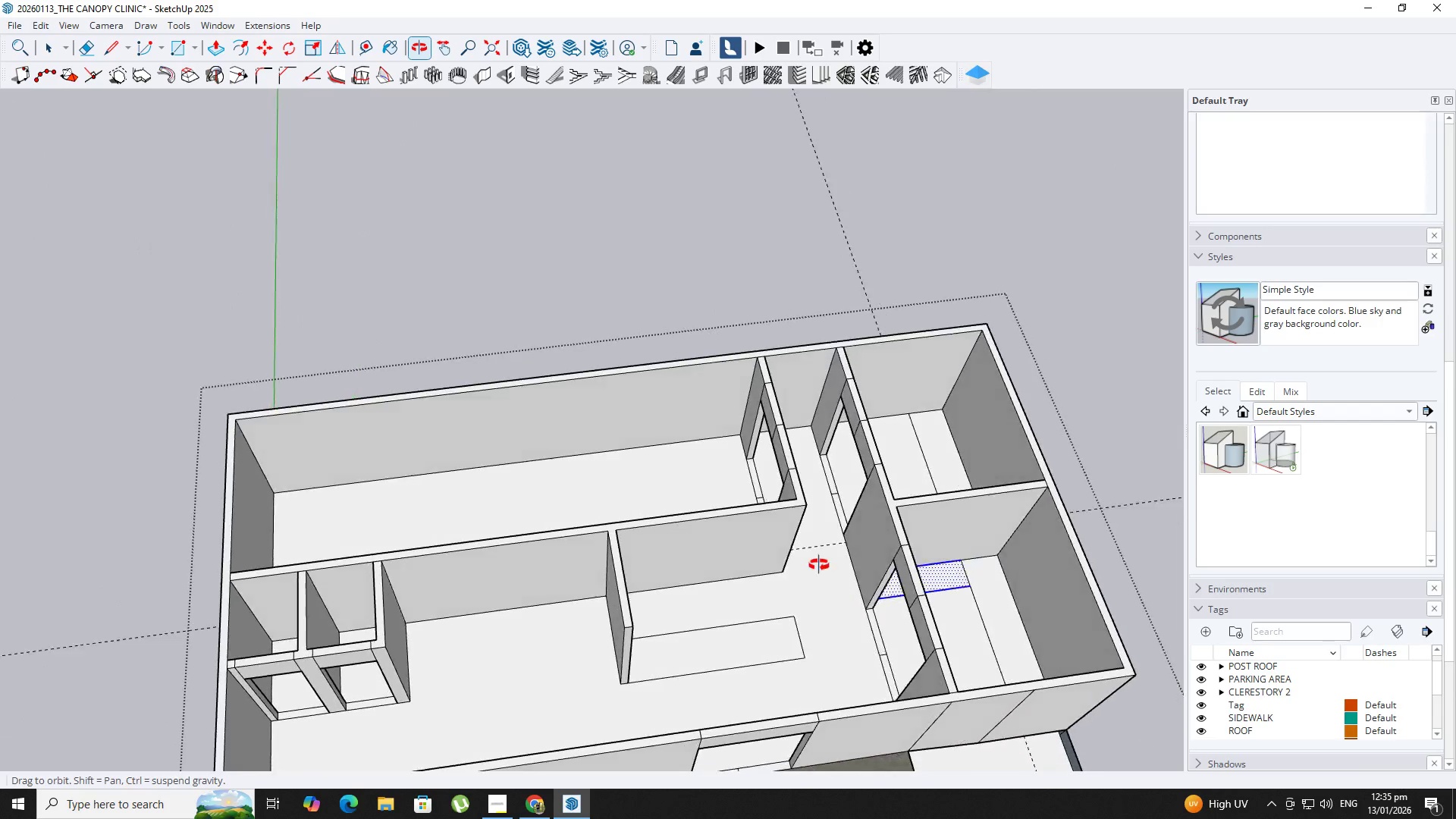 
scroll: coordinate [802, 530], scroll_direction: down, amount: 3.0
 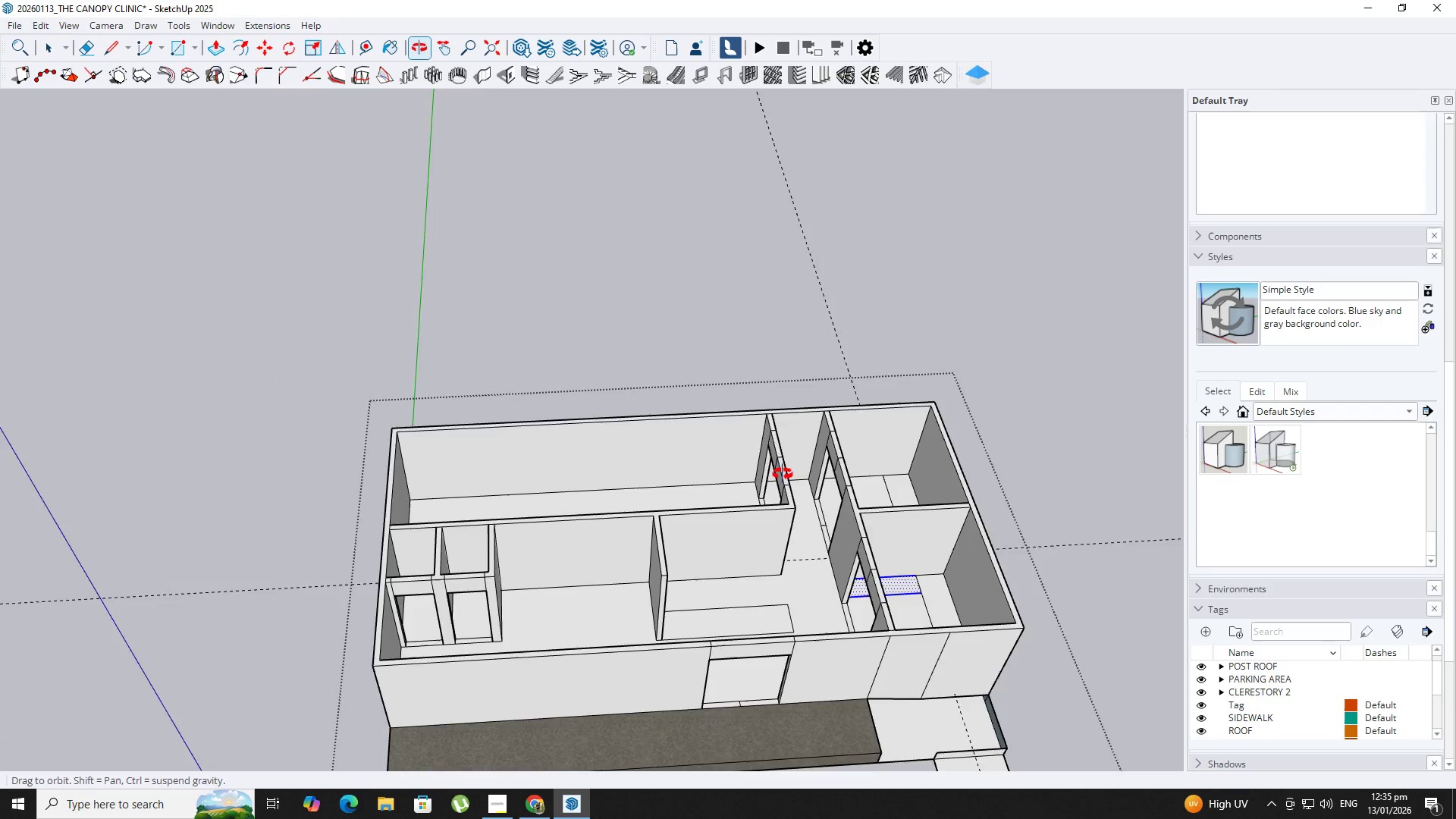 
key(Space)
 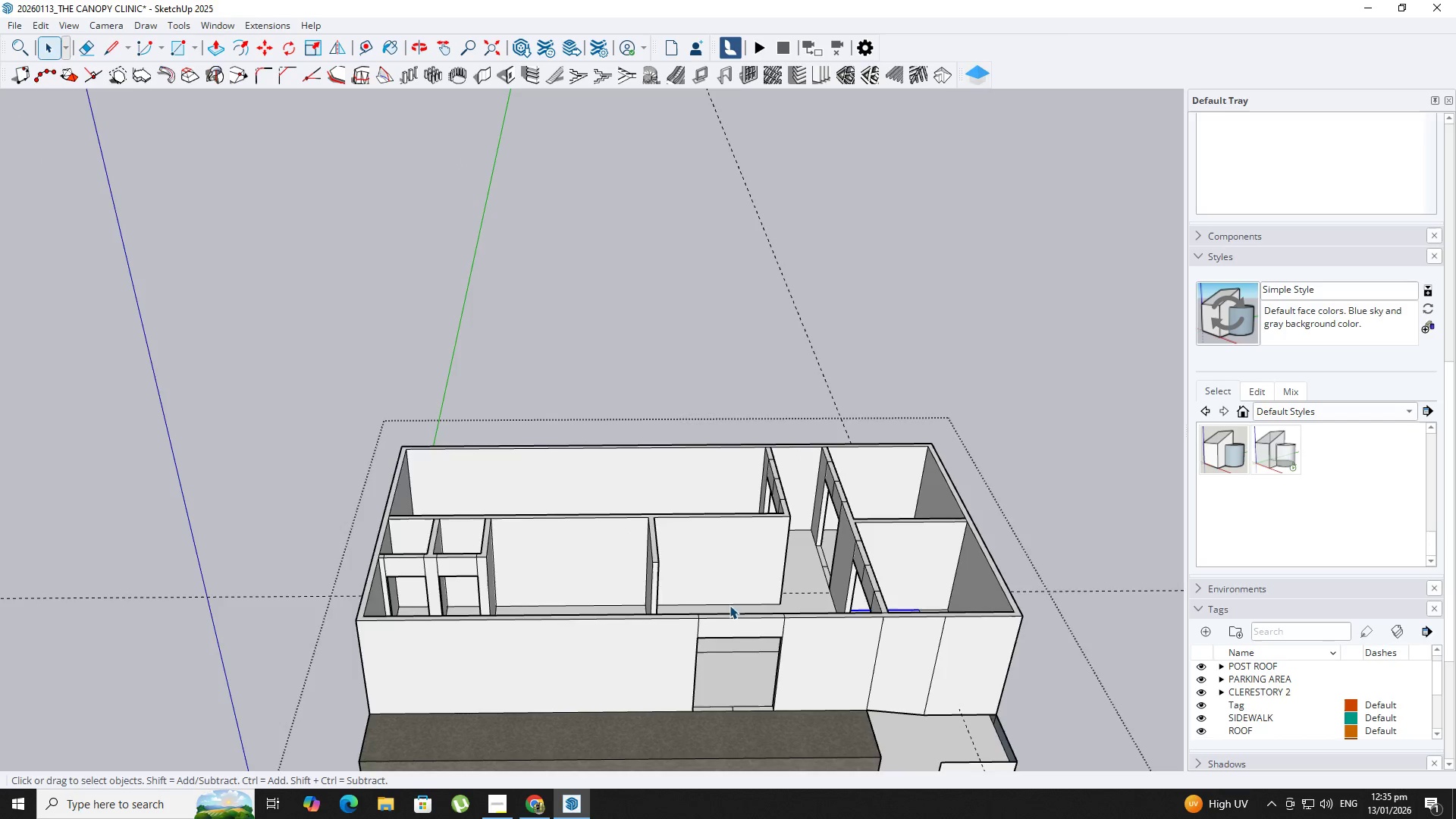 
key(Escape)
 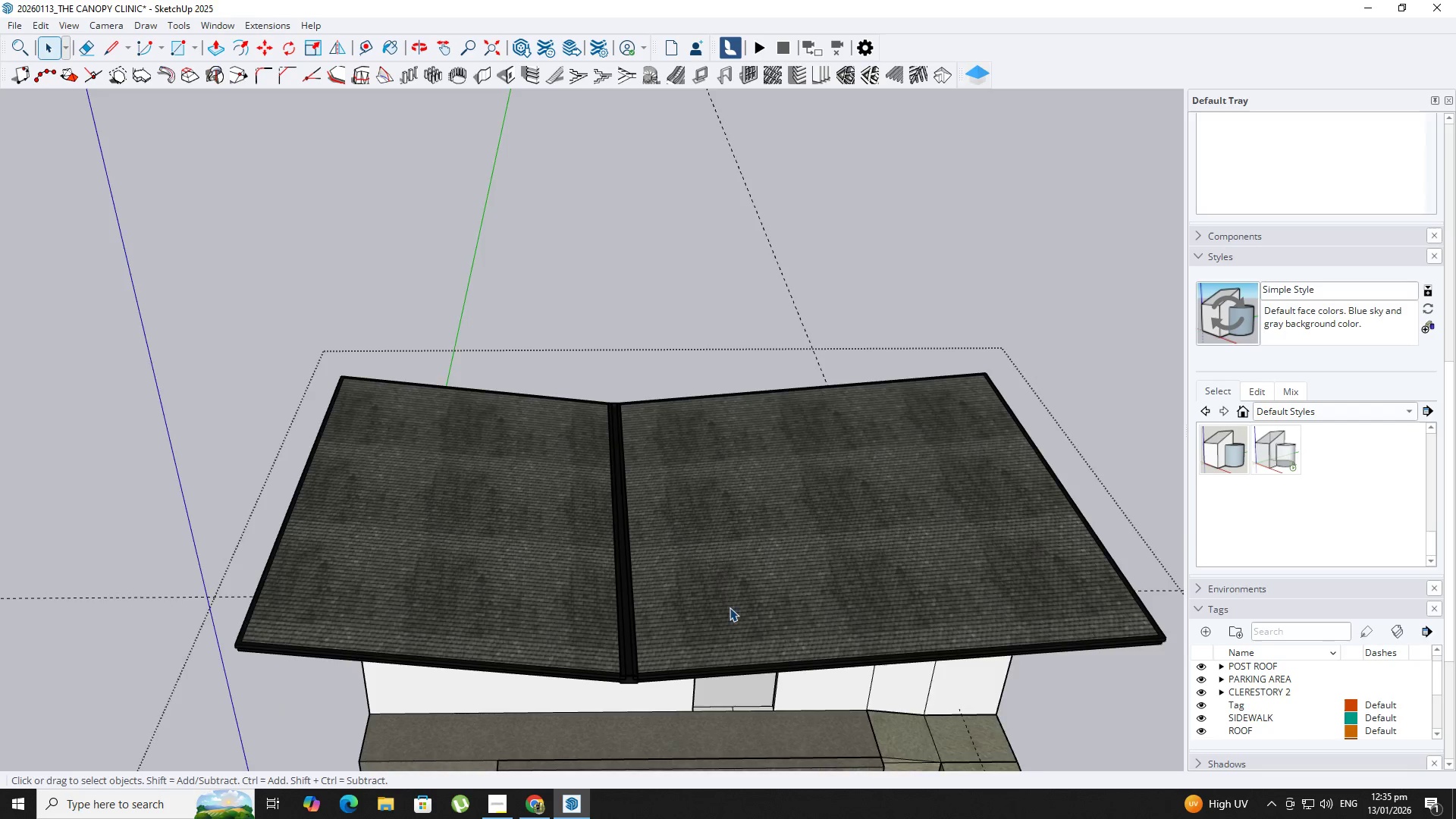 
scroll: coordinate [730, 607], scroll_direction: up, amount: 1.0
 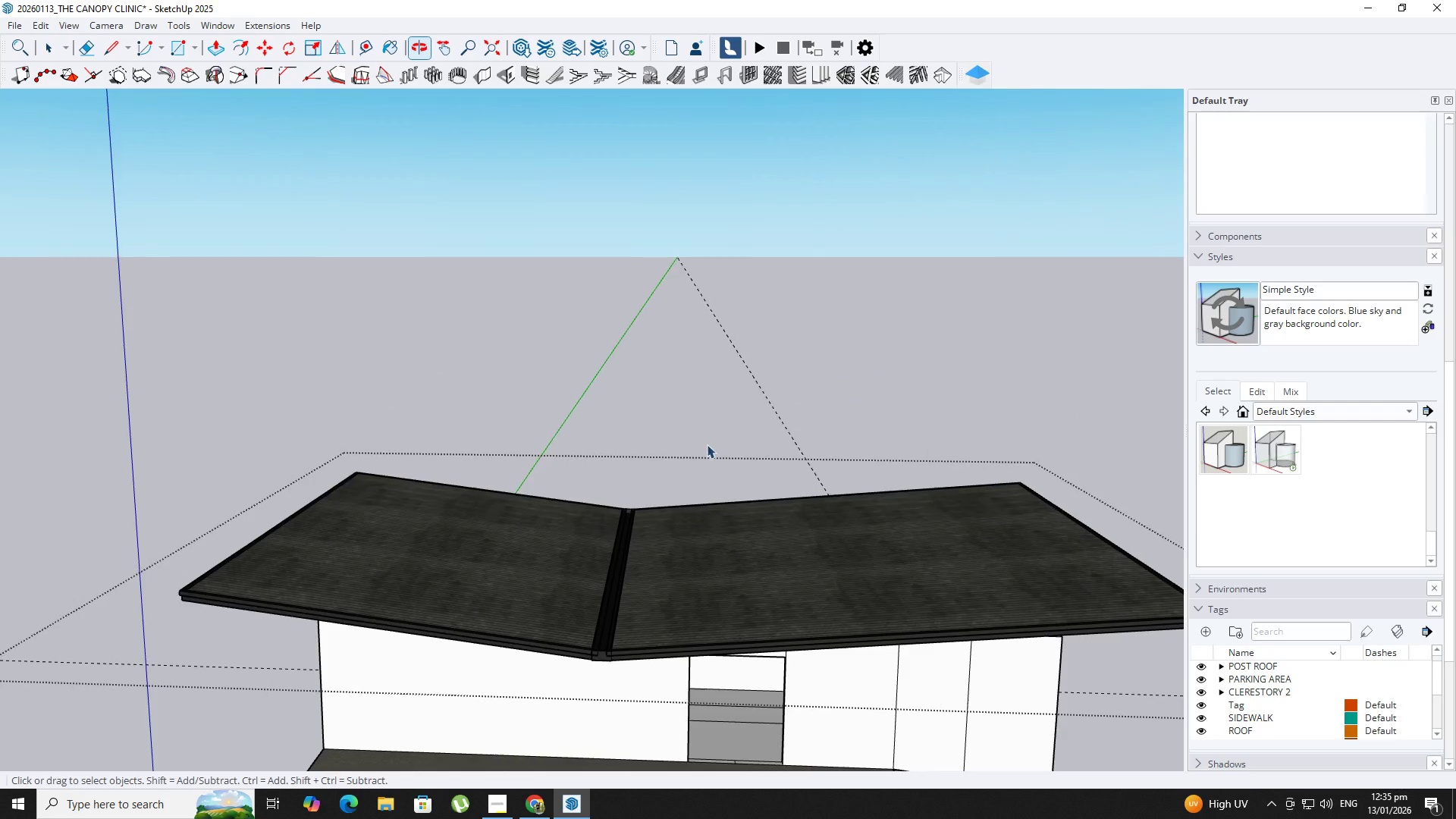 
key(Shift+ShiftLeft)
 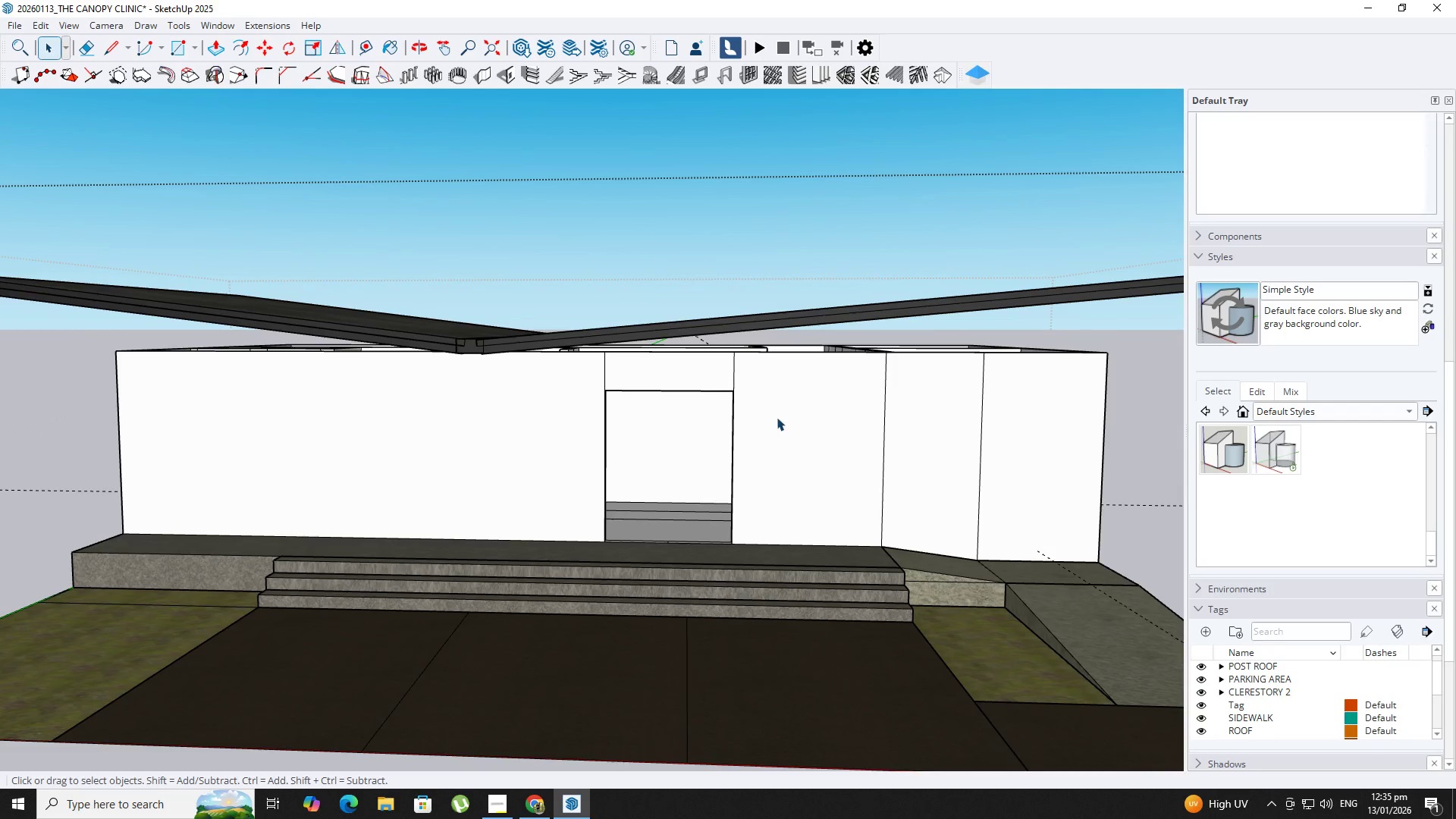 
scroll: coordinate [791, 724], scroll_direction: up, amount: 6.0
 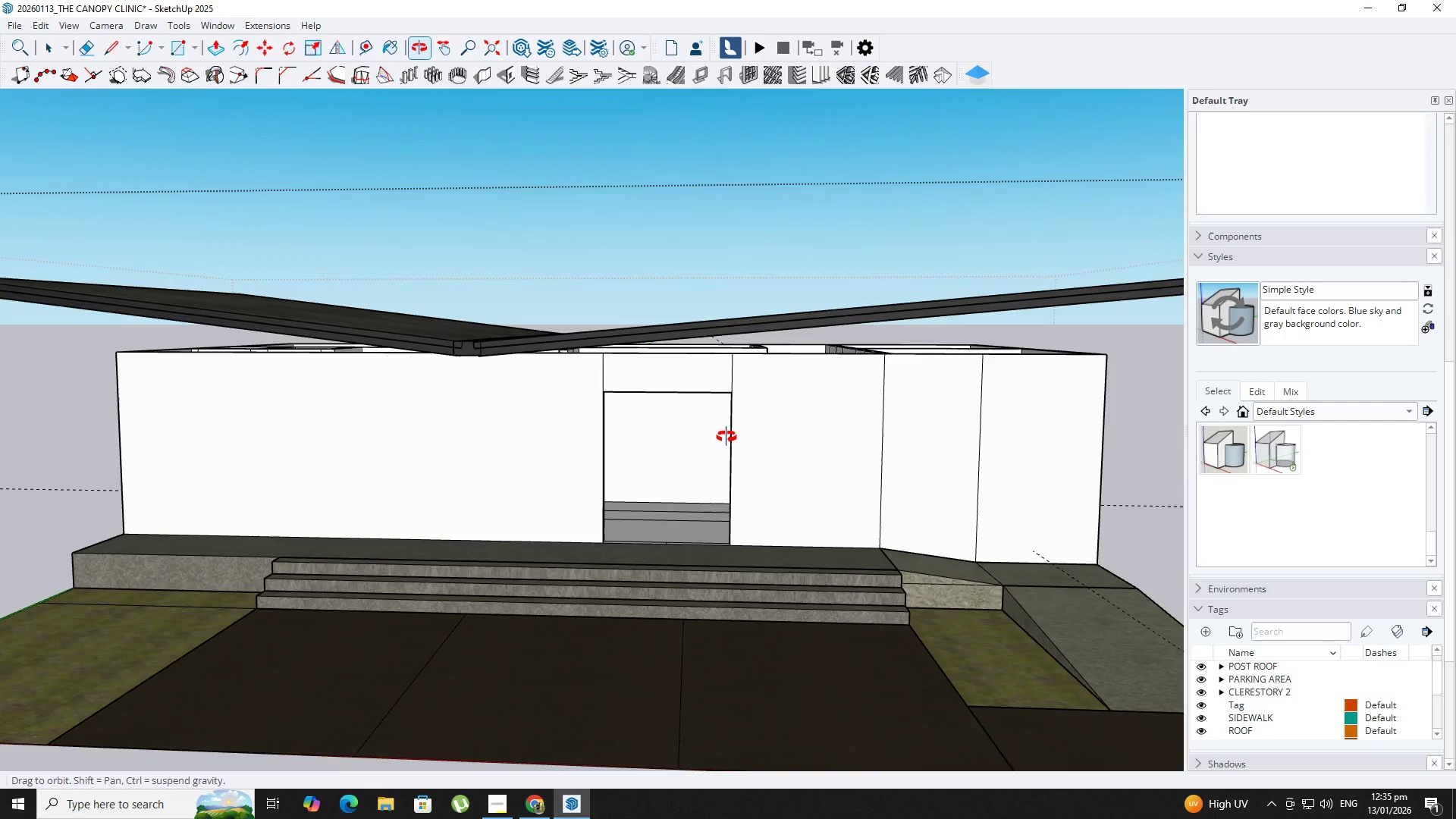 
key(Space)
 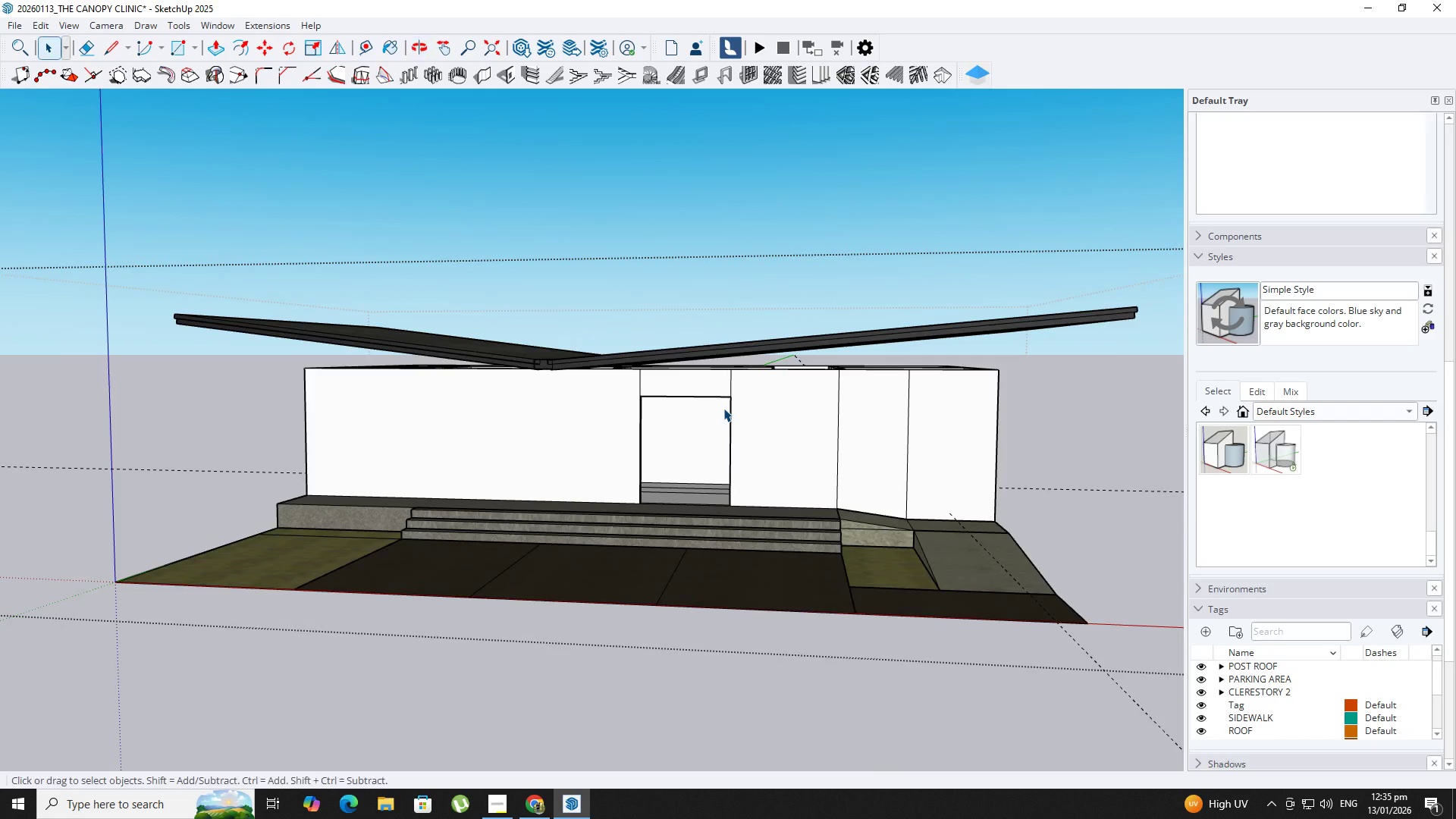 
key(Escape)
 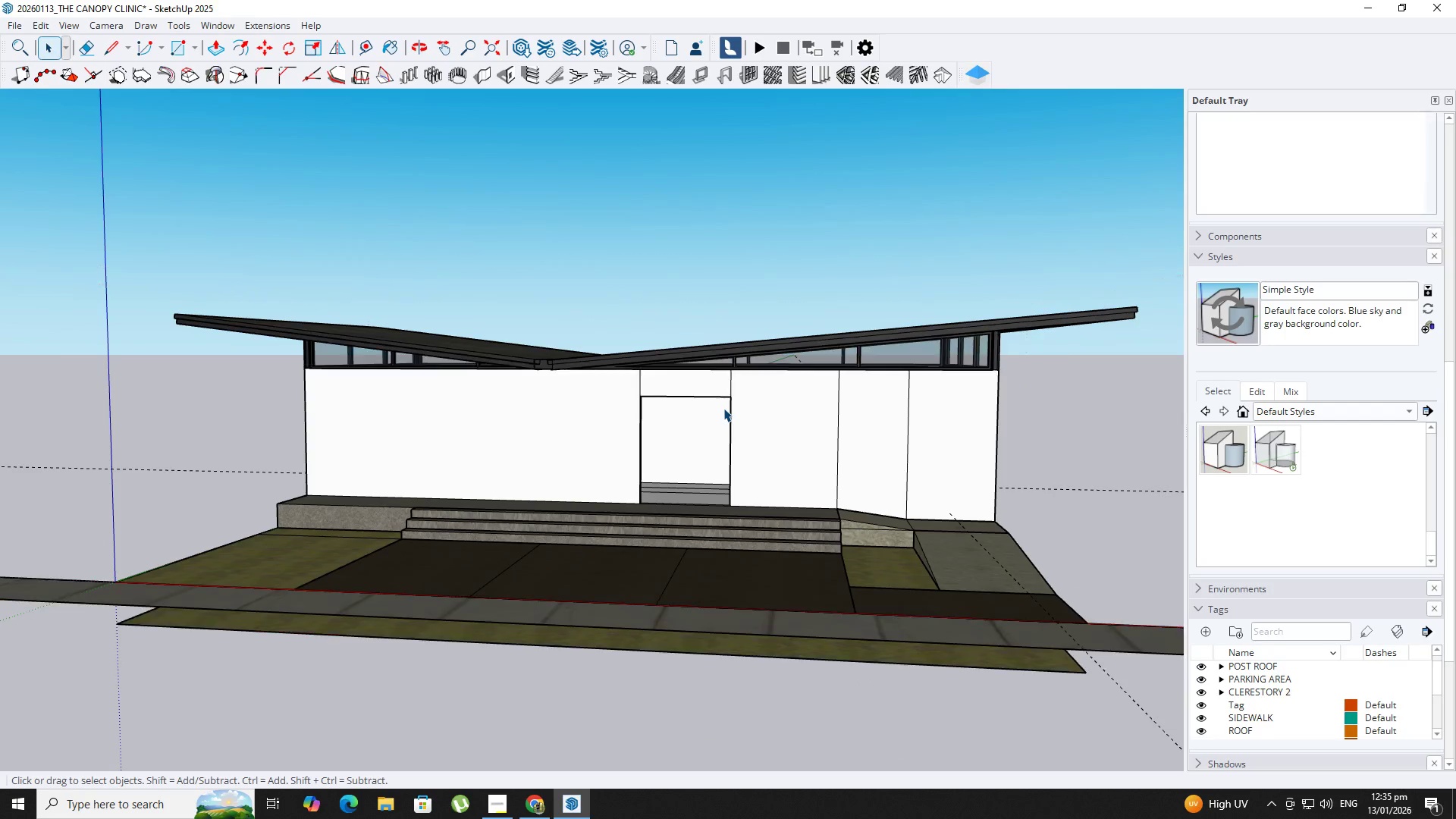 
key(Escape)
 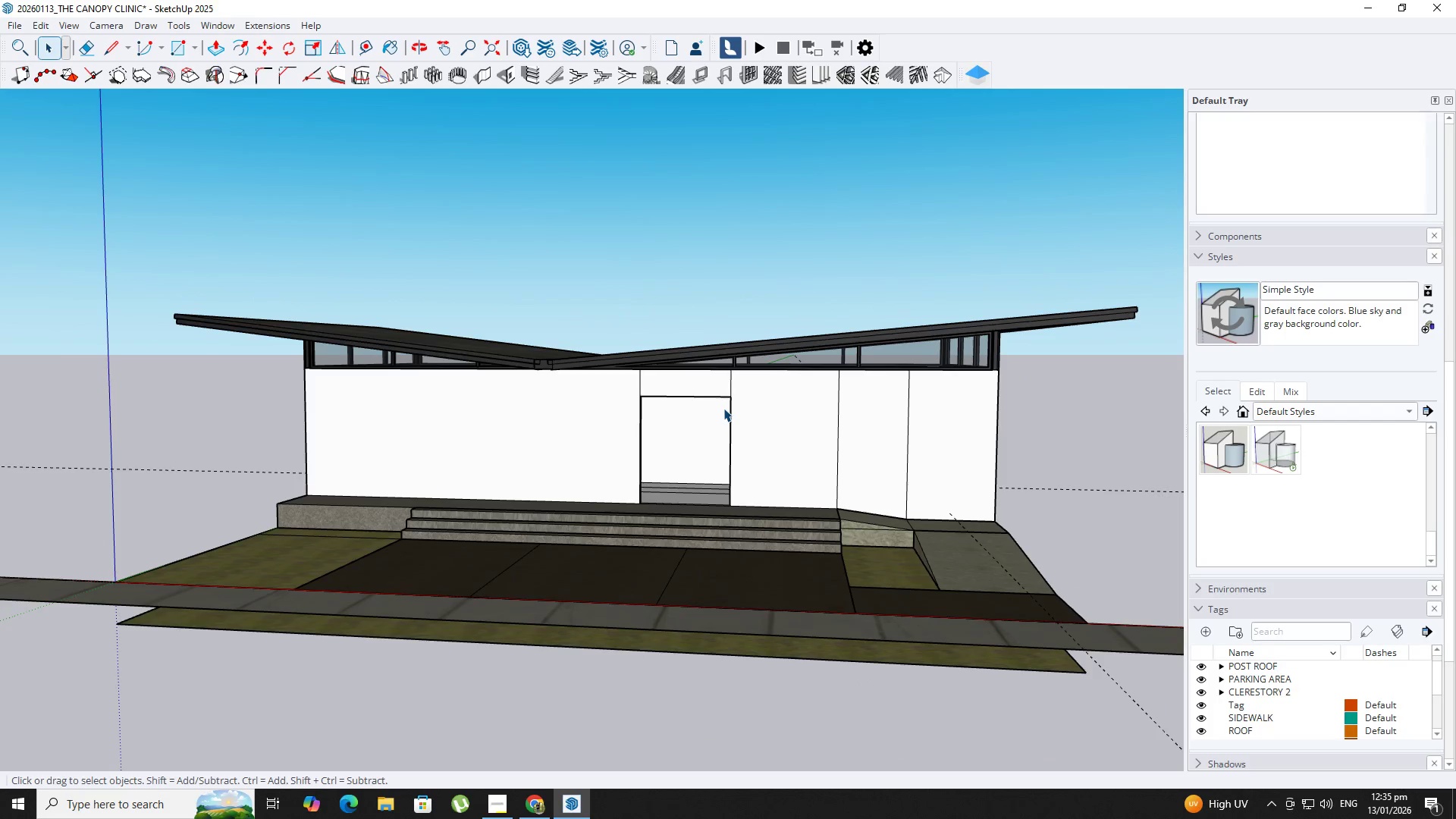 
scroll: coordinate [723, 408], scroll_direction: down, amount: 3.0
 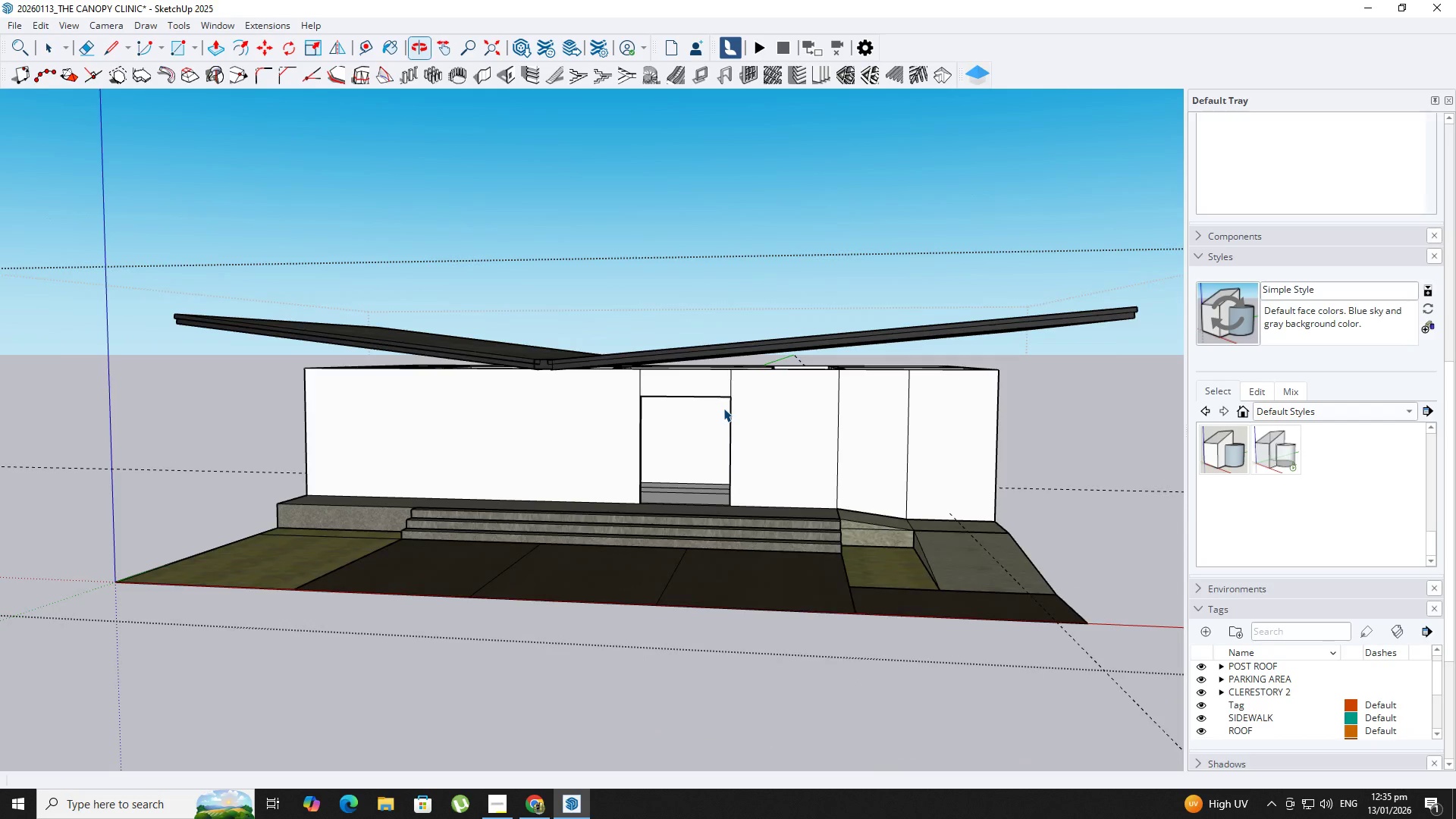 
key(Escape)
 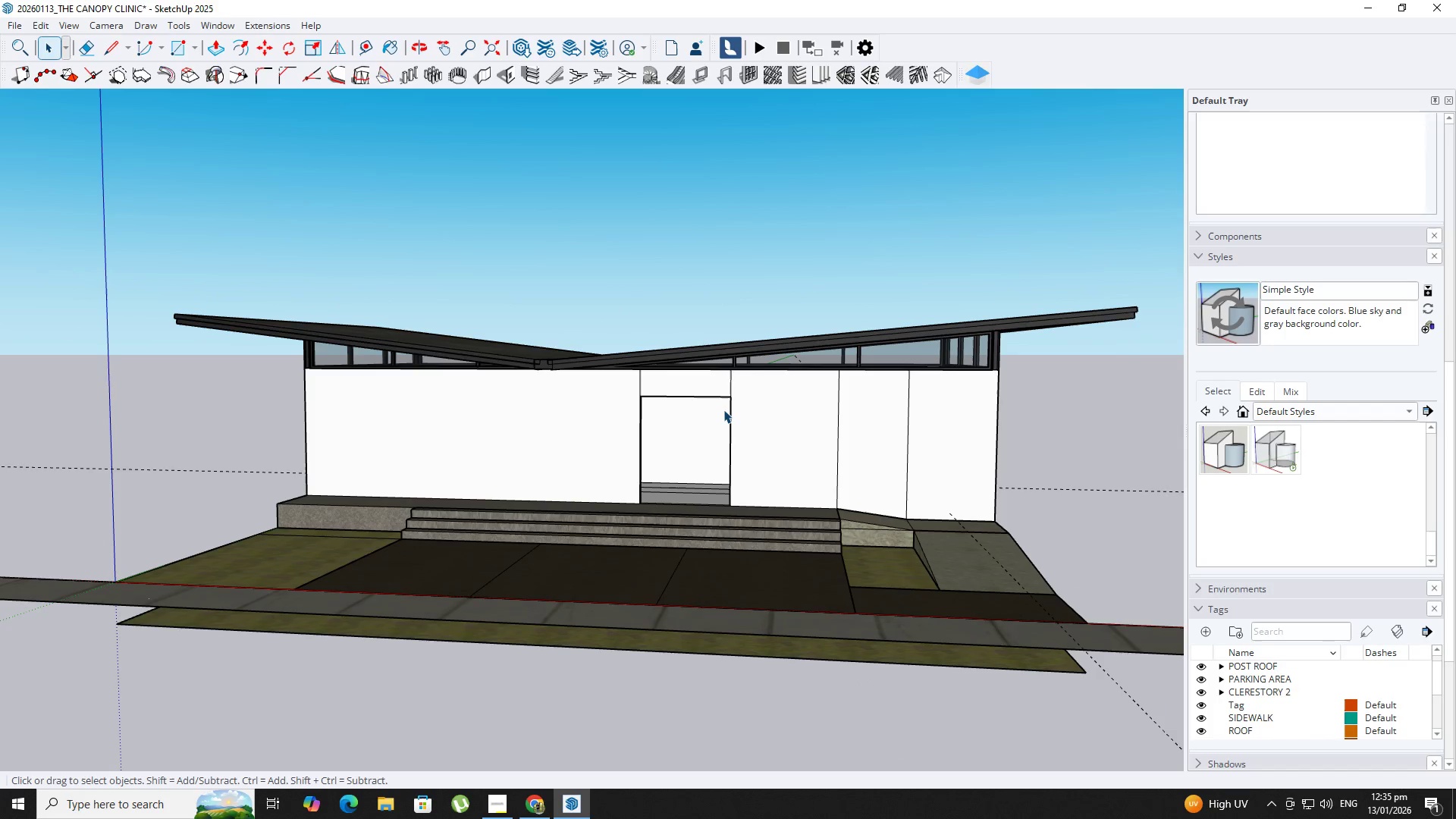 
key(Alt+Tab)
 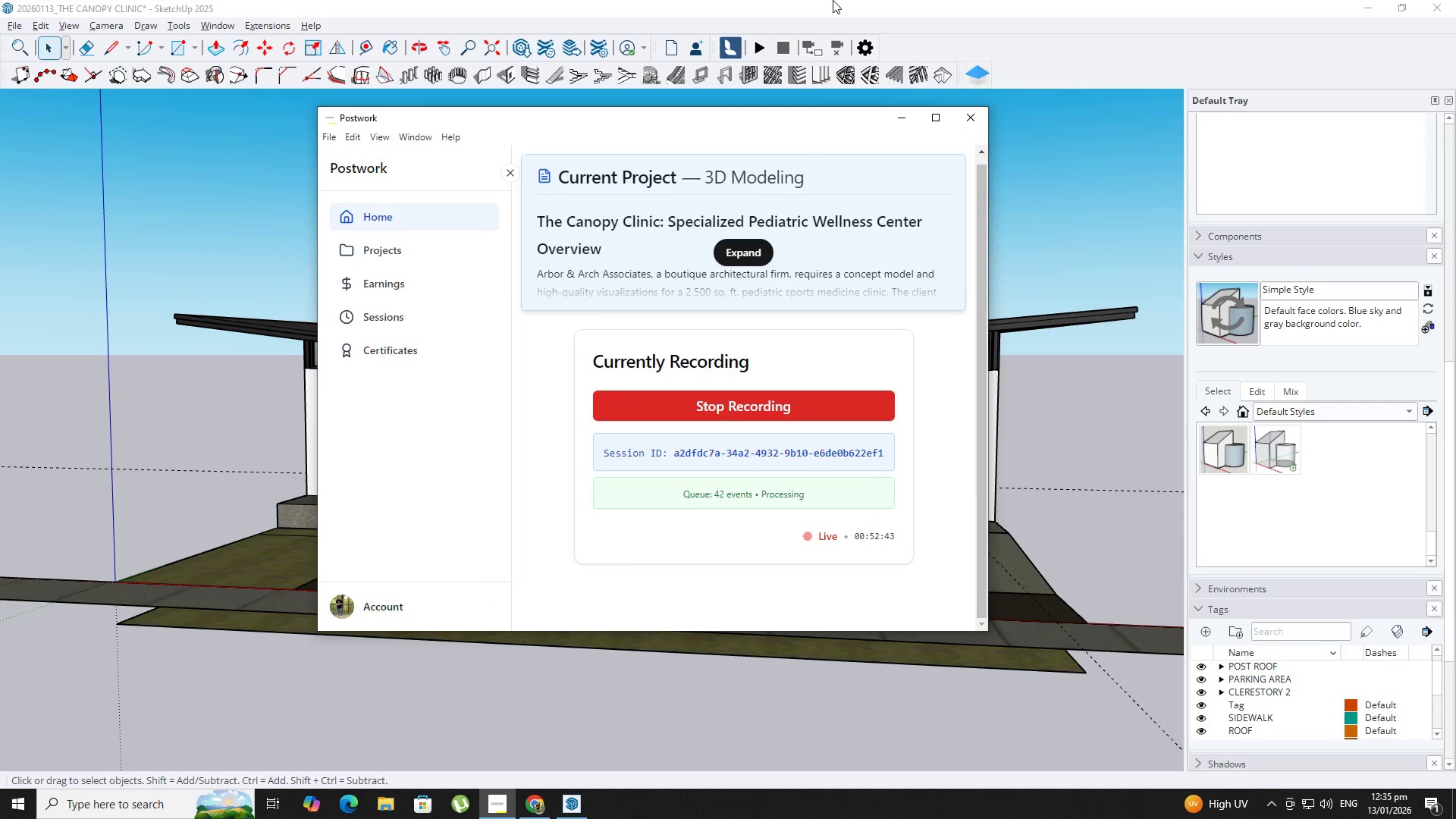 
key(T)
 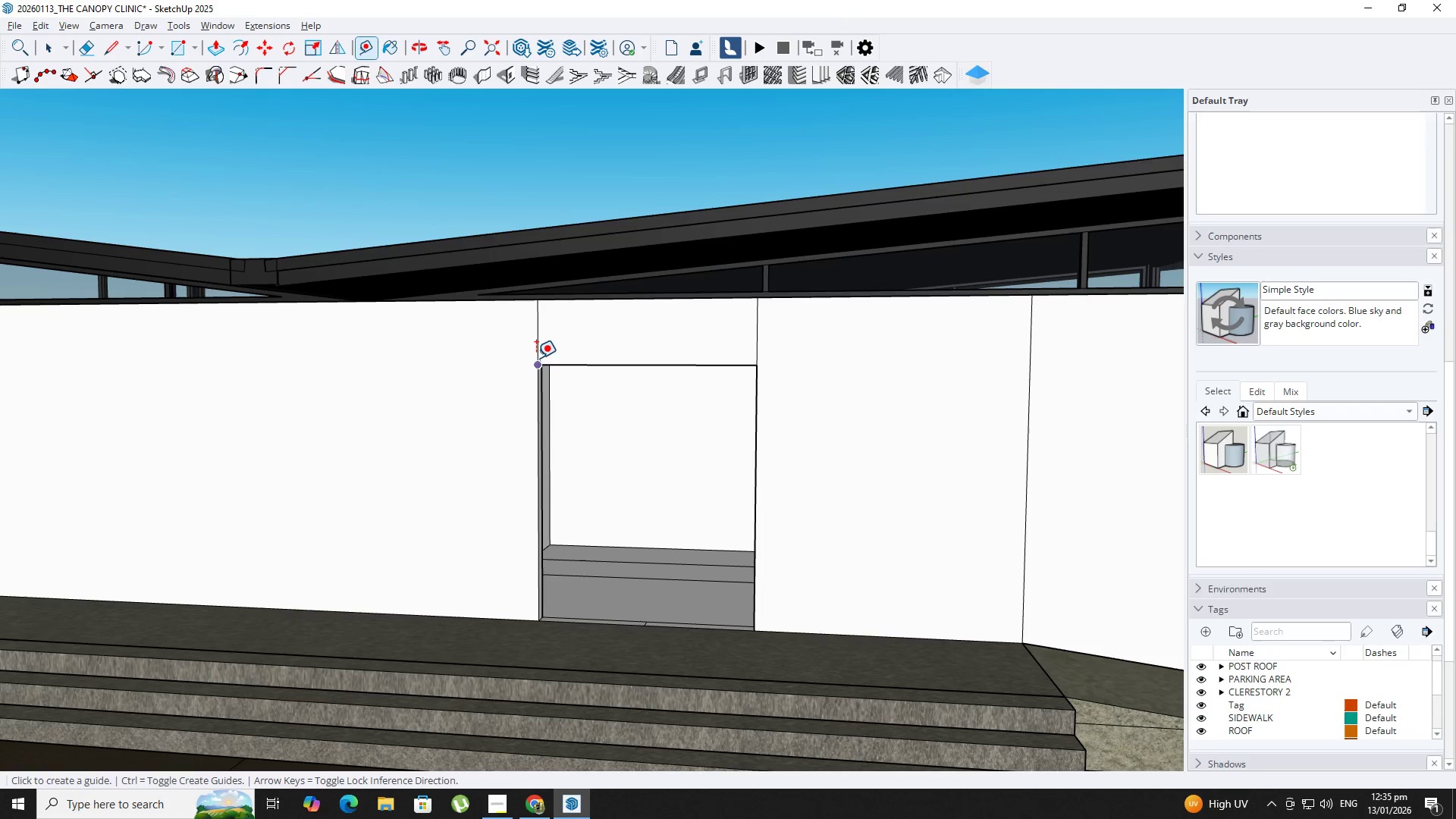 
scroll: coordinate [656, 406], scroll_direction: up, amount: 7.0
 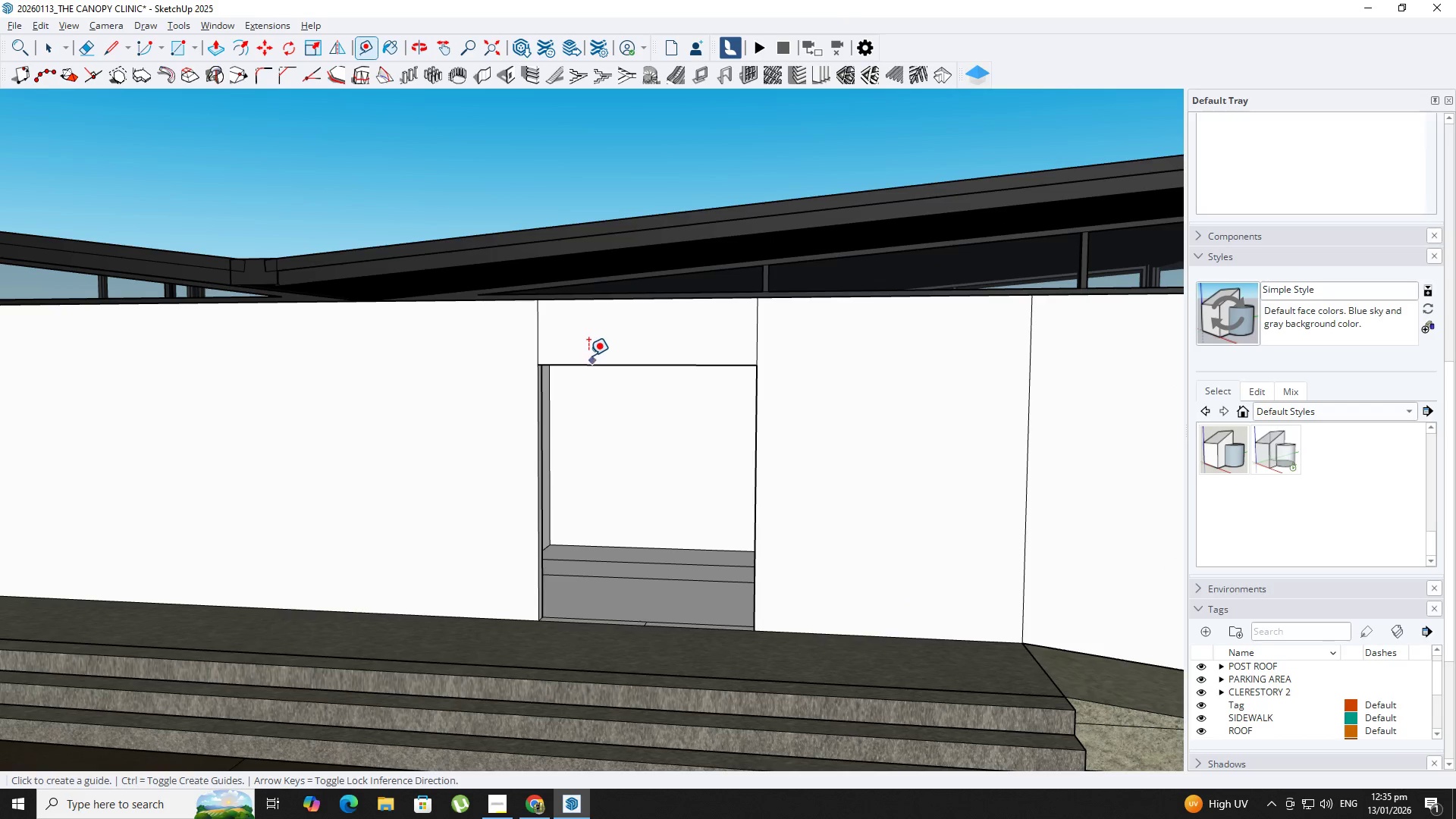 
left_click([534, 358])
 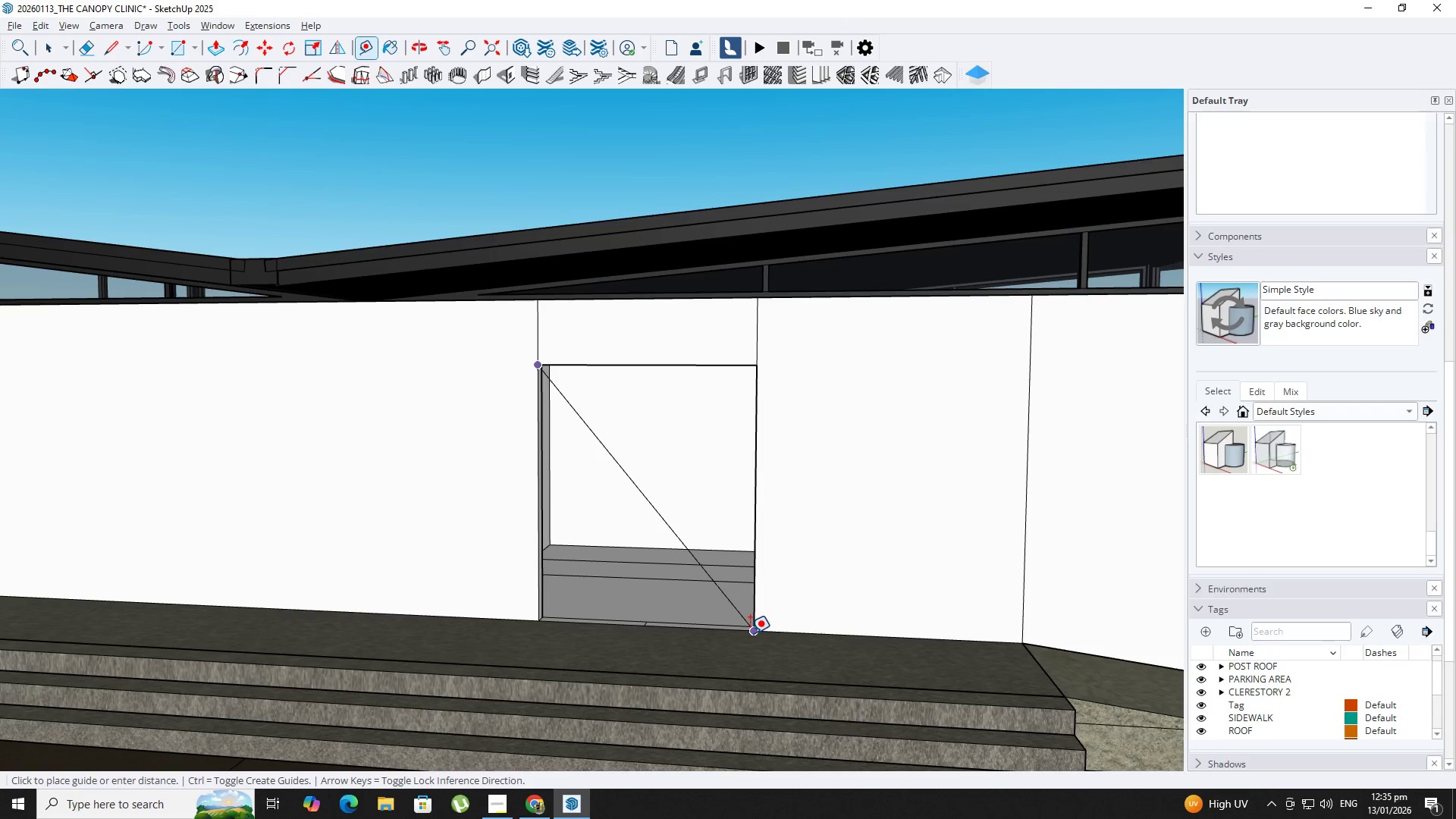 
type(tr )
 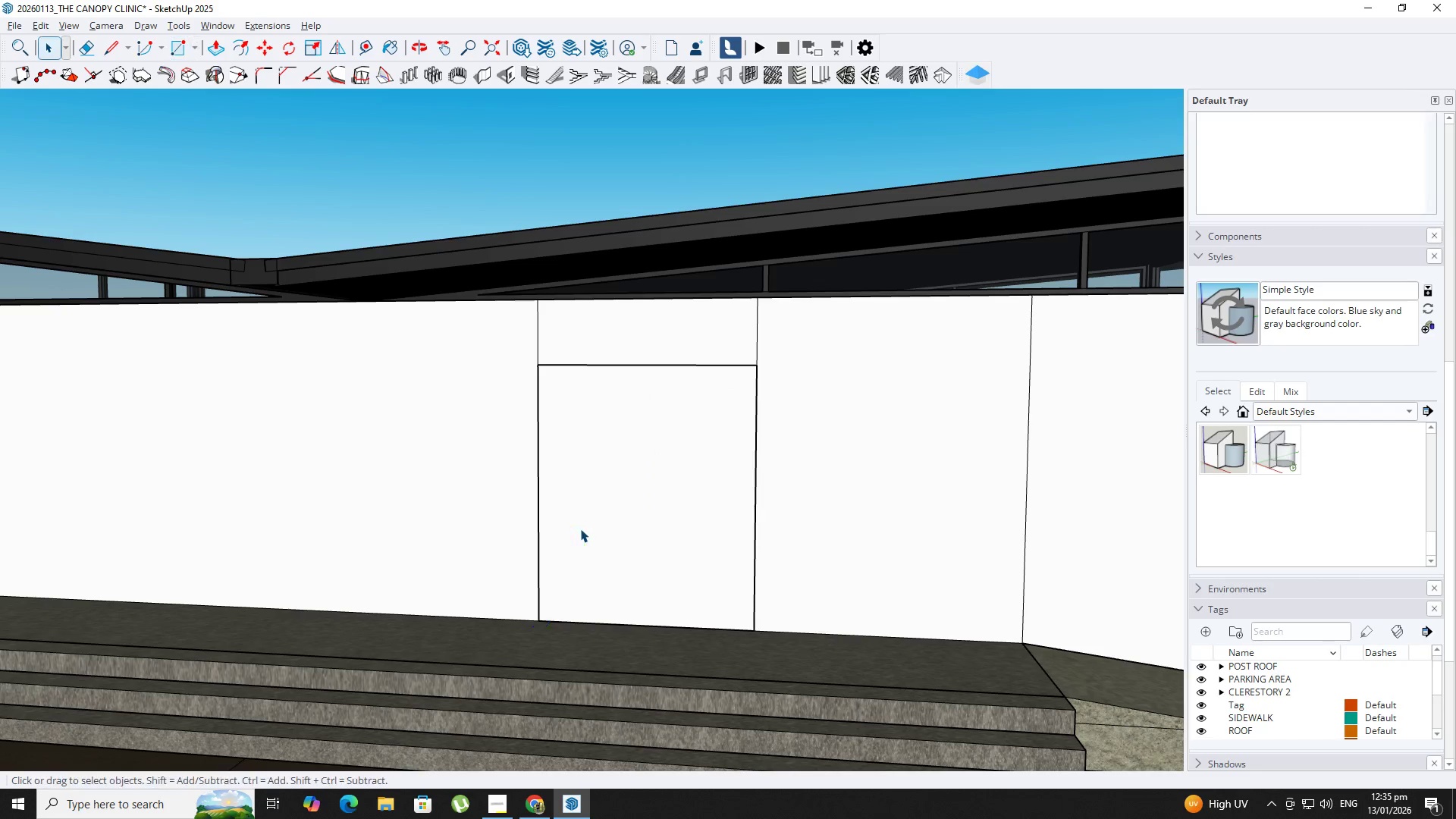 
triple_click([580, 529])
 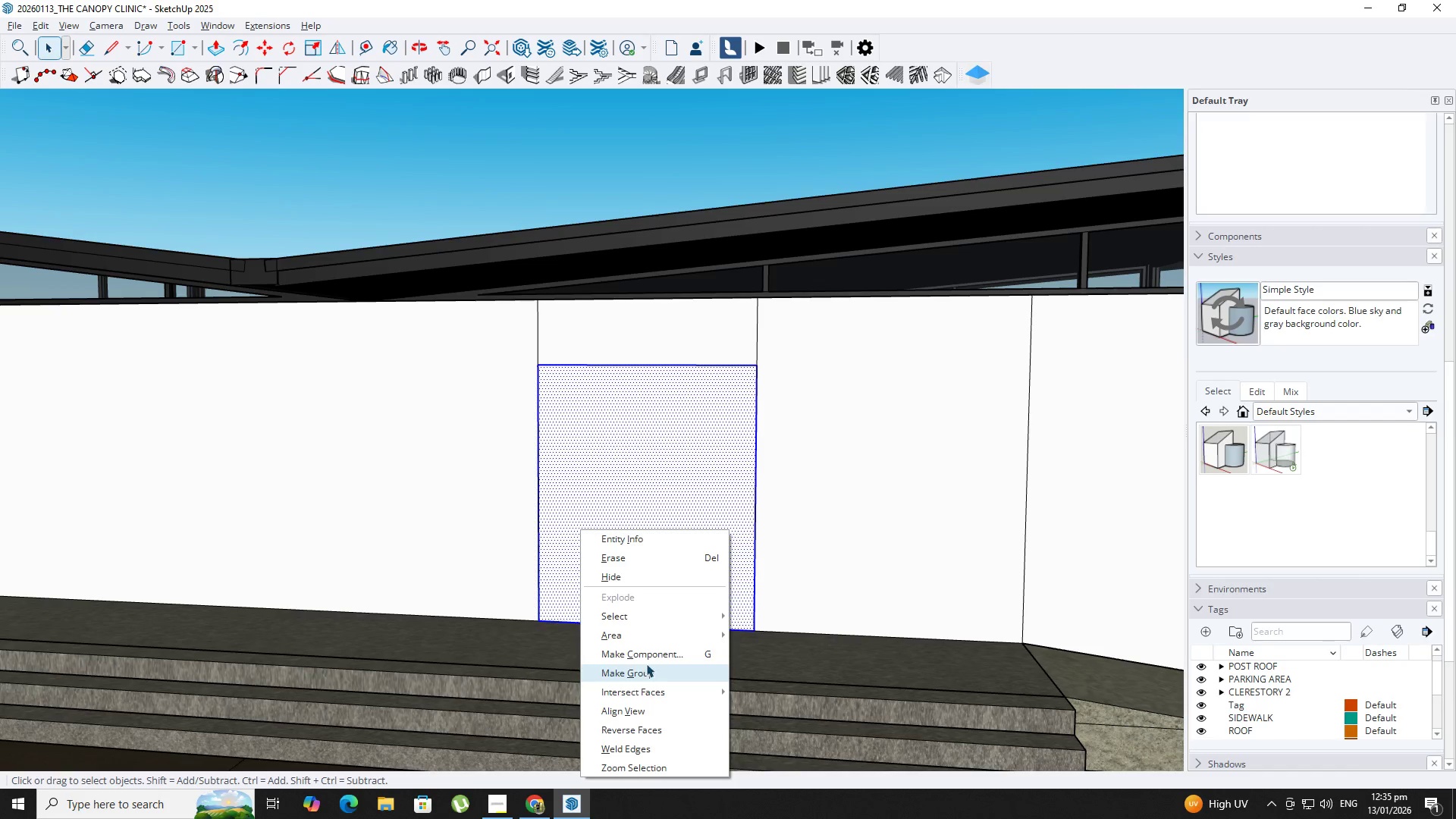 
triple_click([623, 479])
 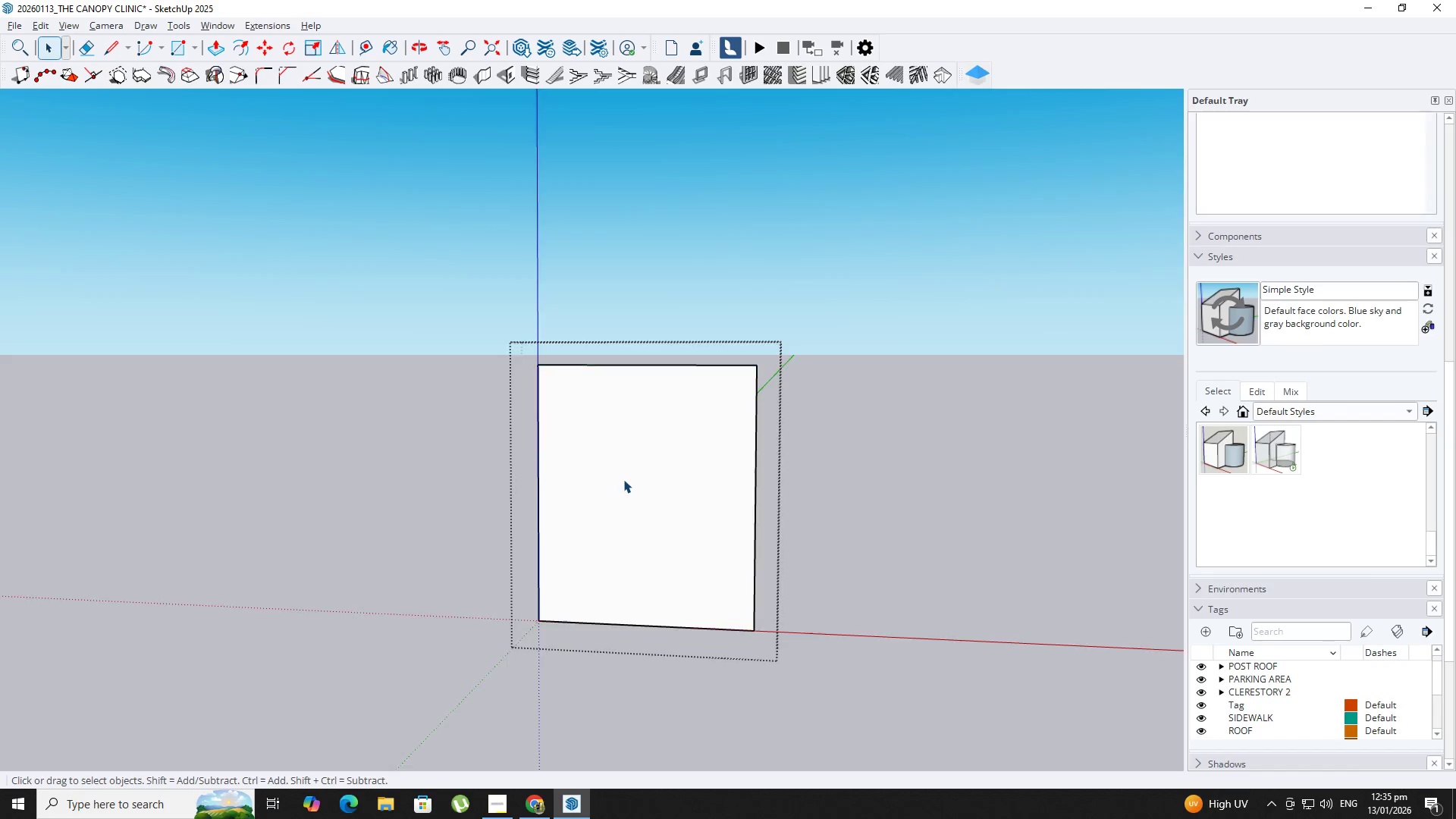 
triple_click([623, 480])
 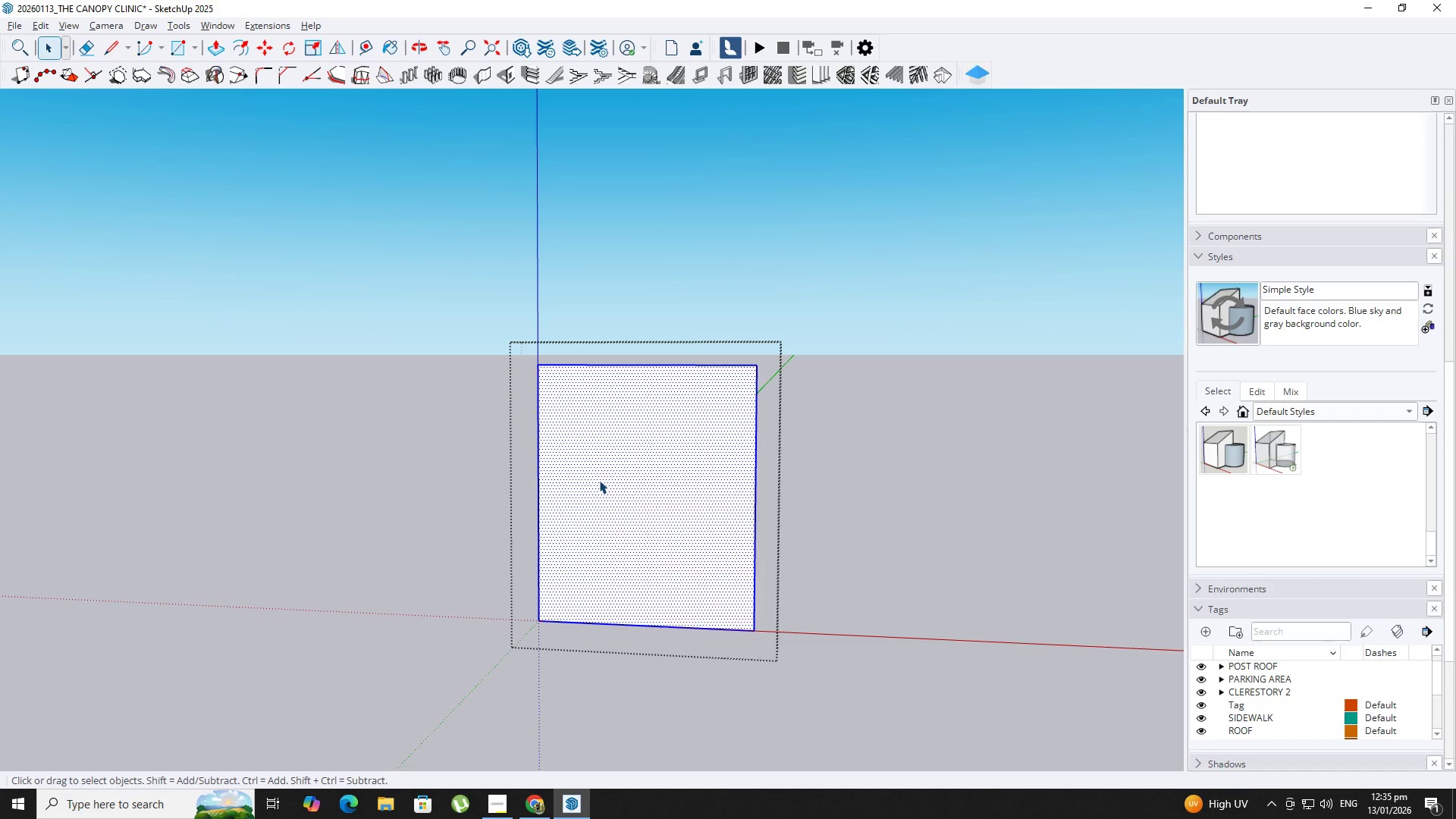 
key(Backquote)
 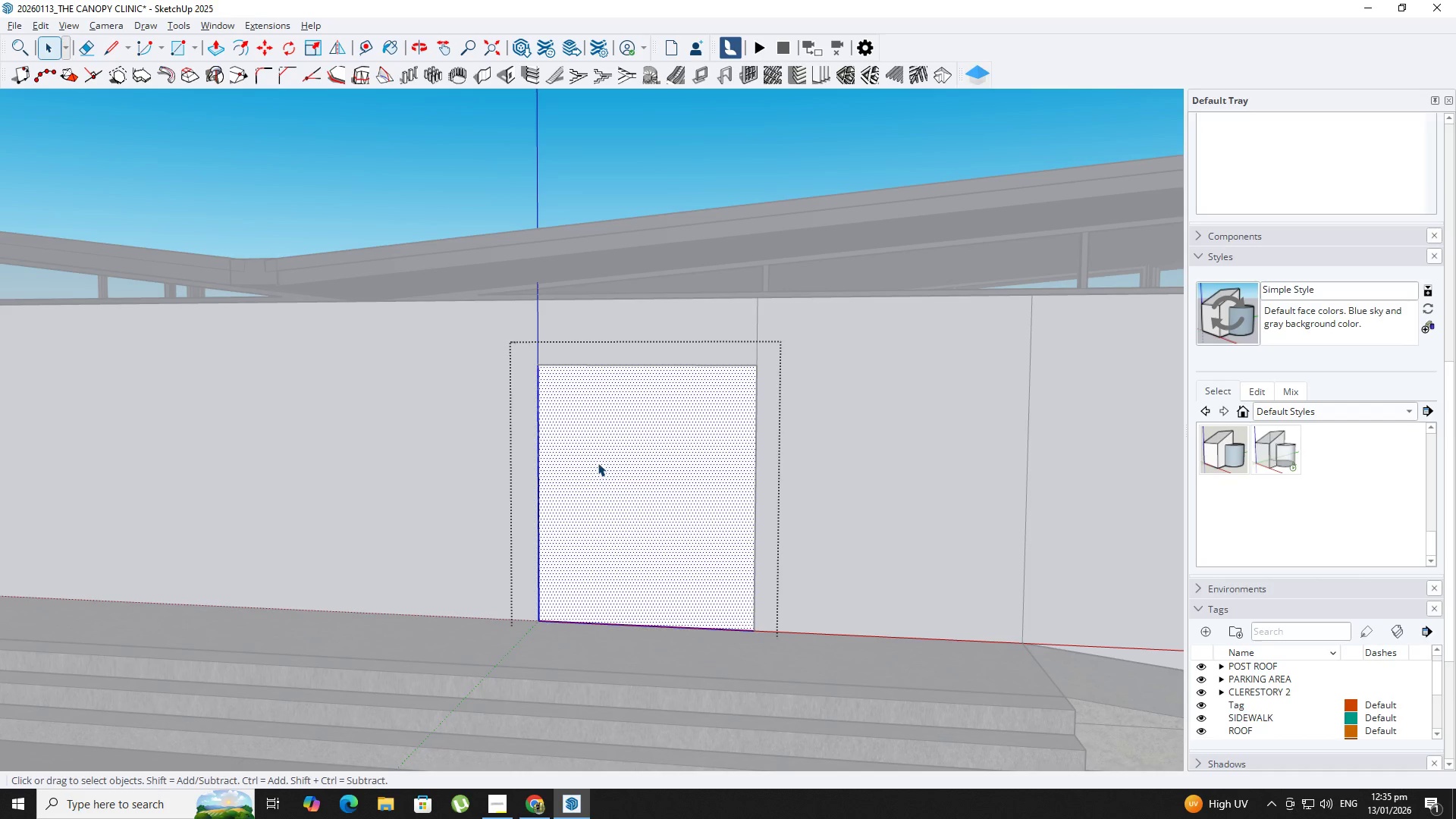 
key(T)
 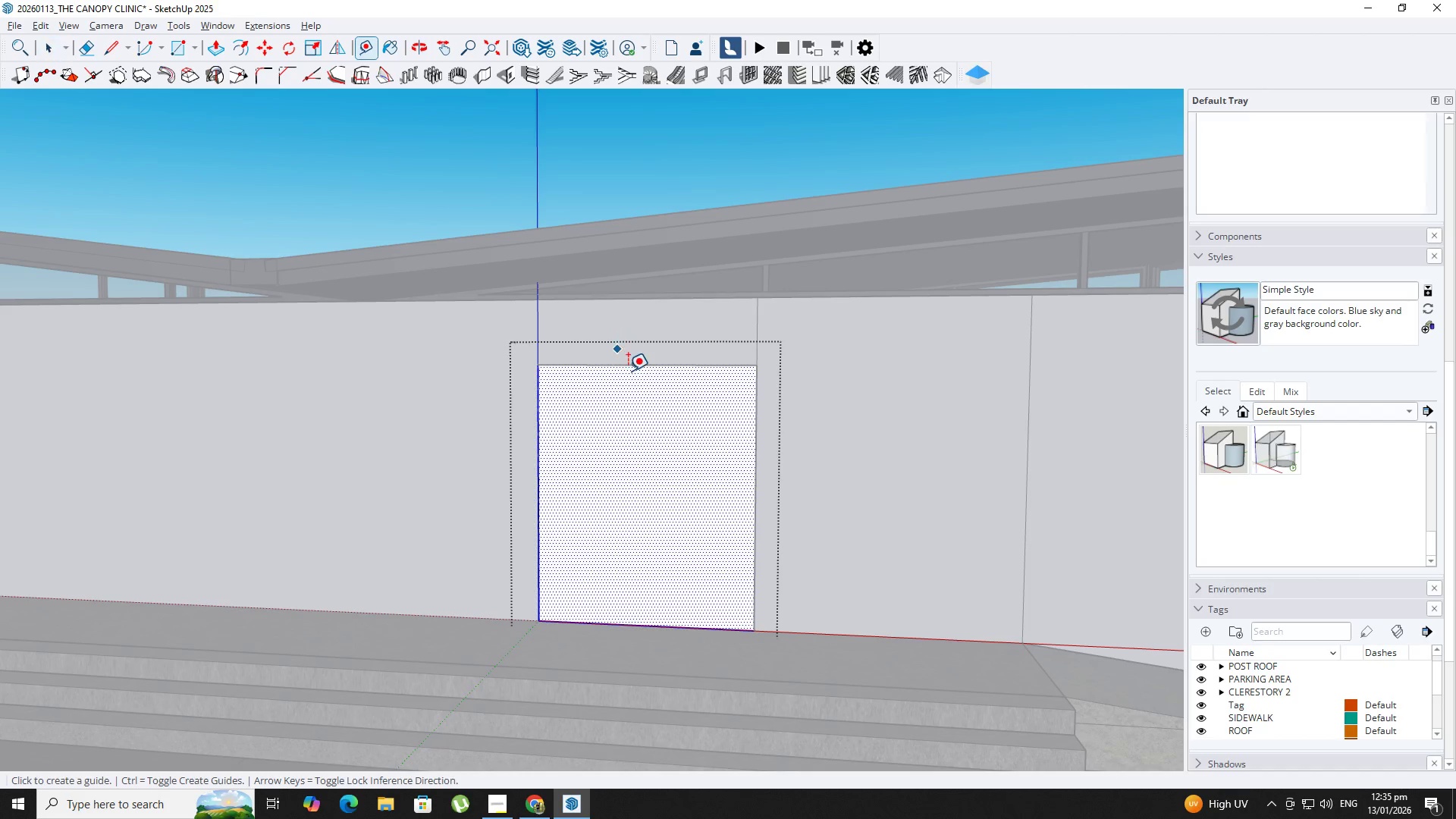 
key(Backquote)
 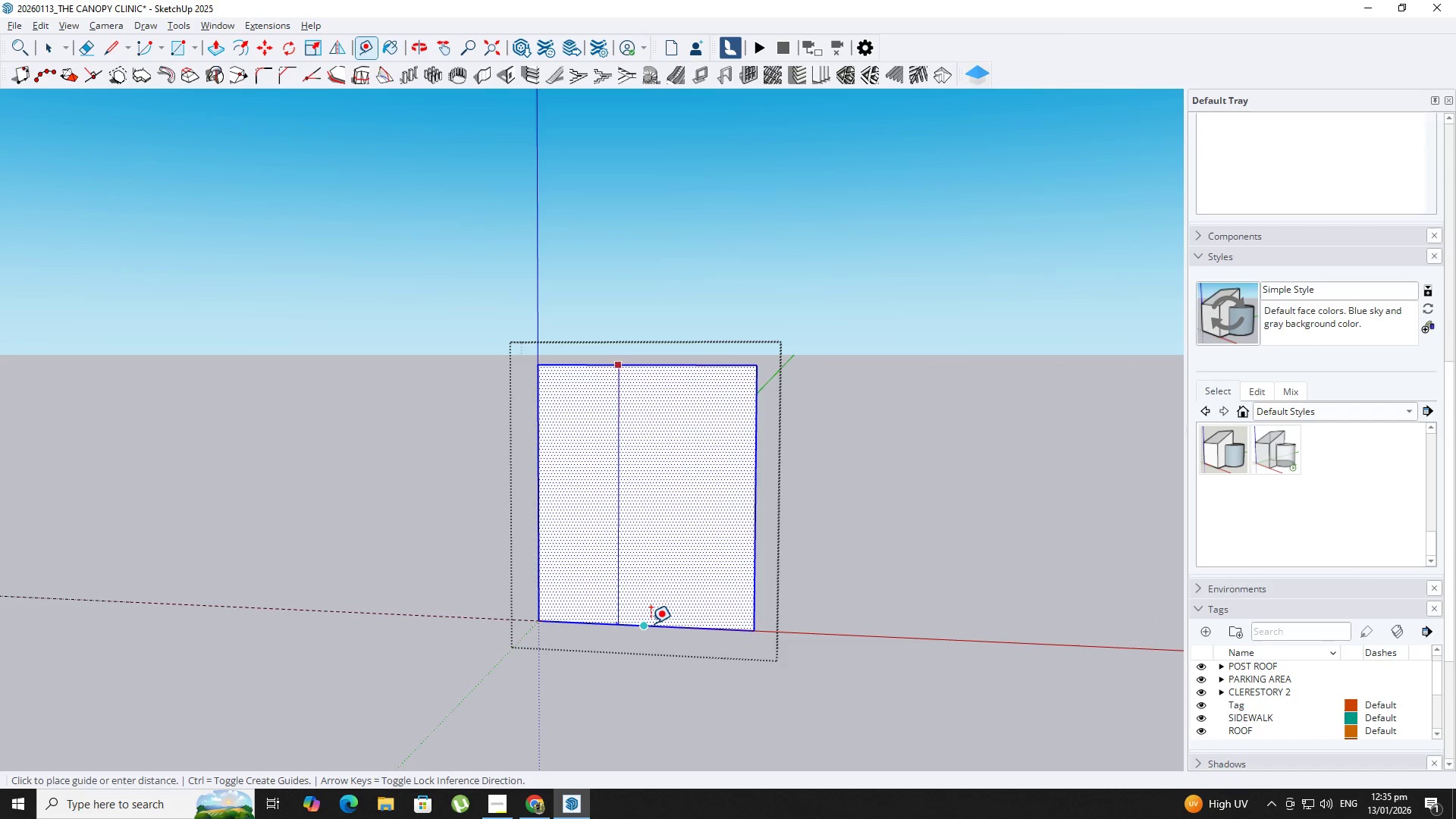 
key(Space)
 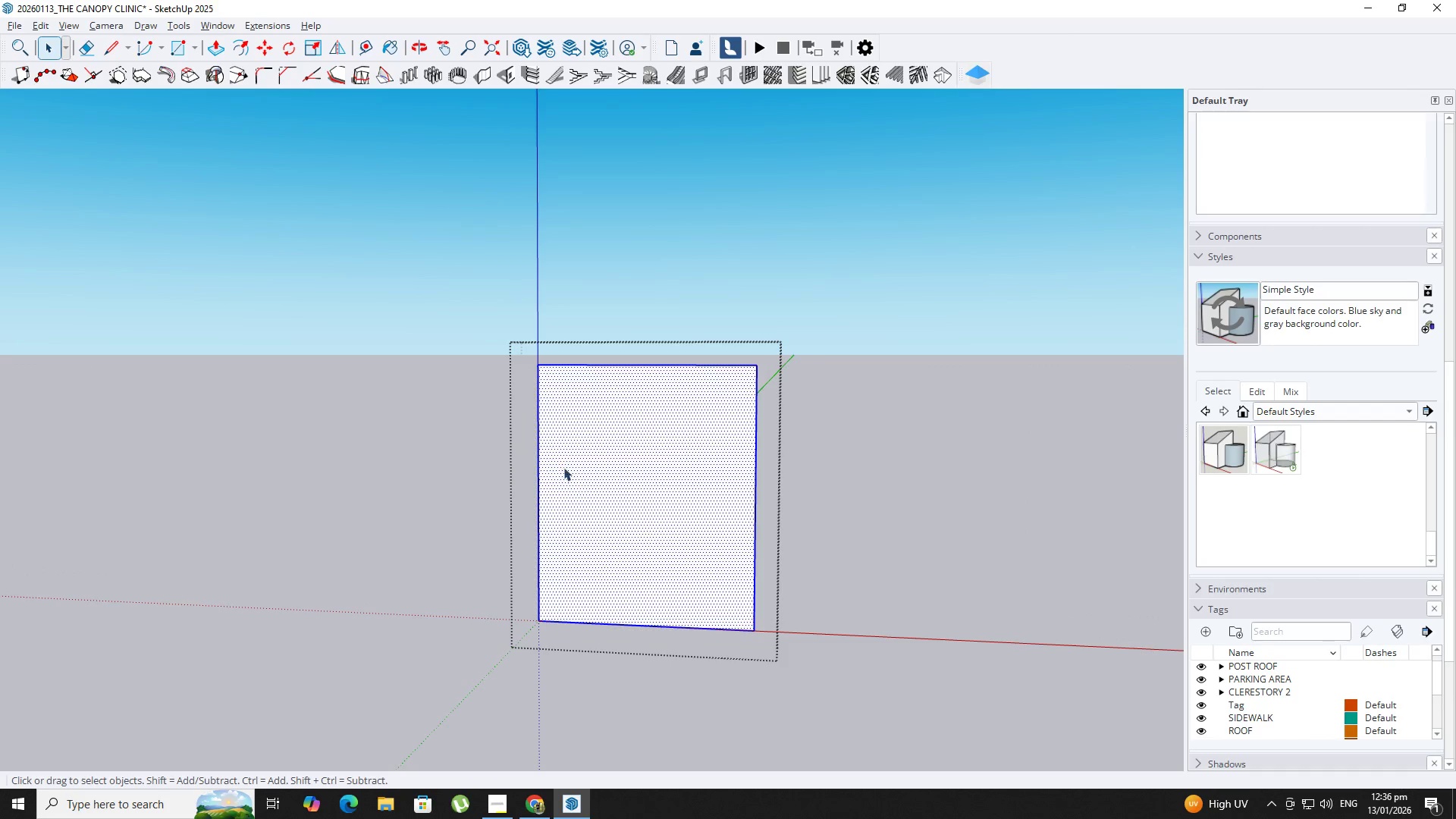 
key(T)
 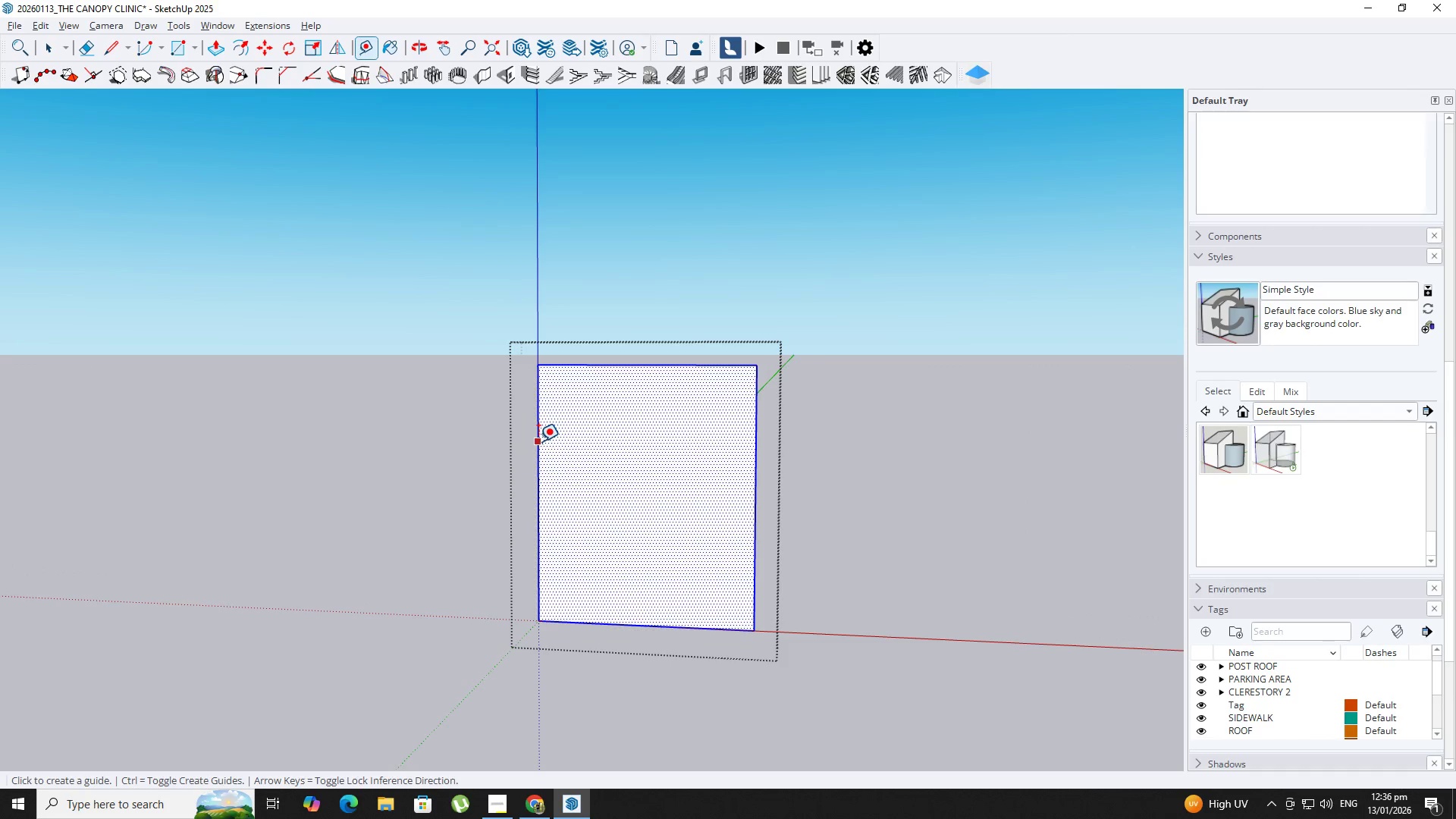 
left_click_drag(start_coordinate=[538, 441], to_coordinate=[556, 435])
 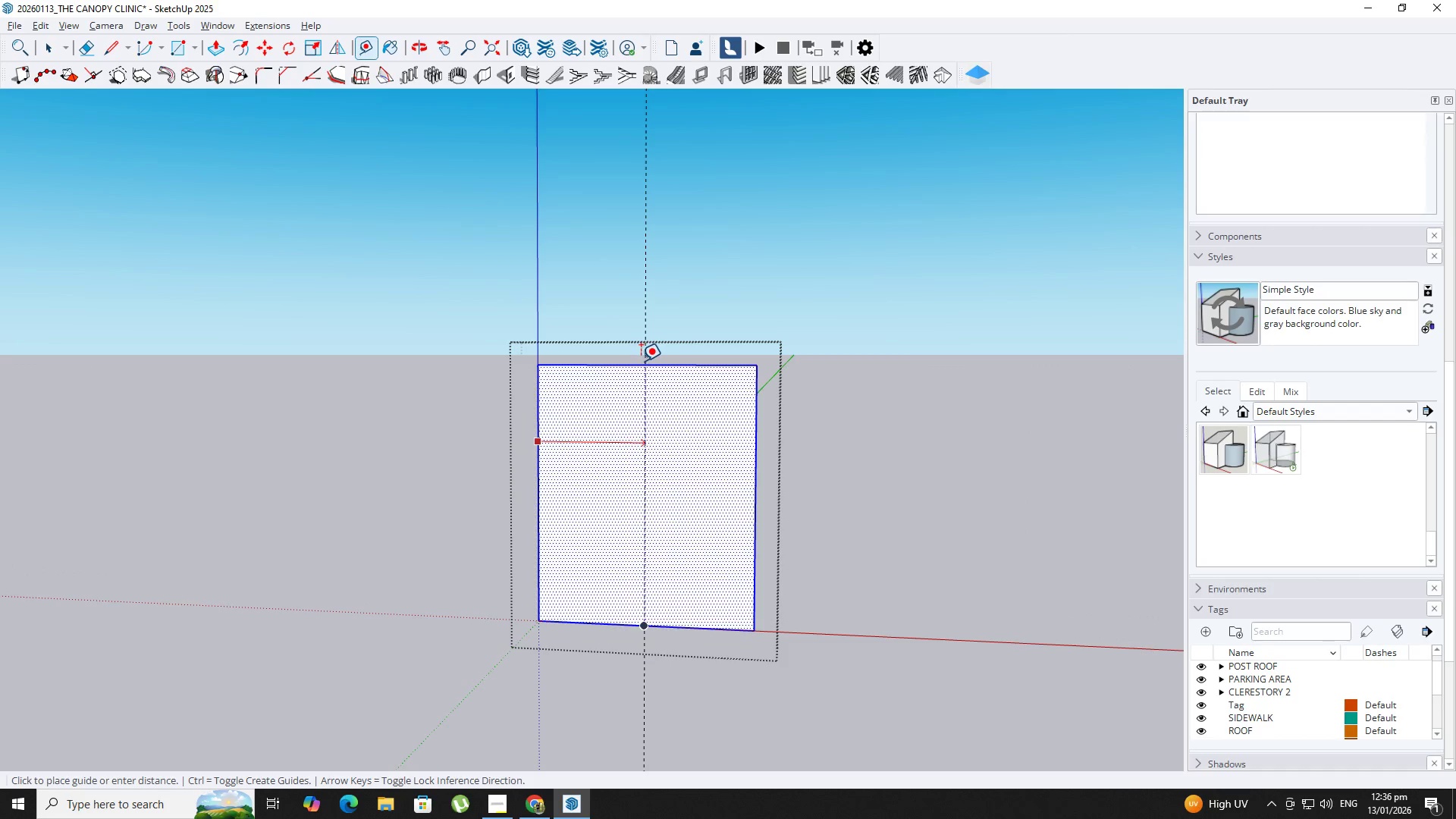 
left_click([639, 363])
 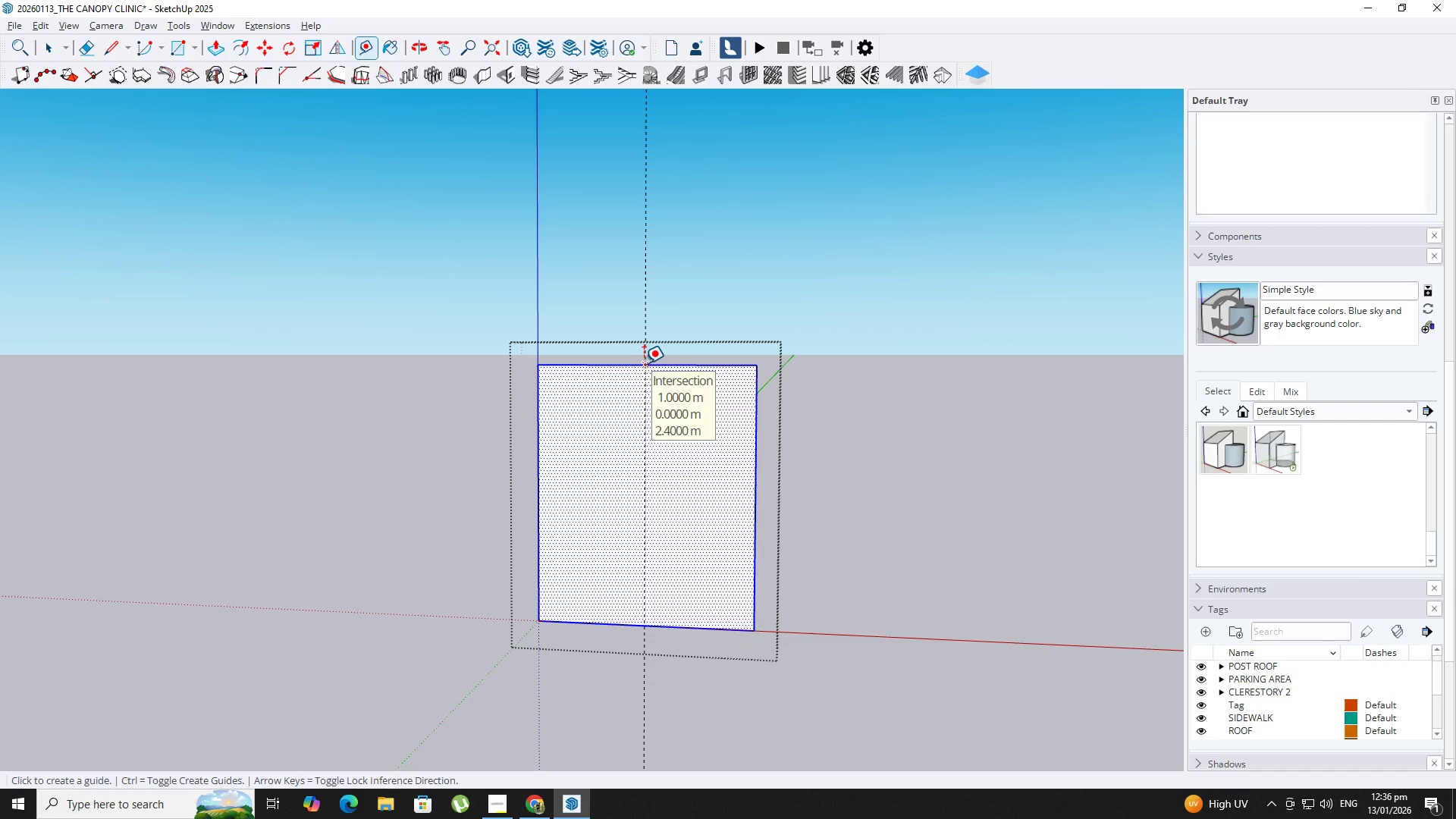 
key(R)
 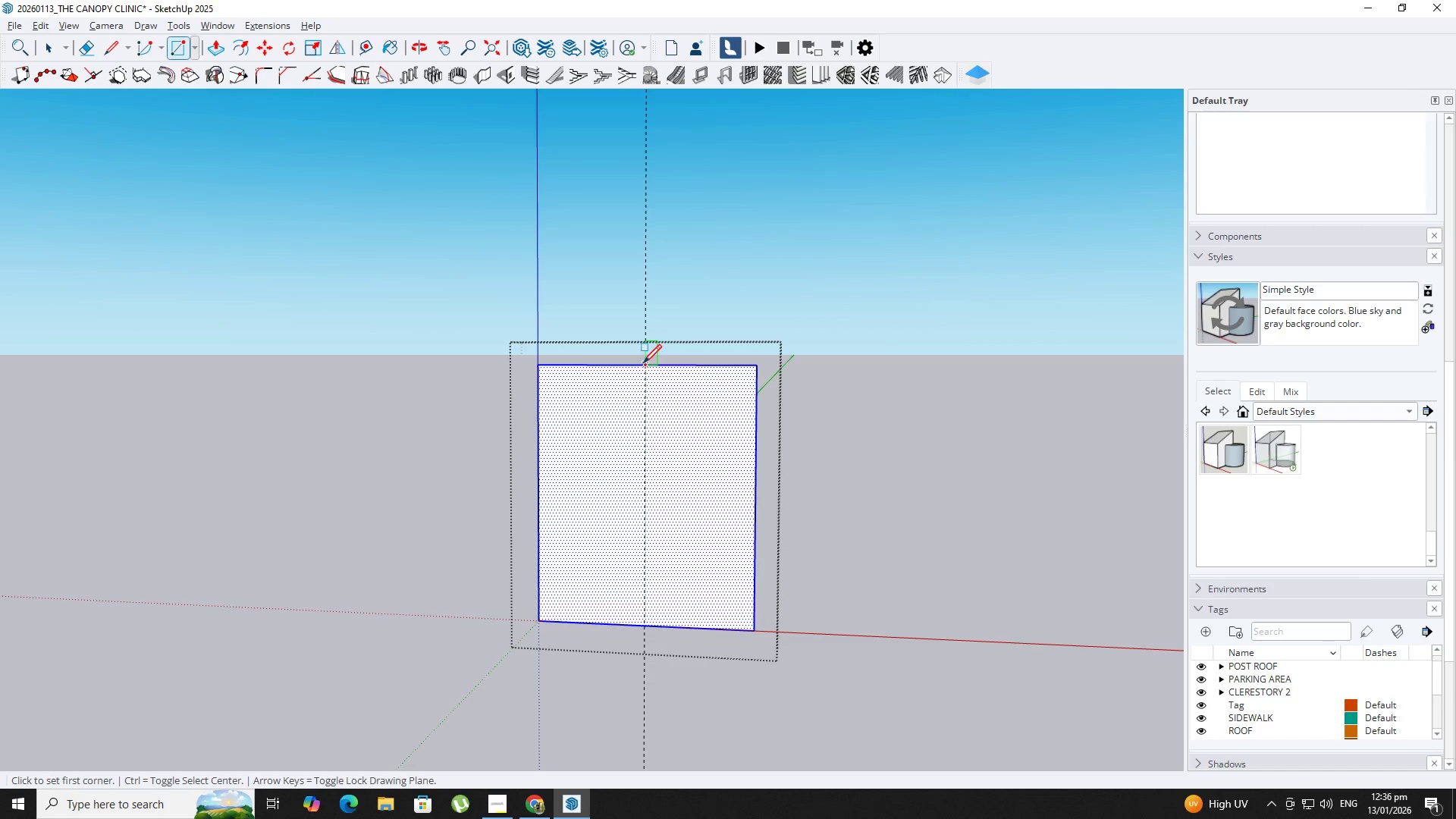 
left_click_drag(start_coordinate=[643, 366], to_coordinate=[639, 377])
 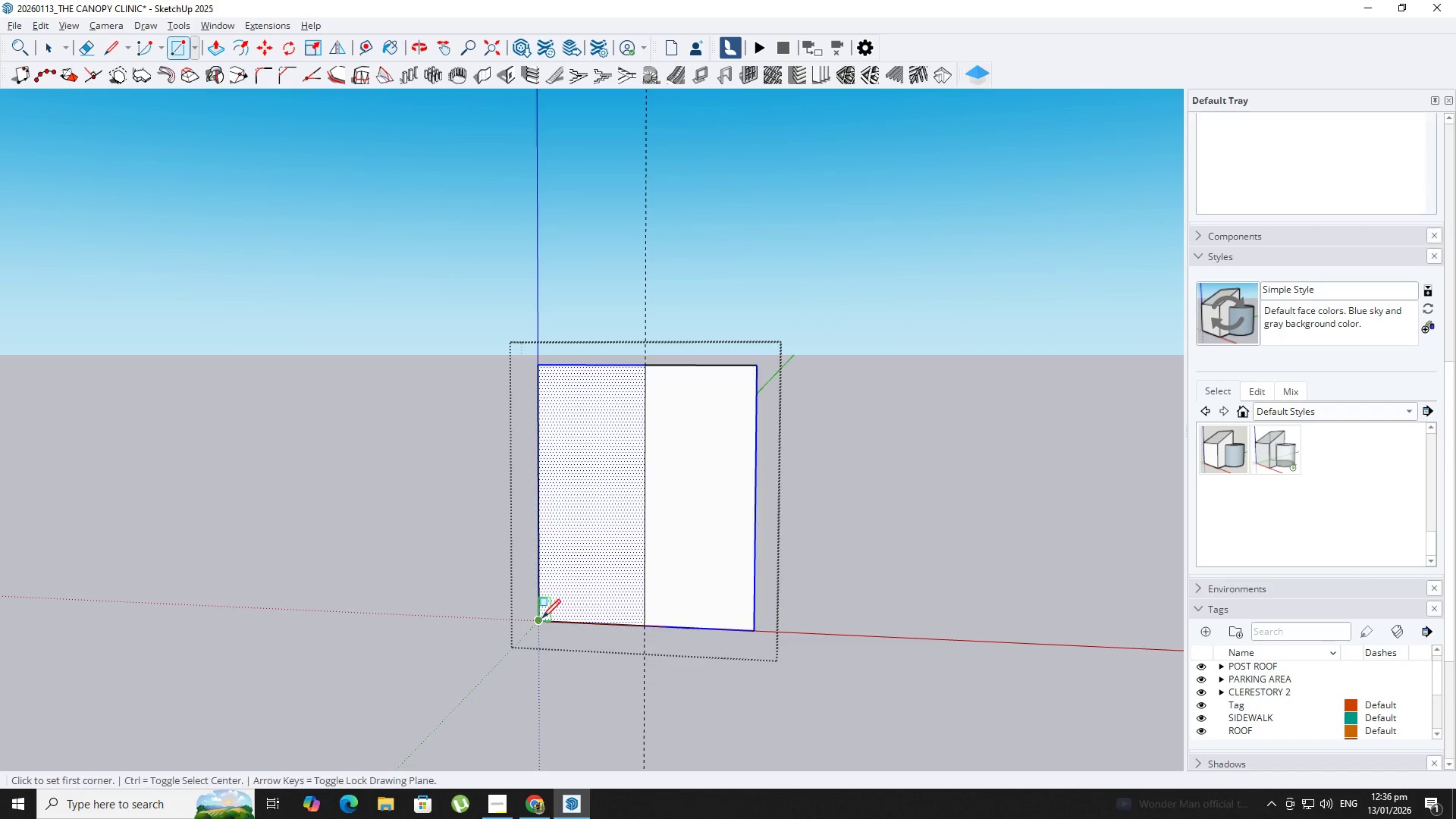 
key(Space)
 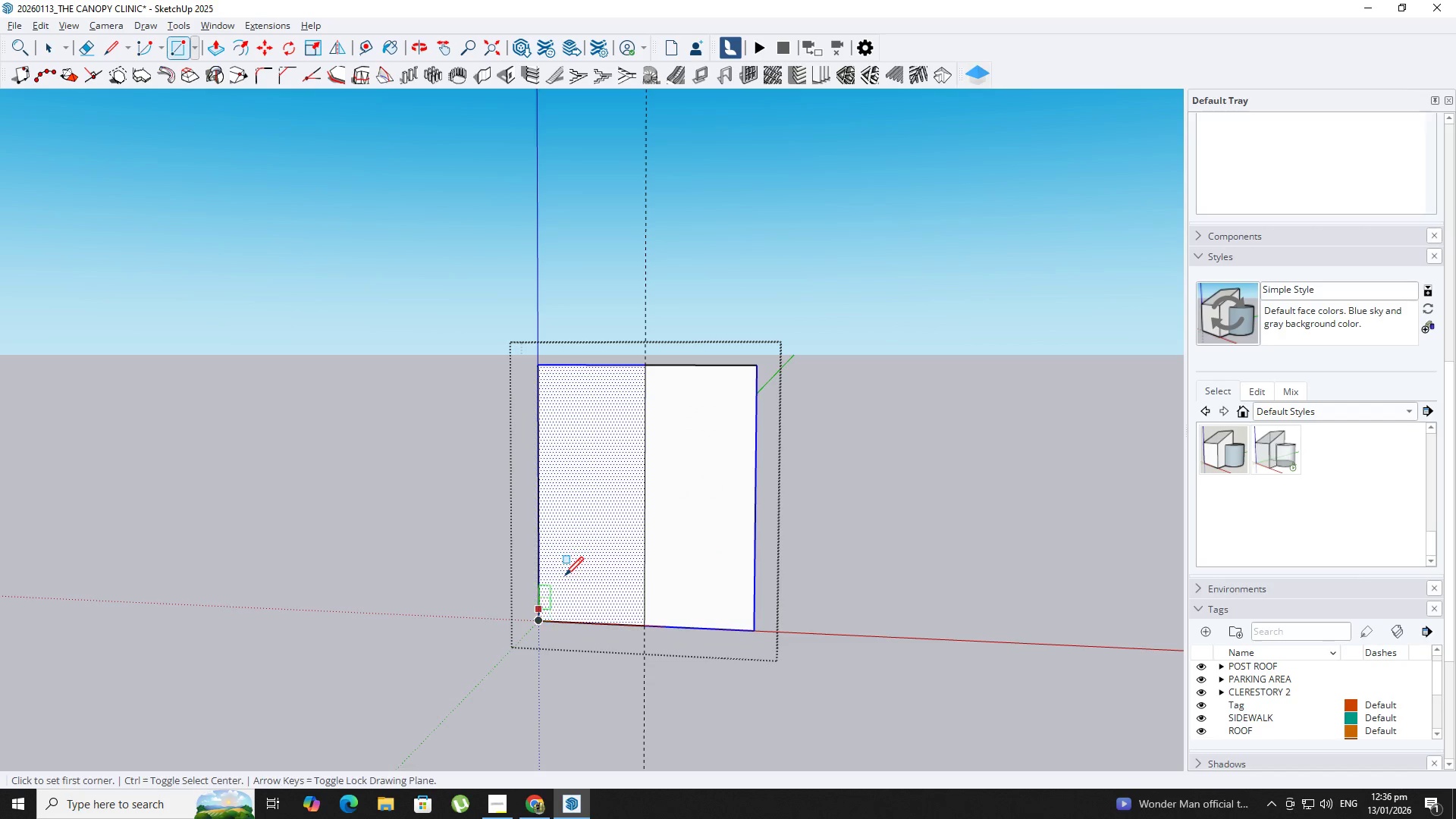 
double_click([565, 577])
 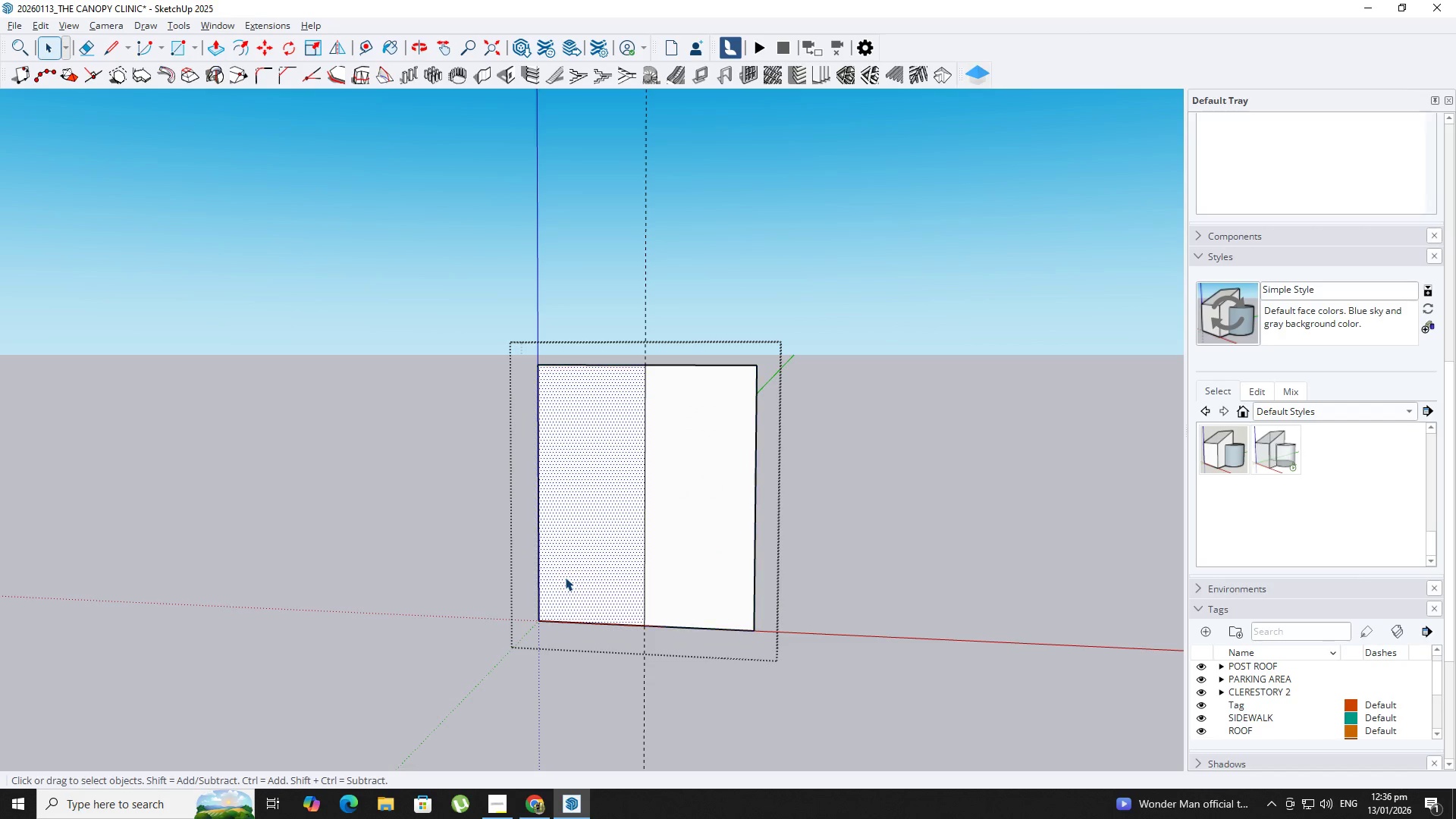 
triple_click([565, 577])
 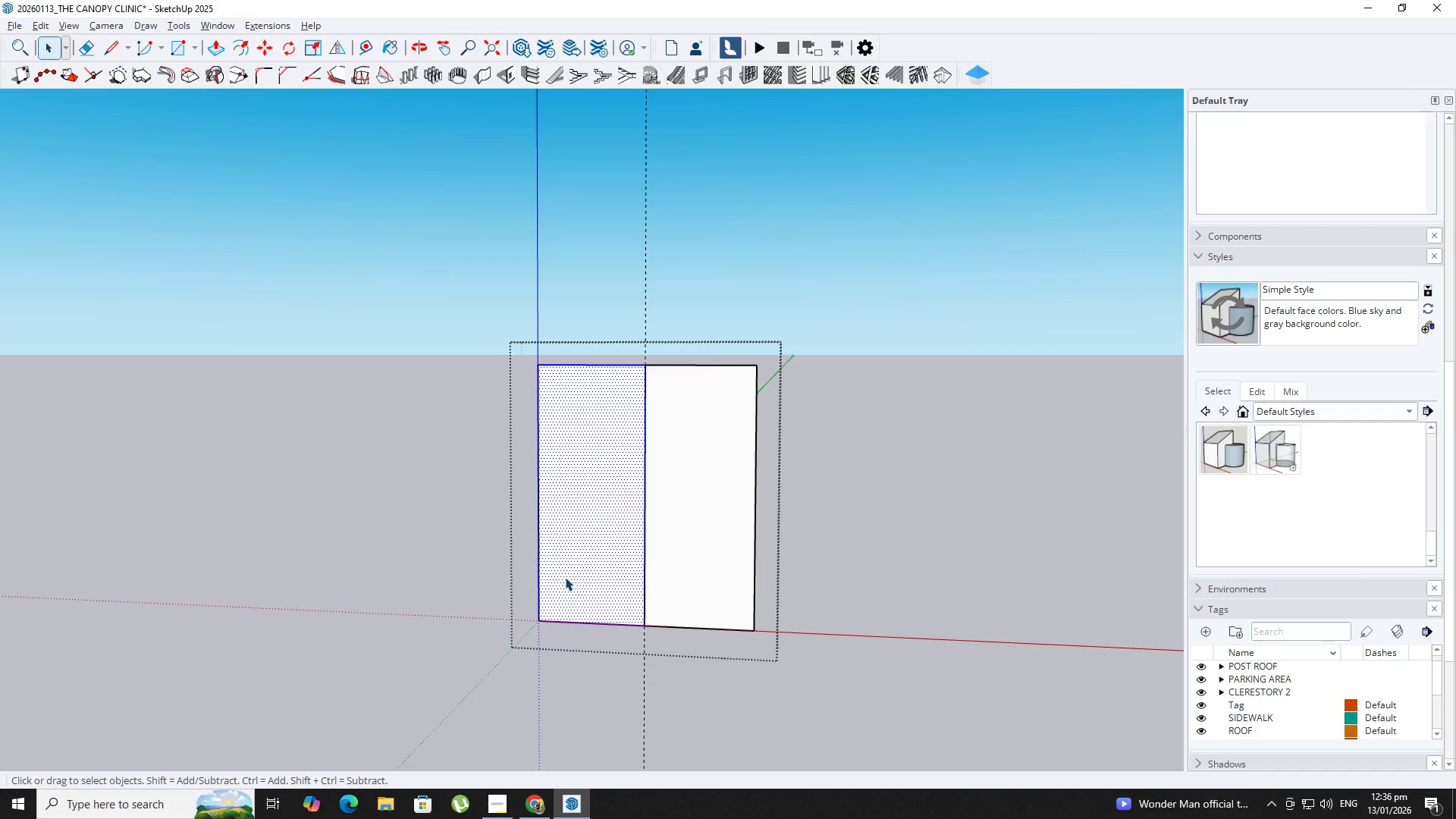 
right_click([565, 577])
 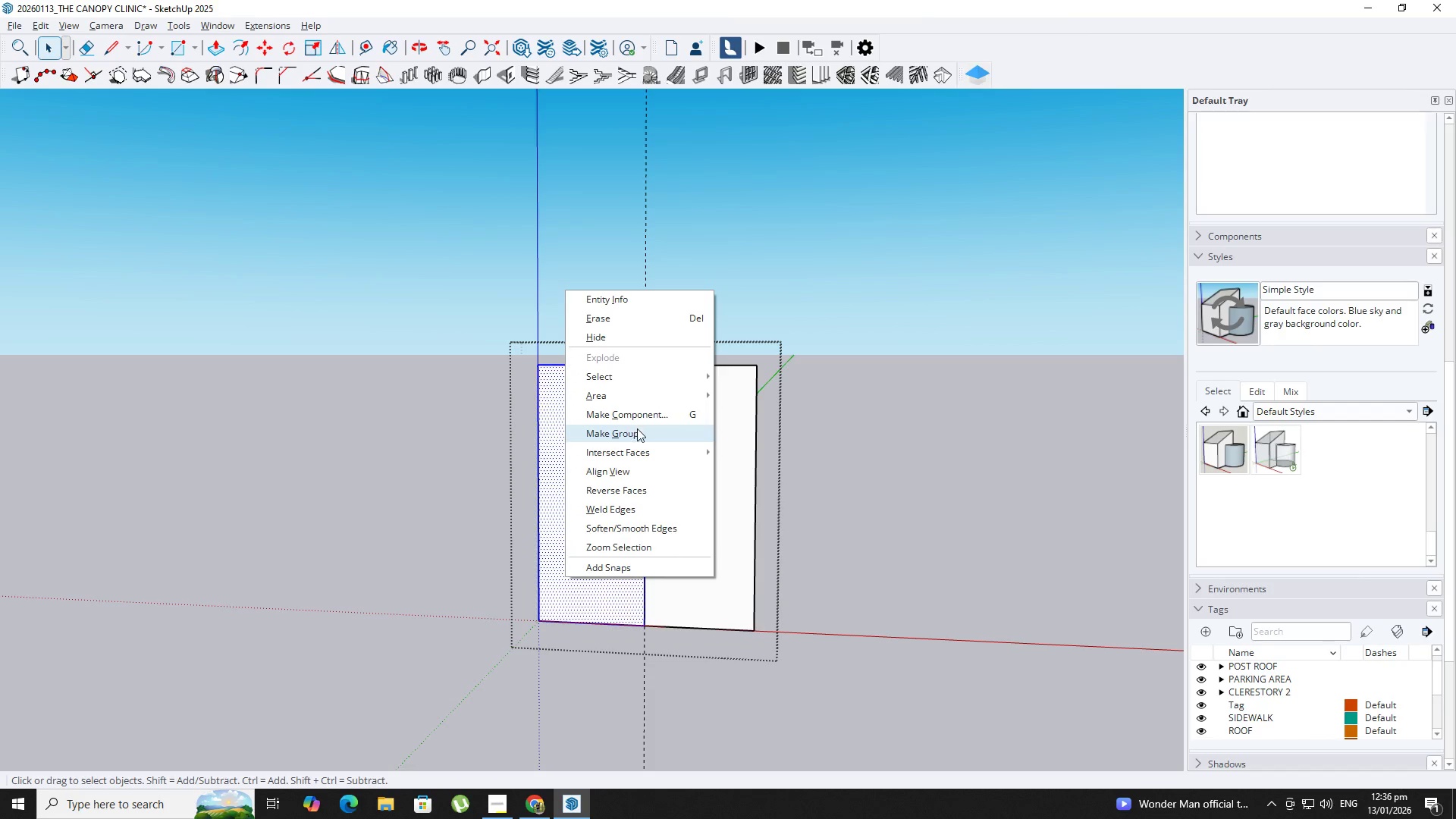 
left_click([639, 431])
 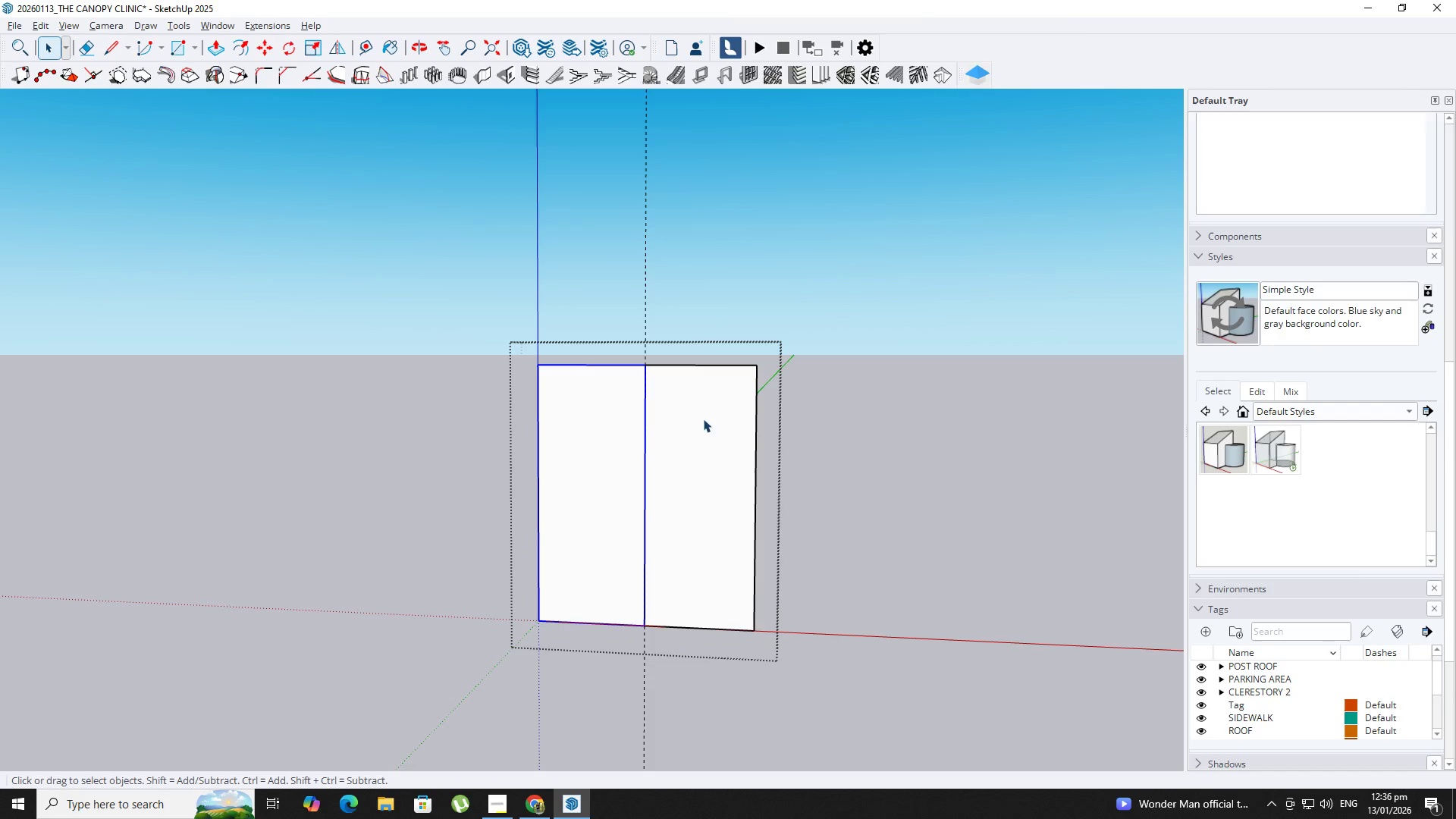 
right_click([545, 436])
 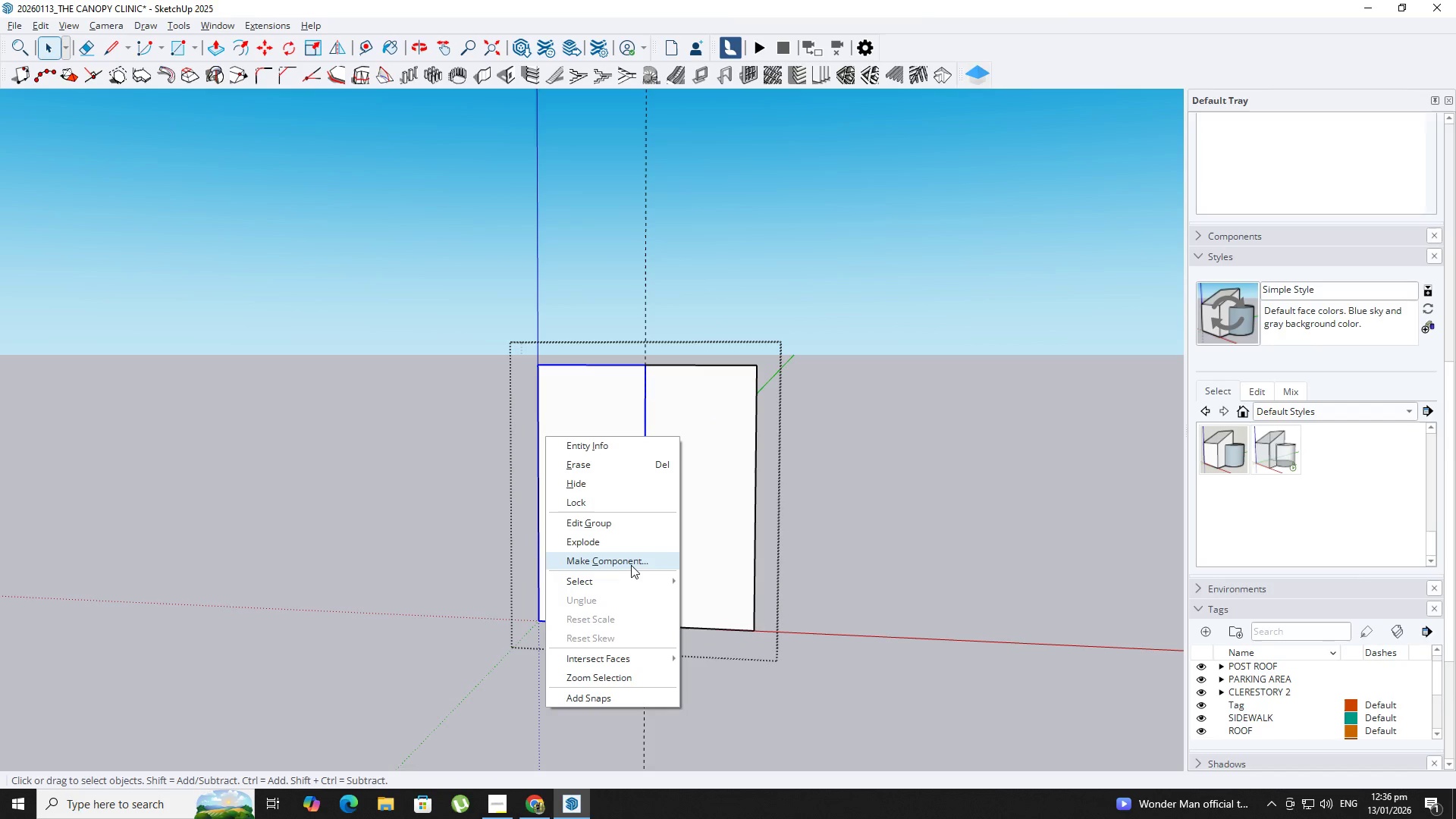 
left_click([633, 568])
 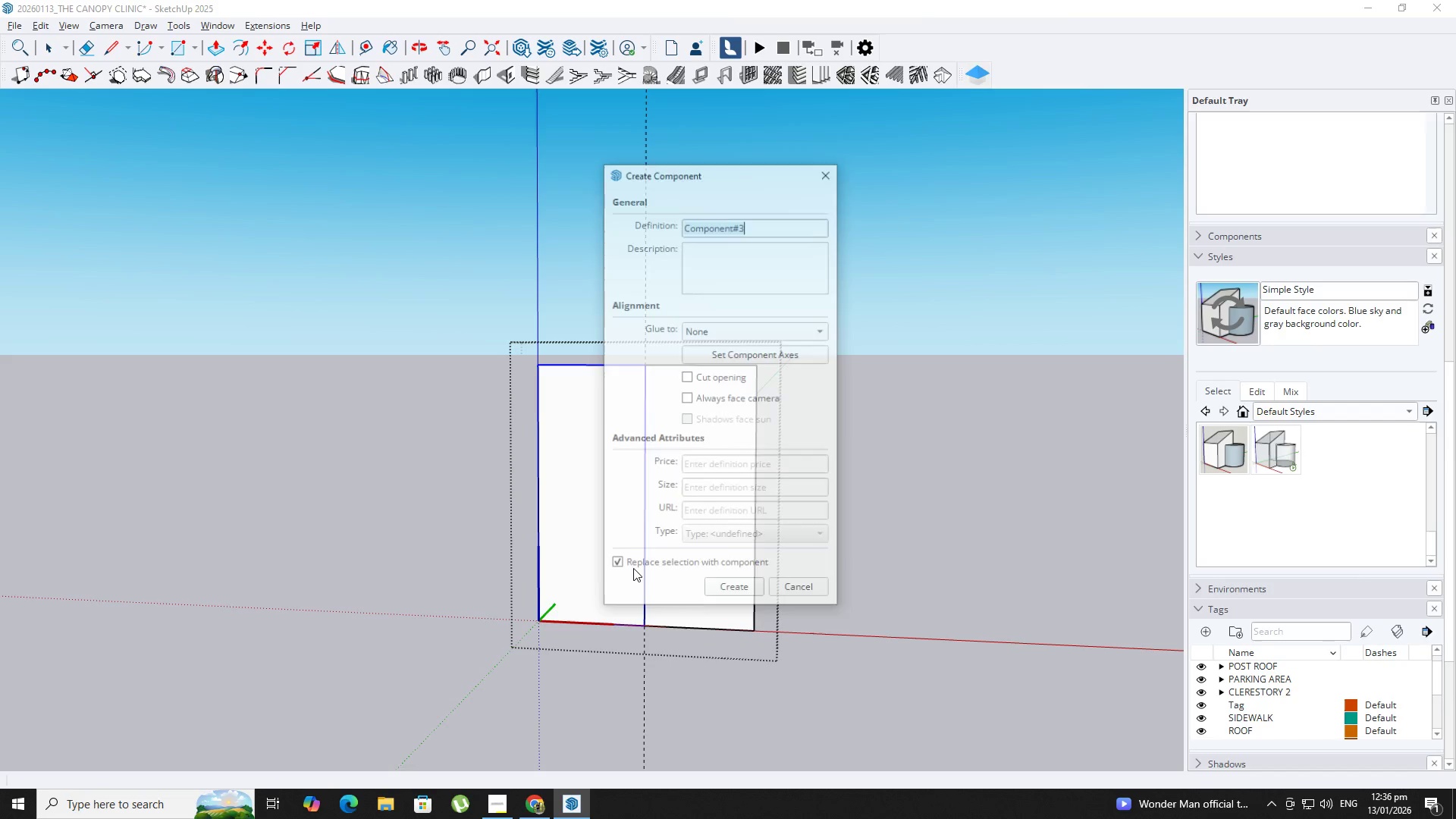 
key(Enter)
 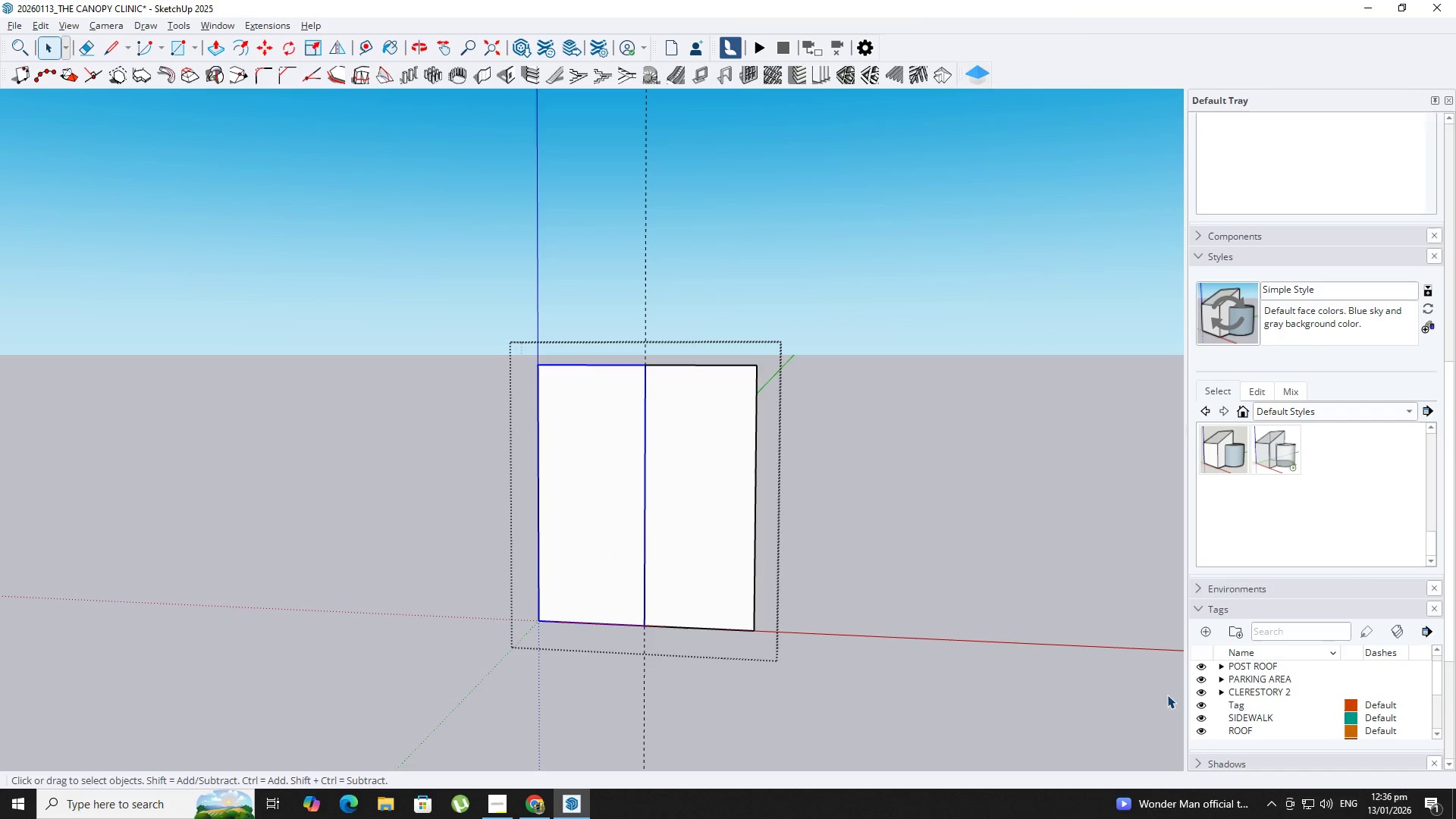 
left_click([1207, 632])
 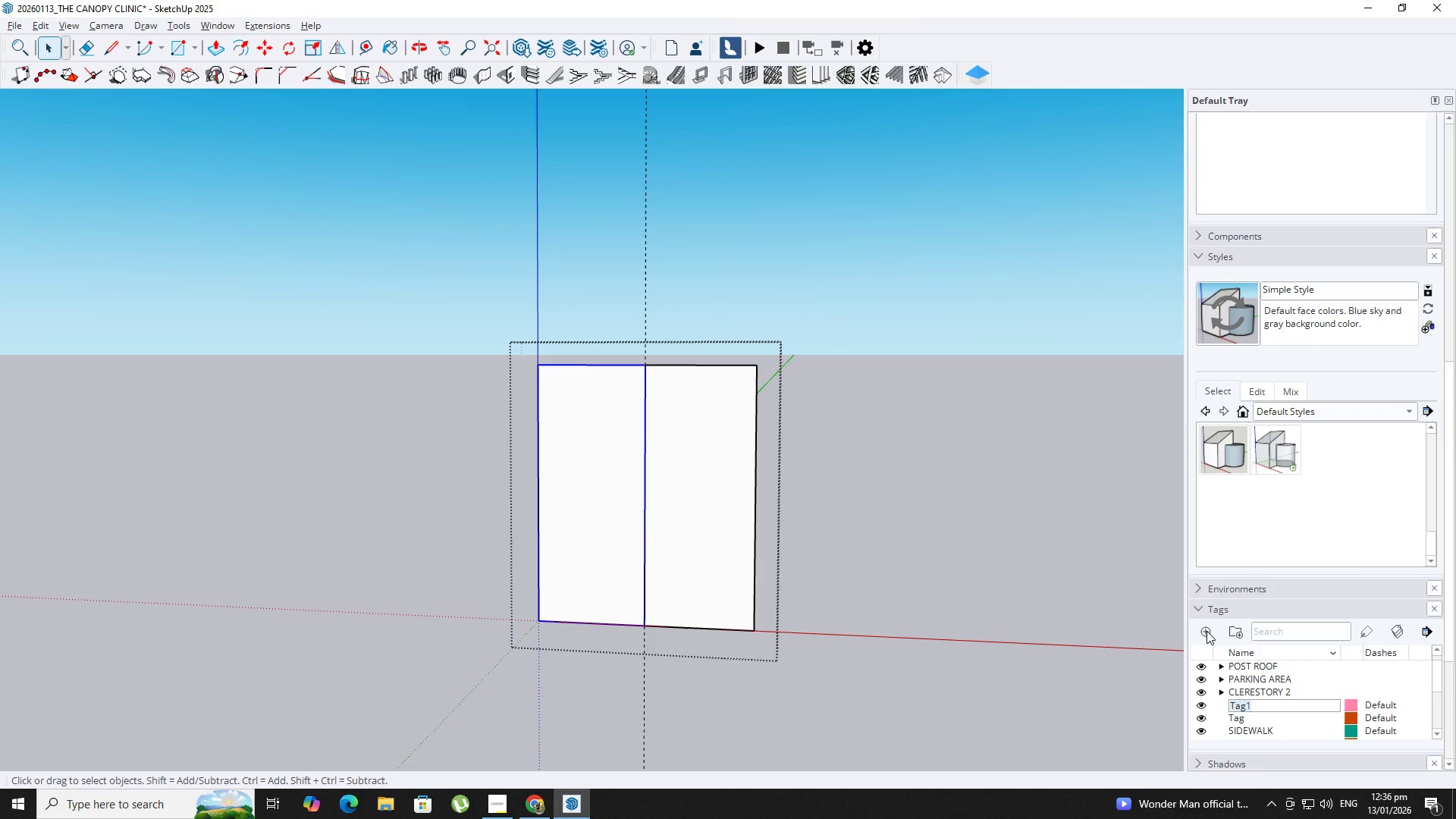 
type(MAIN FDOmain door)
 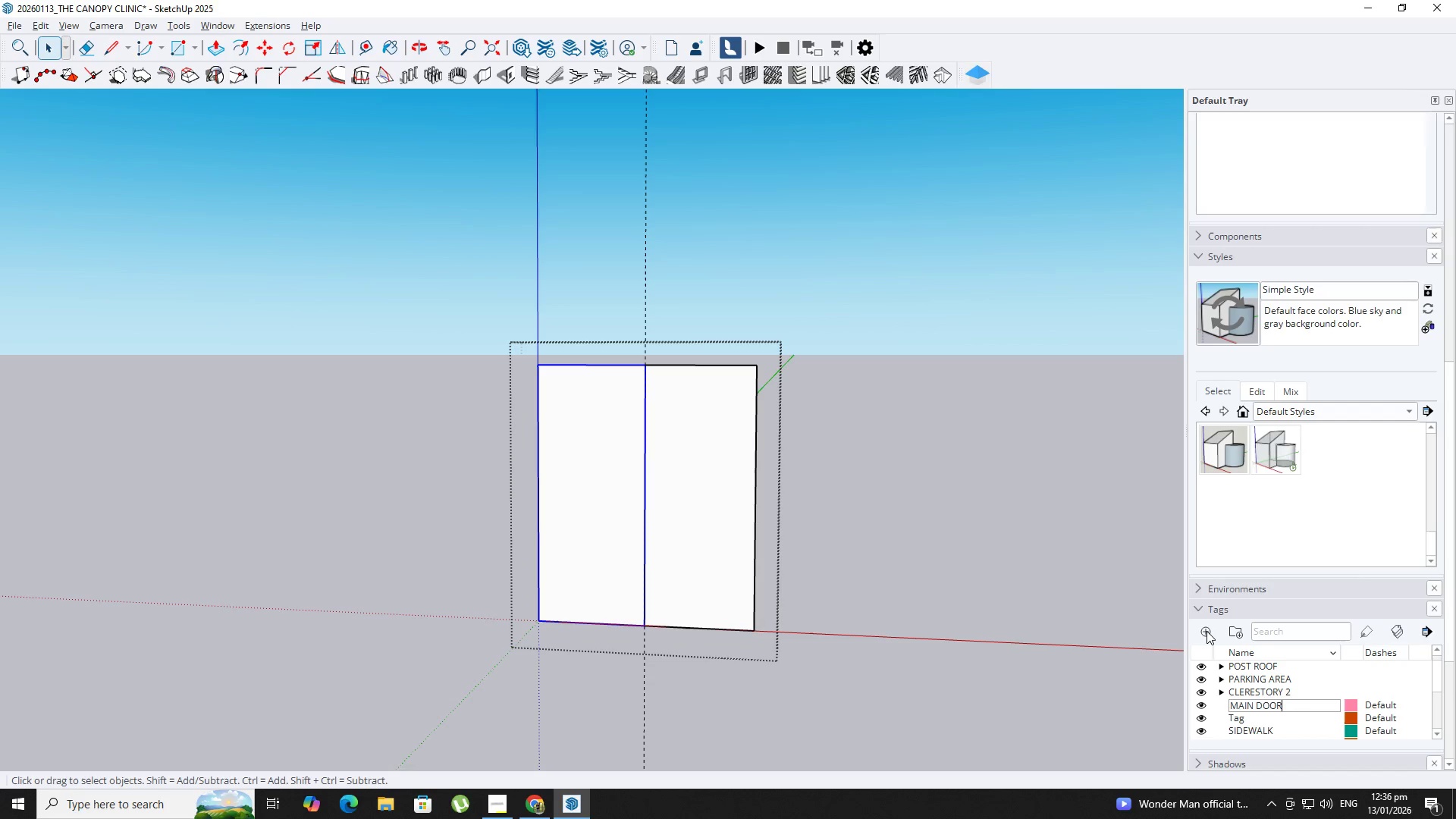 
hold_key(key=Backspace, duration=0.89)
 